 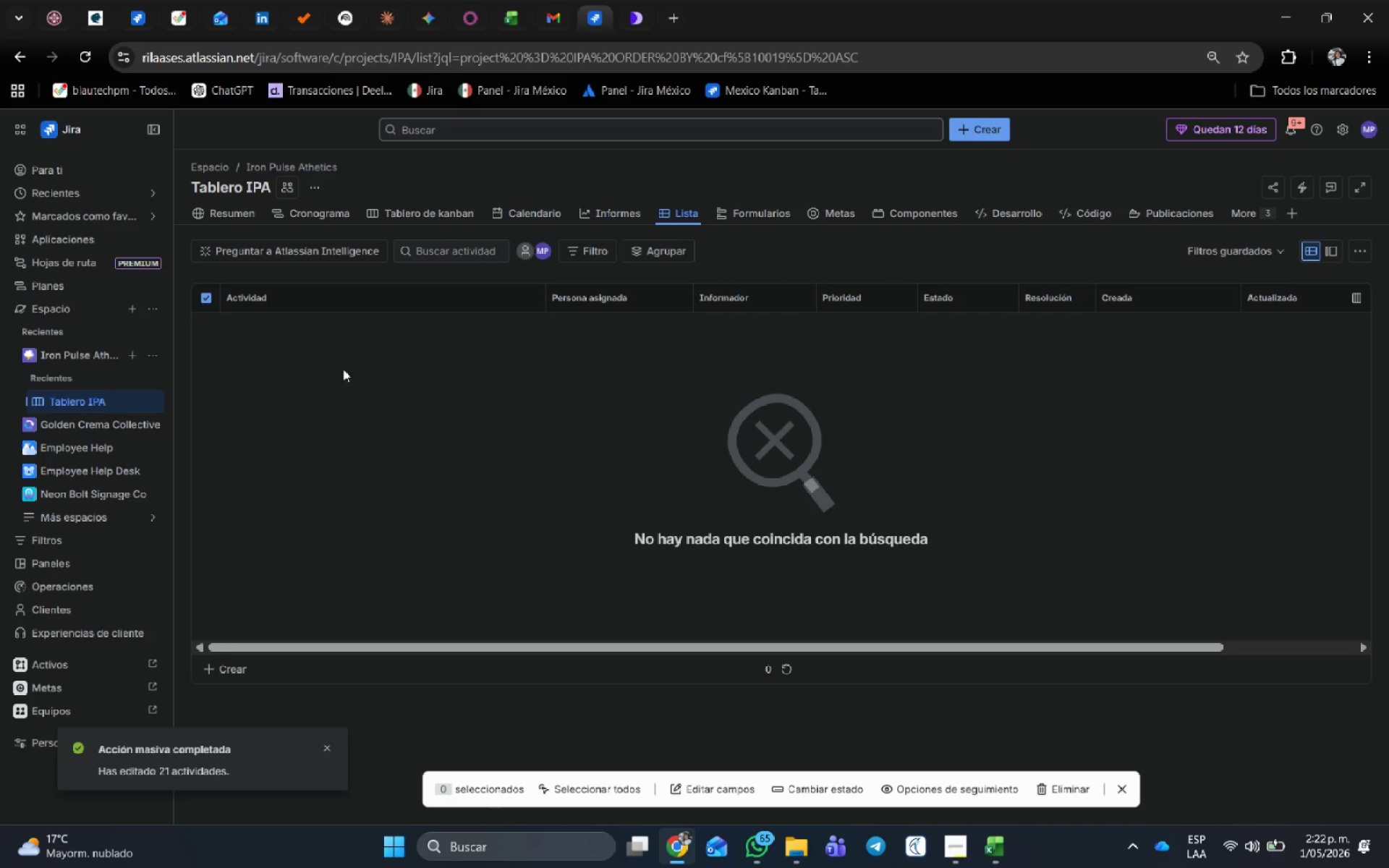 
left_click([334, 745])
 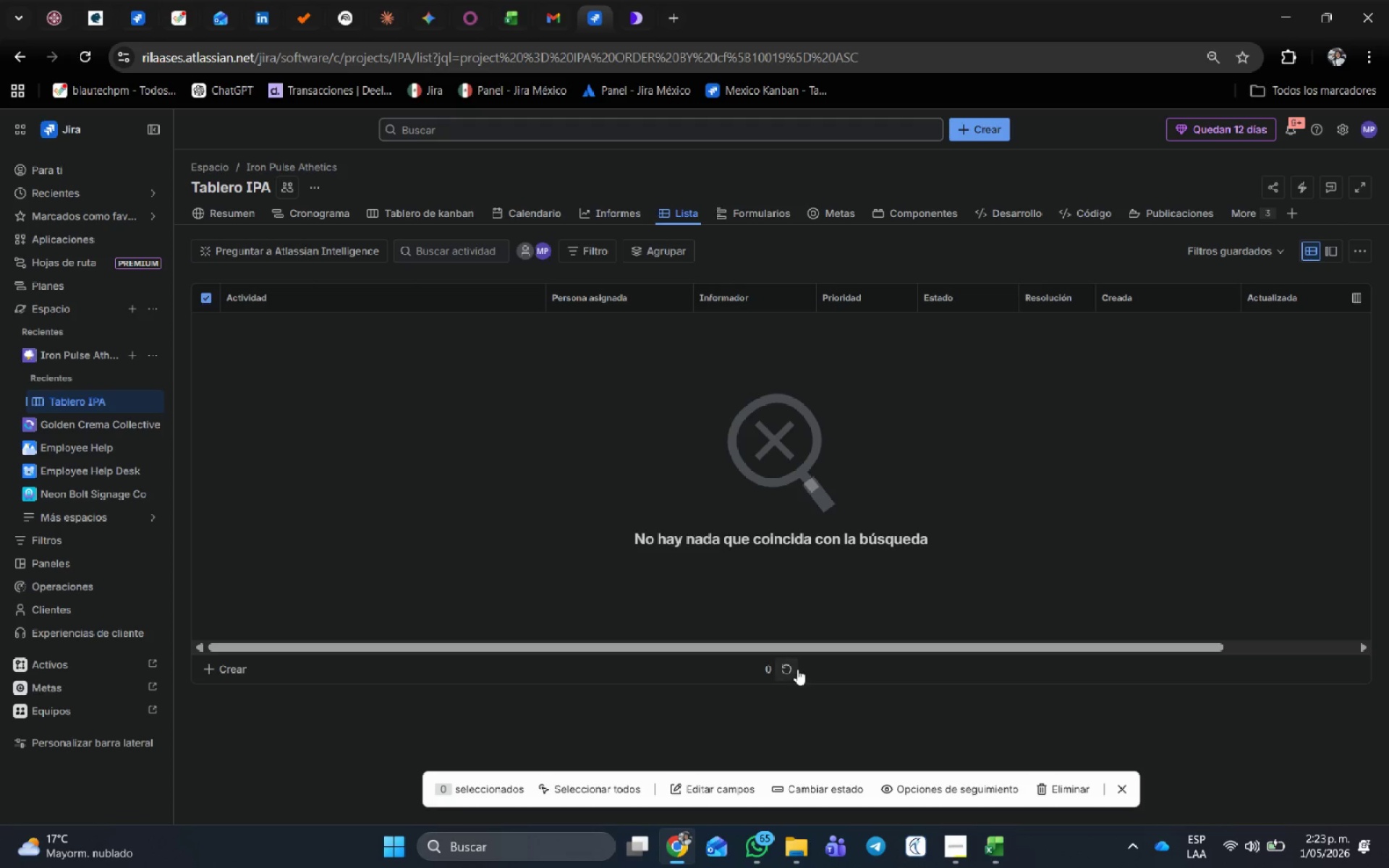 
left_click([781, 666])
 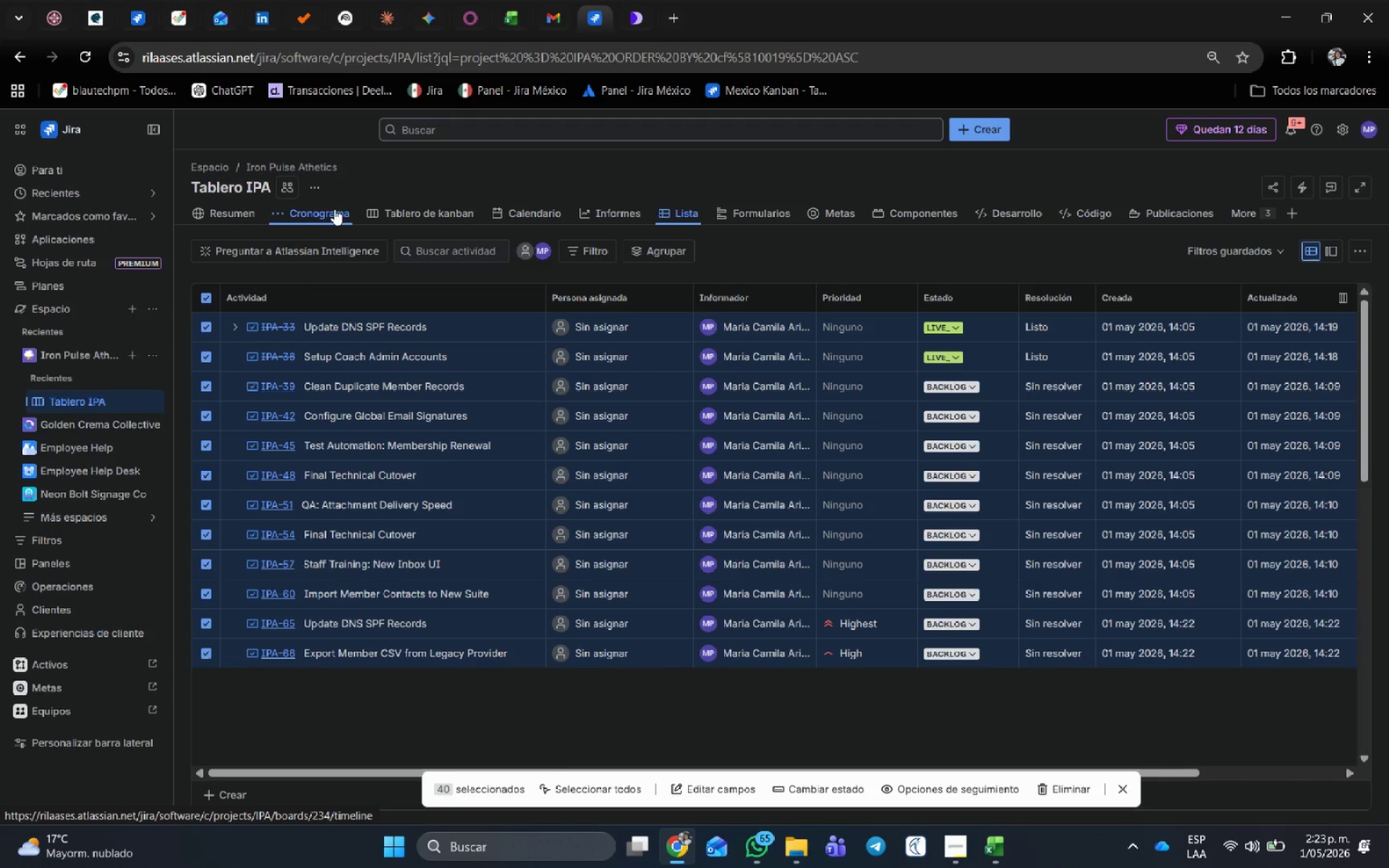 
left_click([563, 161])
 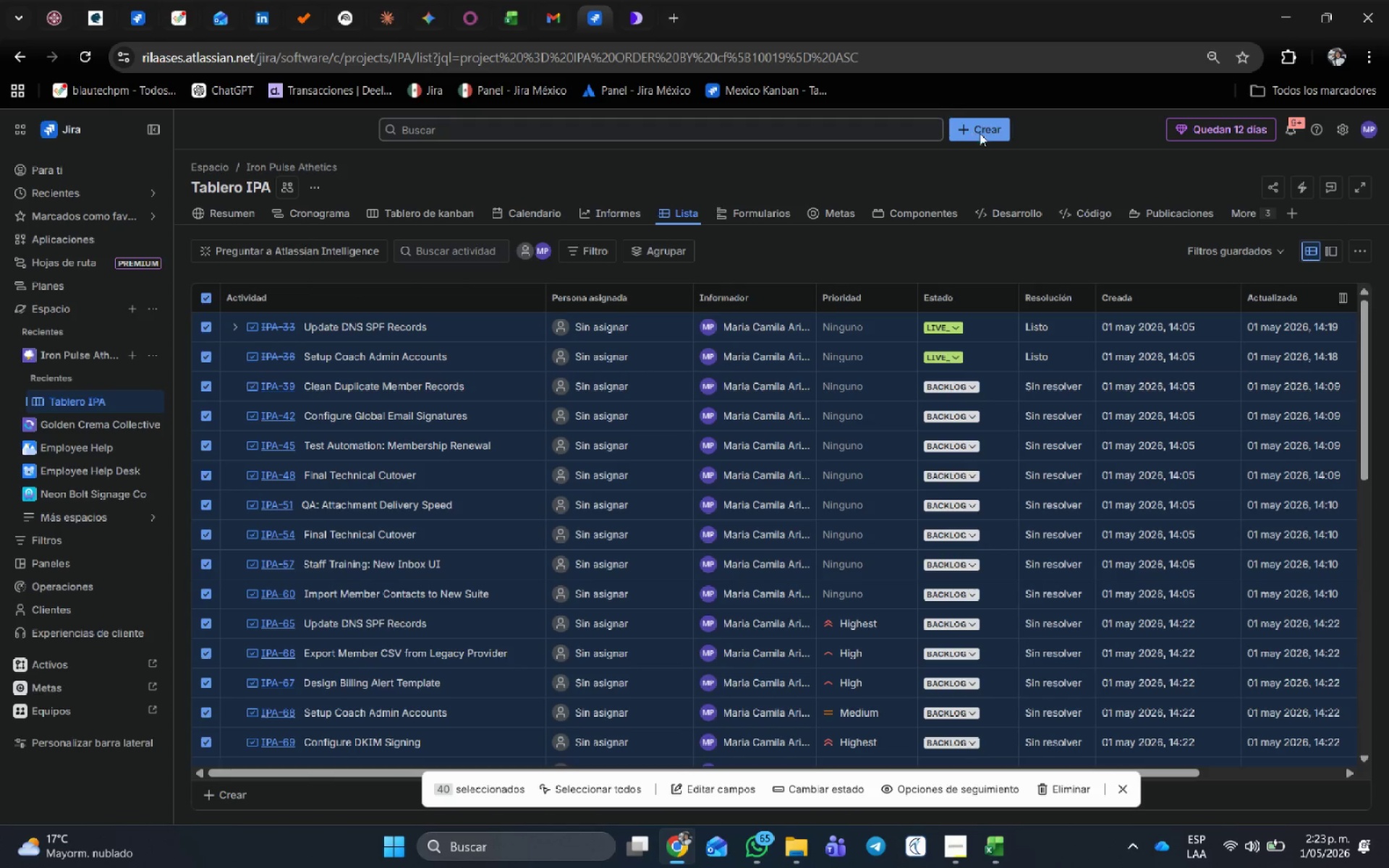 
left_click([980, 133])
 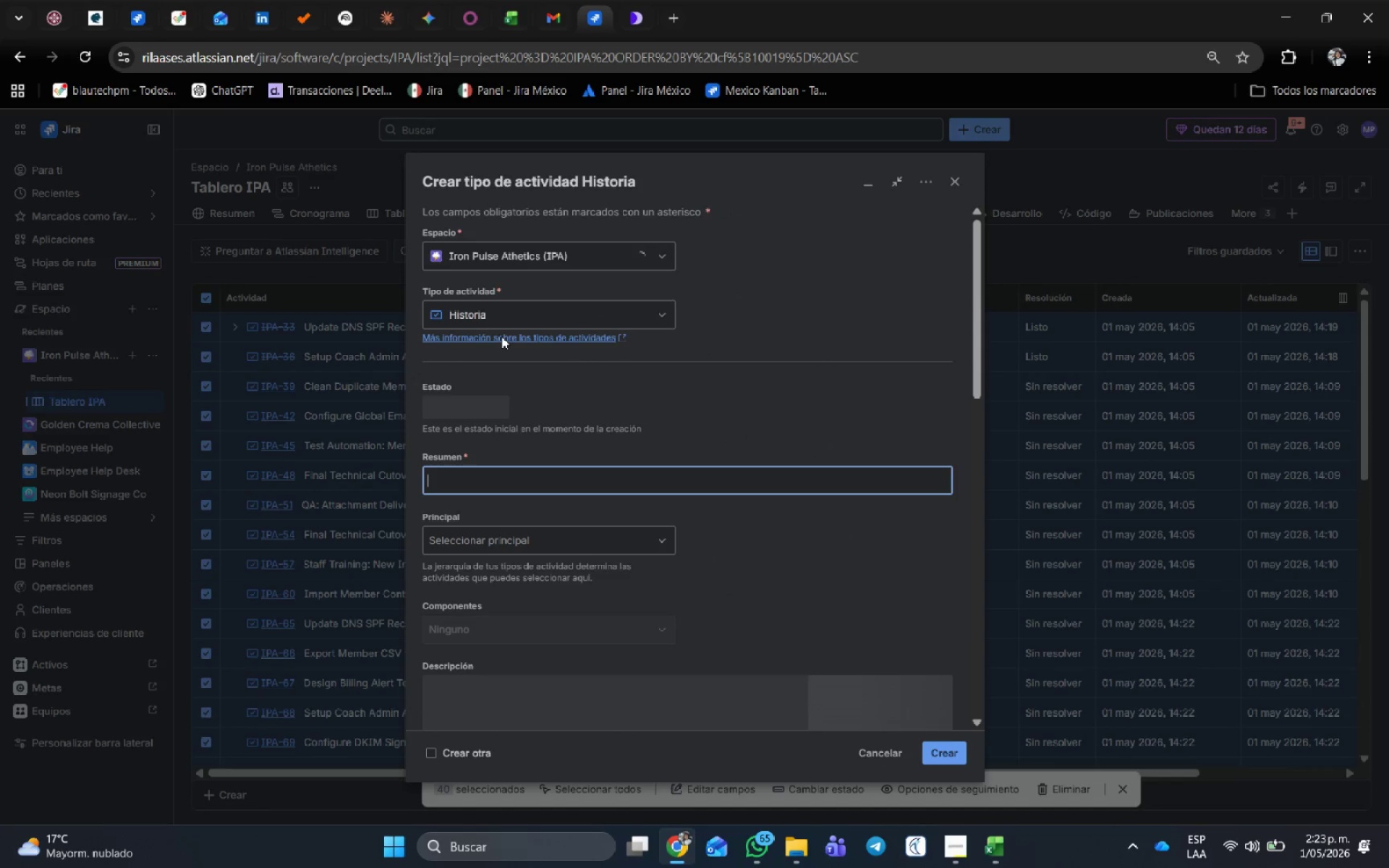 
left_click([501, 317])
 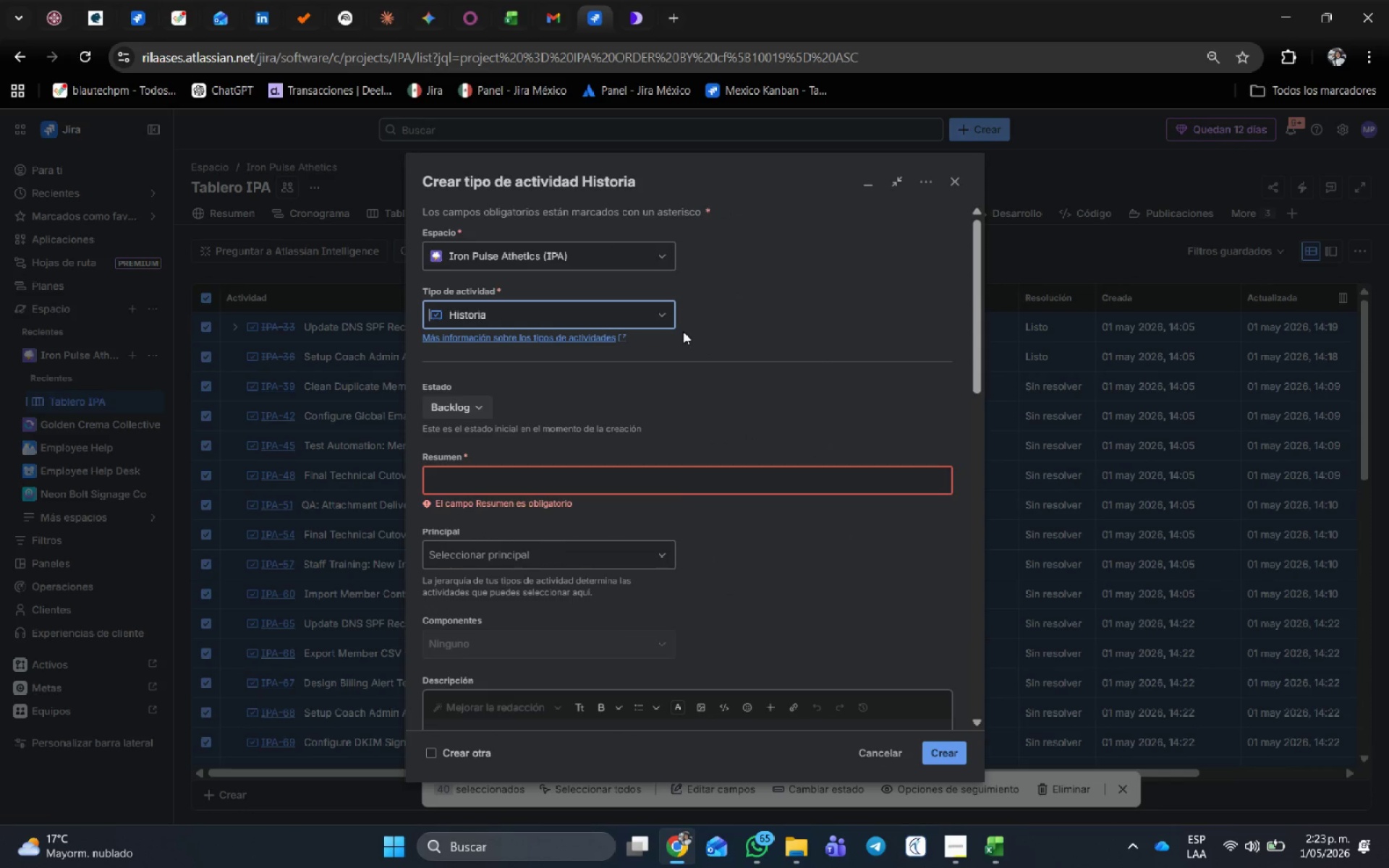 
left_click([666, 318])
 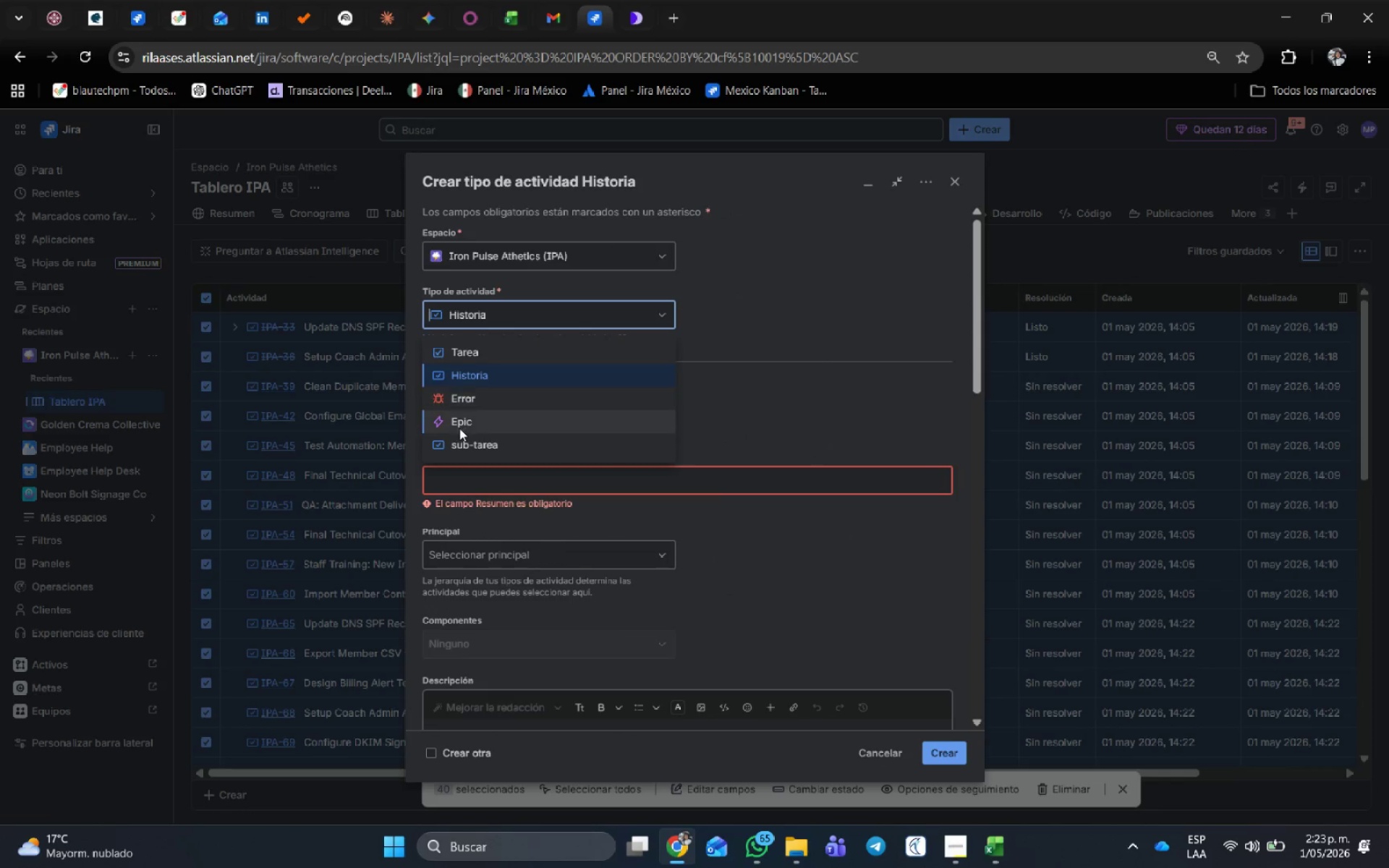 
left_click([459, 428])
 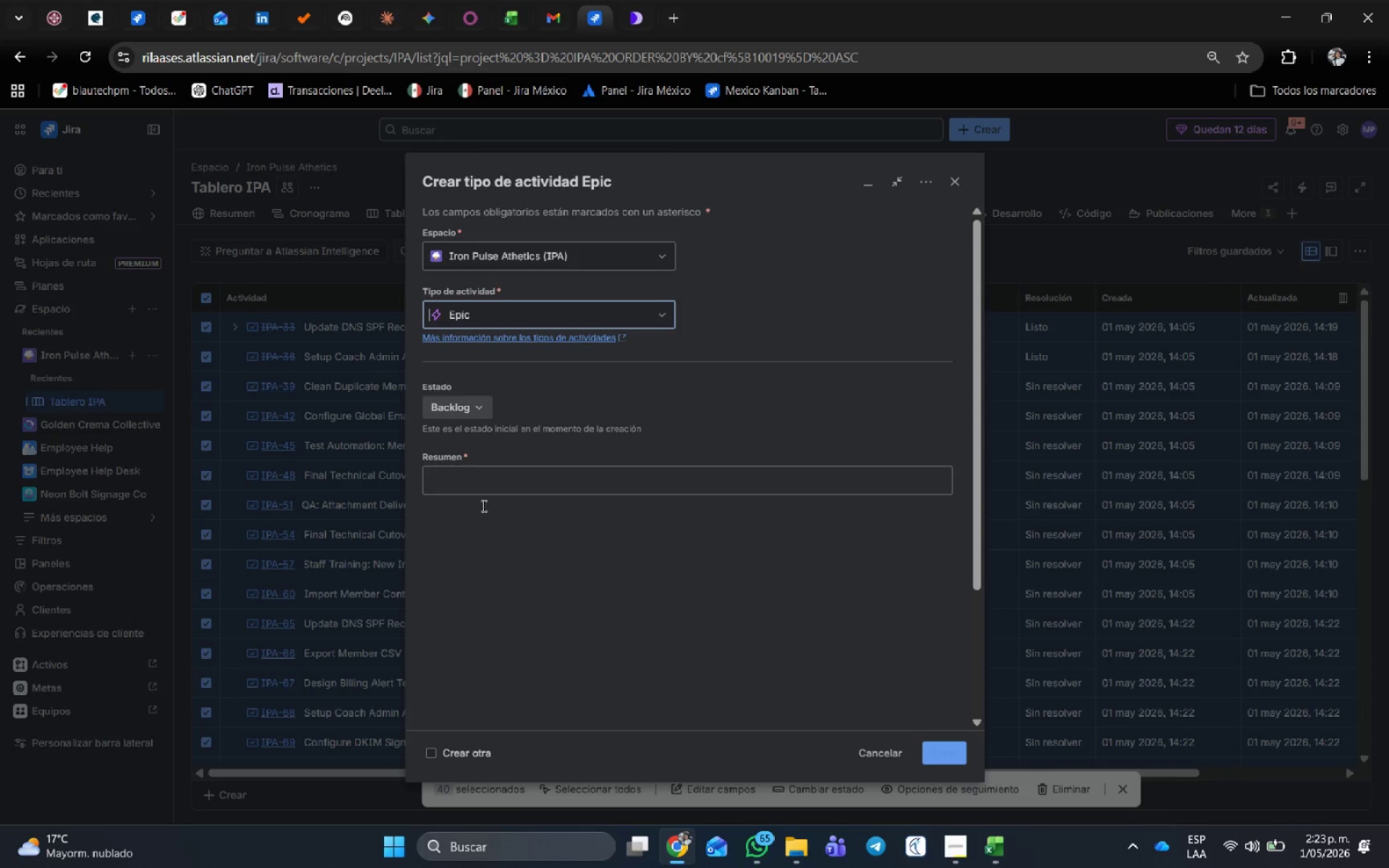 
left_click([480, 482])
 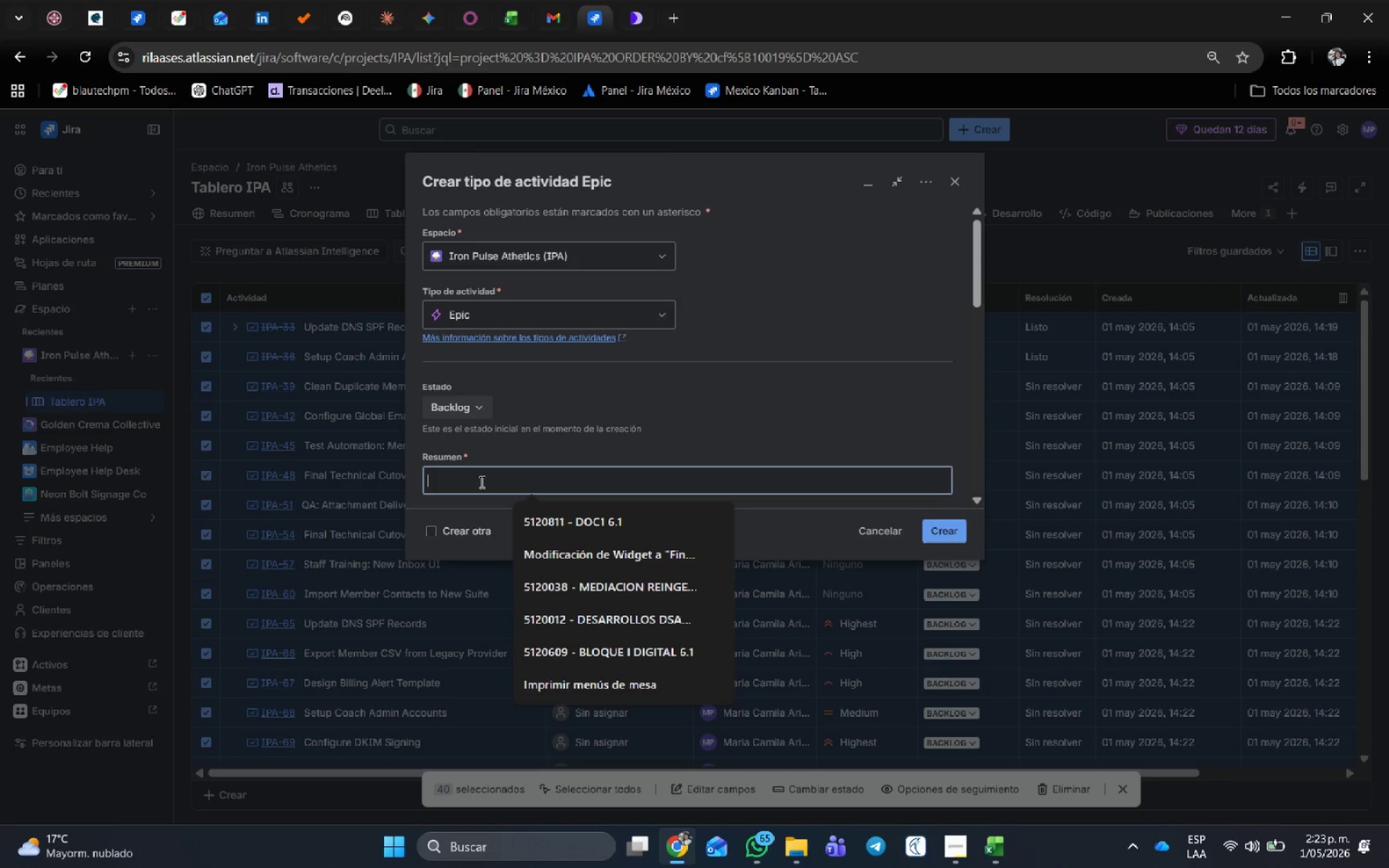 
type(IPA)
 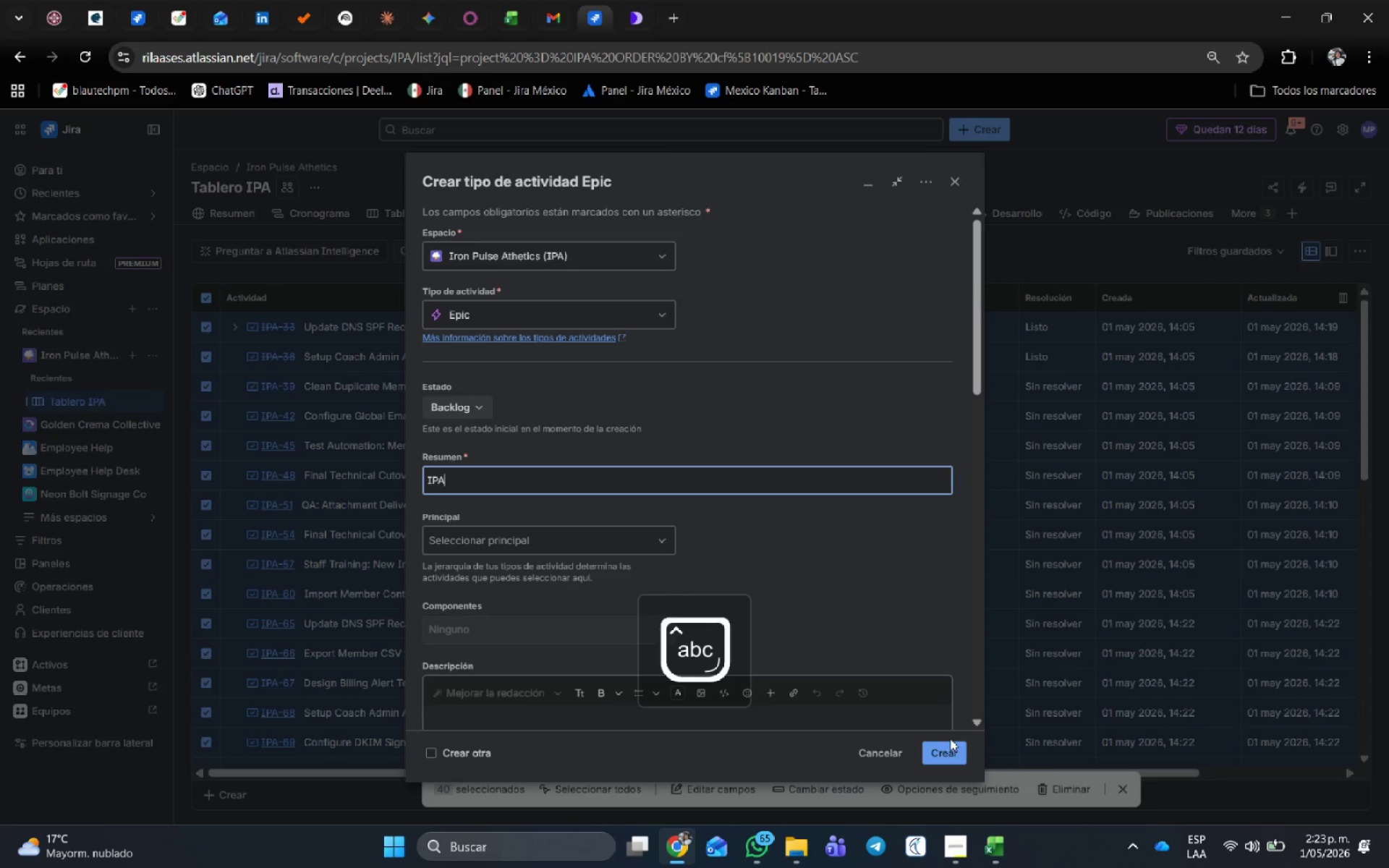 
left_click([950, 760])
 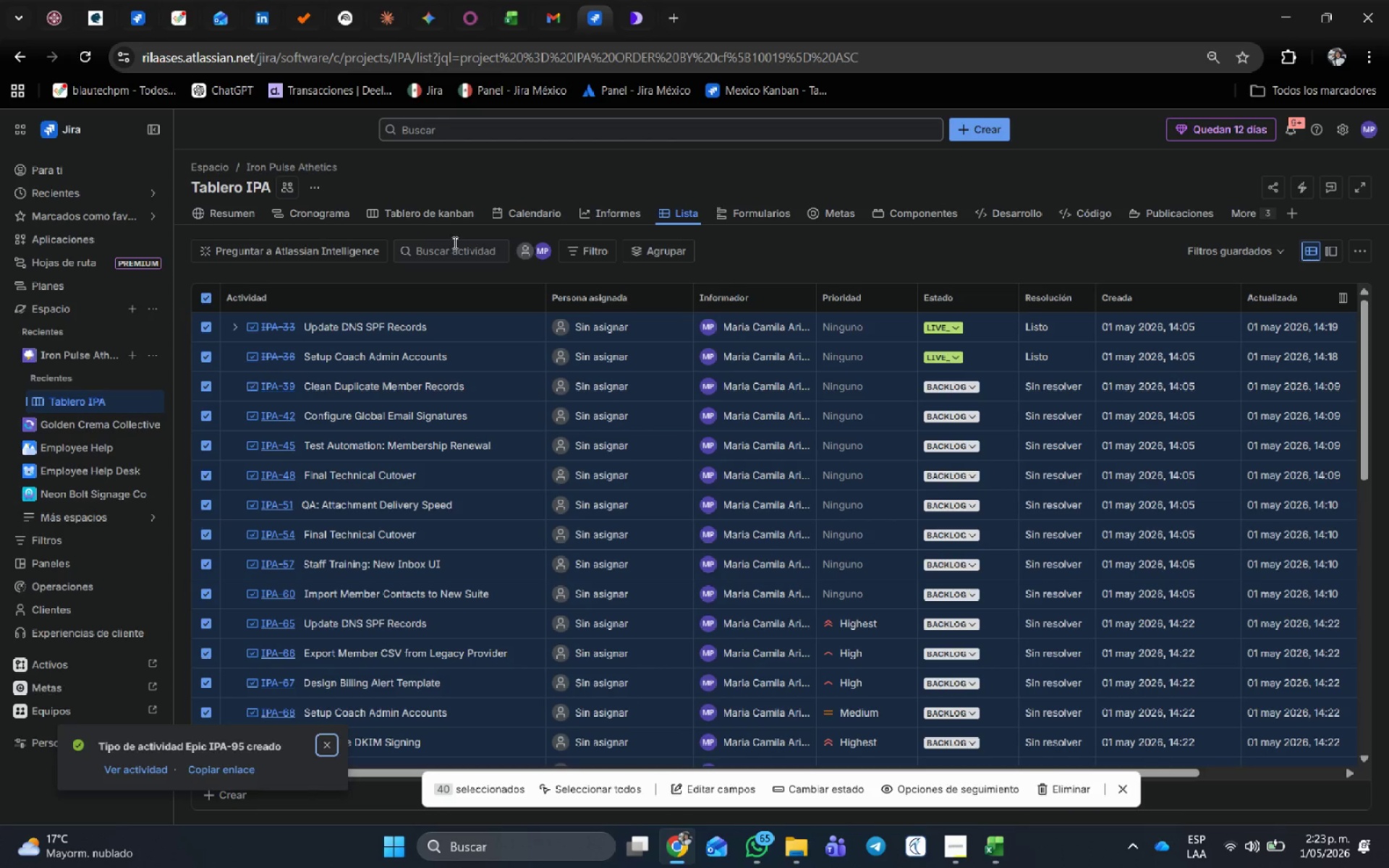 
wait(8.45)
 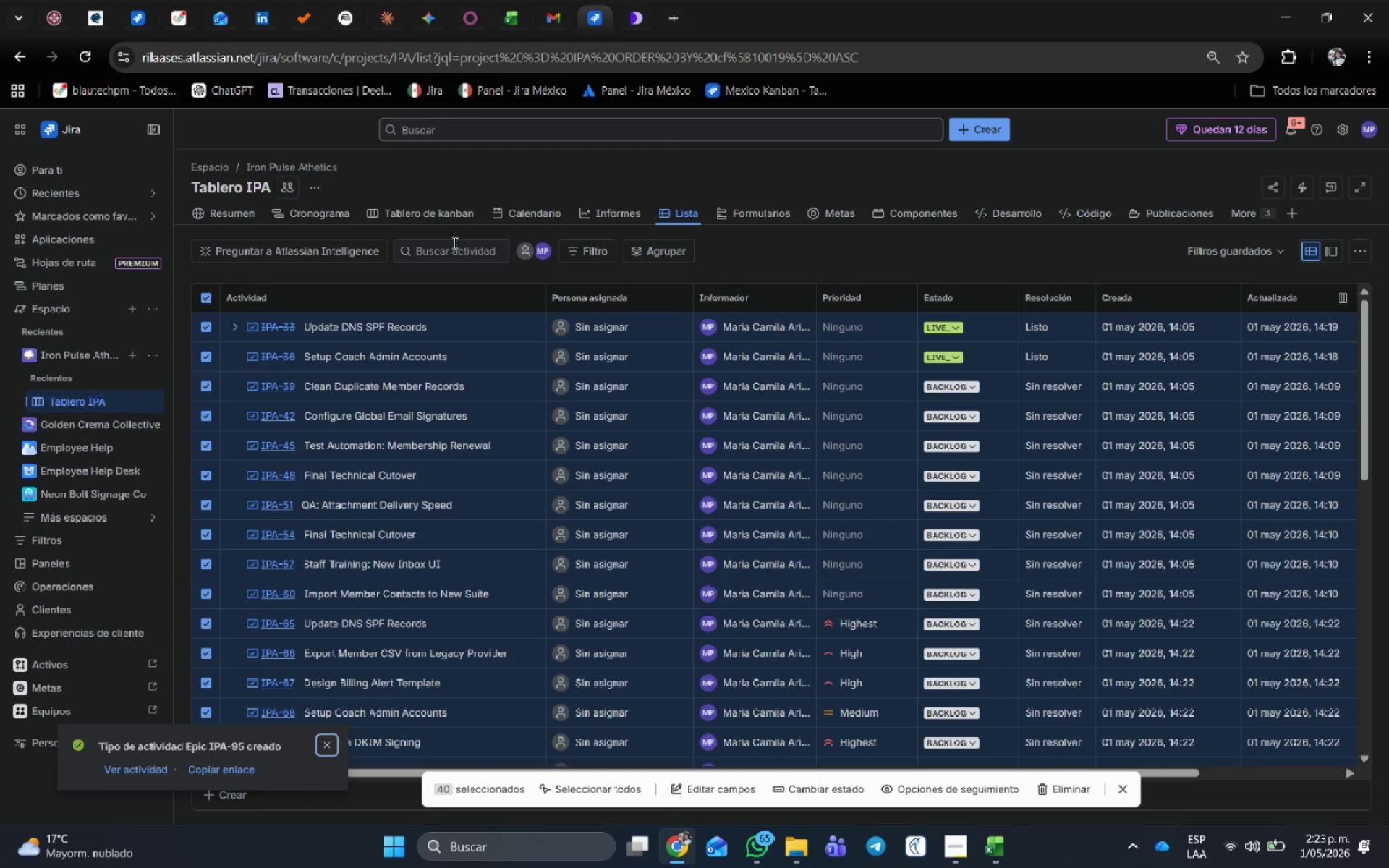 
left_click([722, 794])
 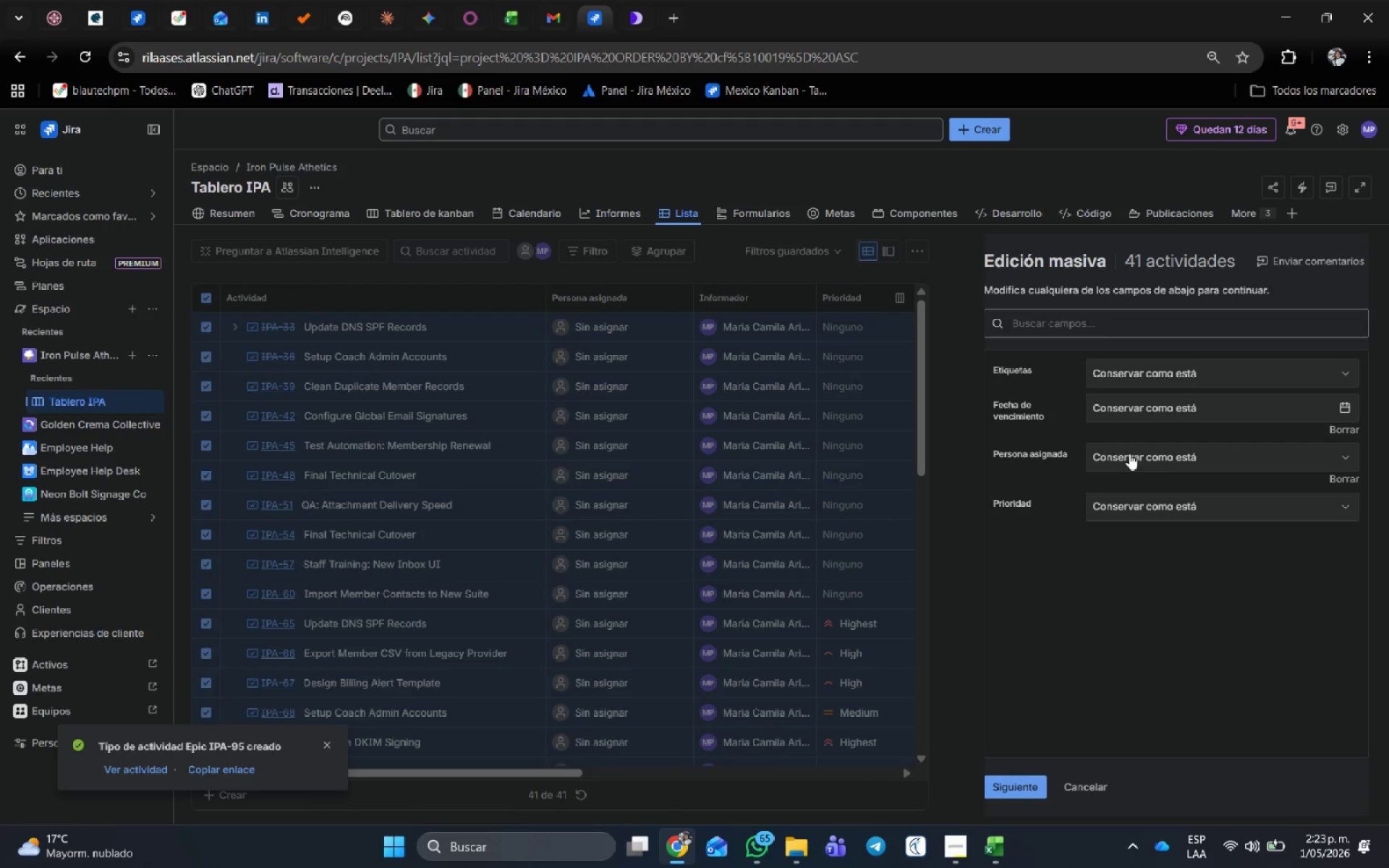 
left_click([1204, 459])
 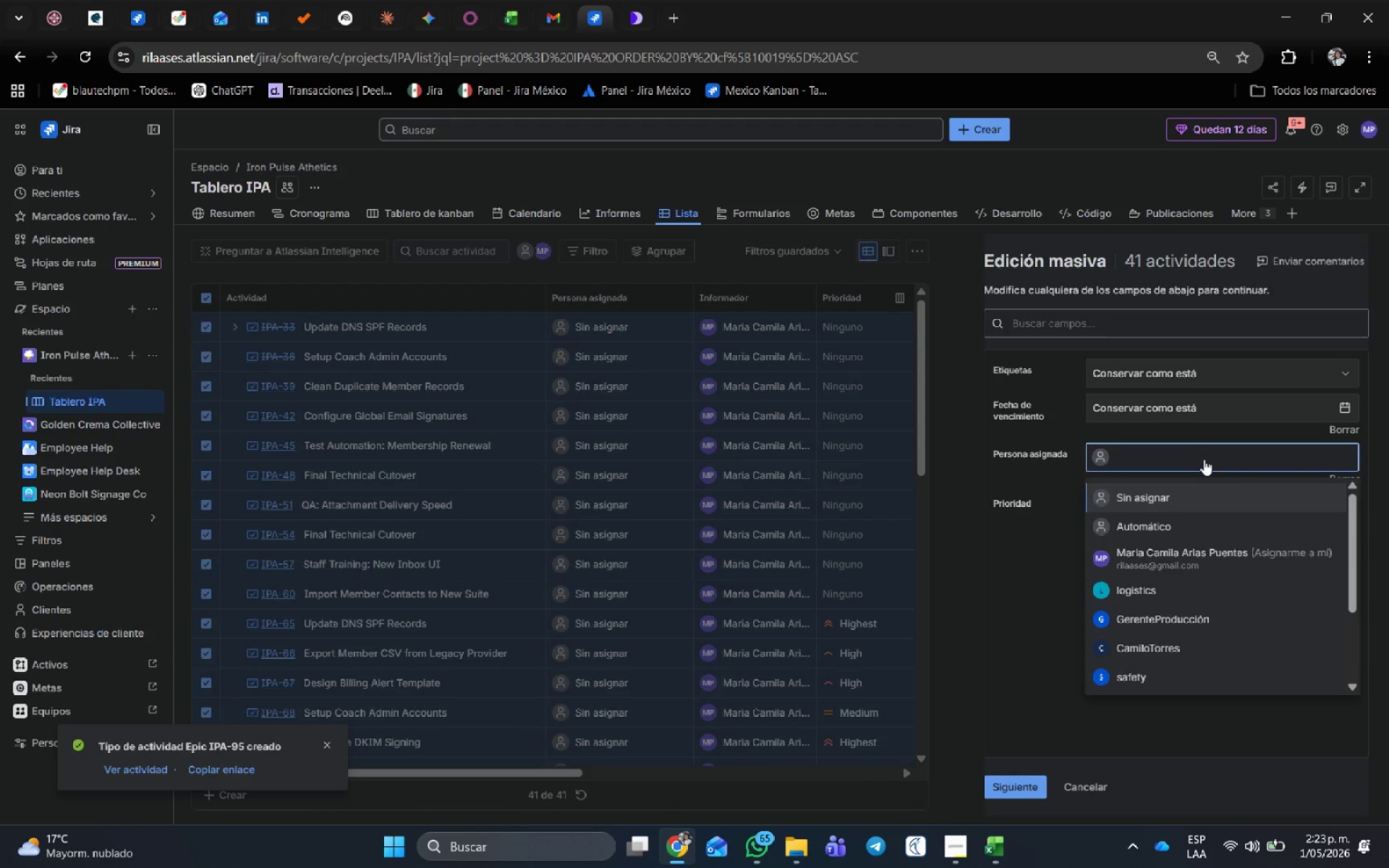 
left_click([1204, 459])
 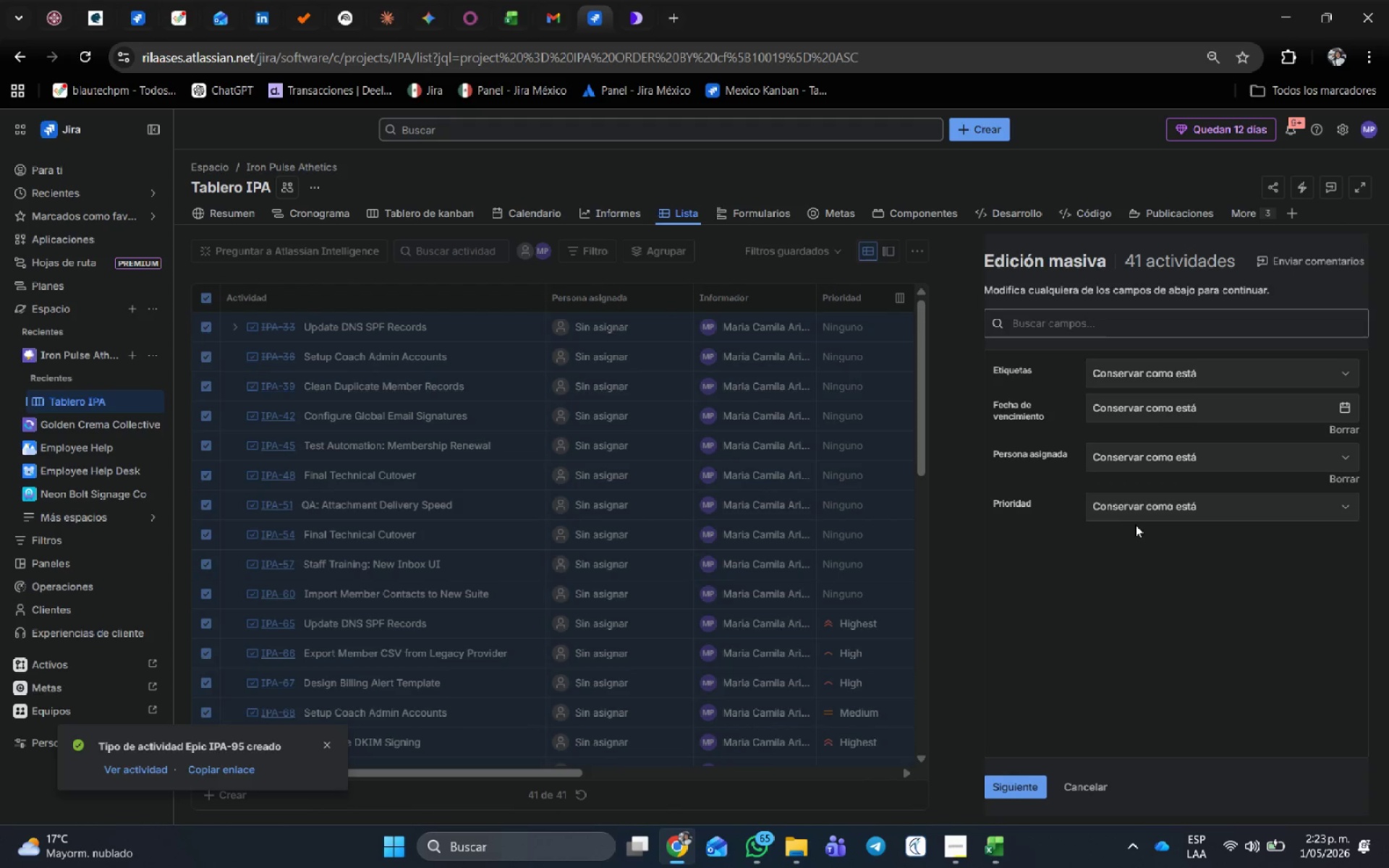 
scroll: coordinate [1066, 529], scroll_direction: up, amount: 1.0
 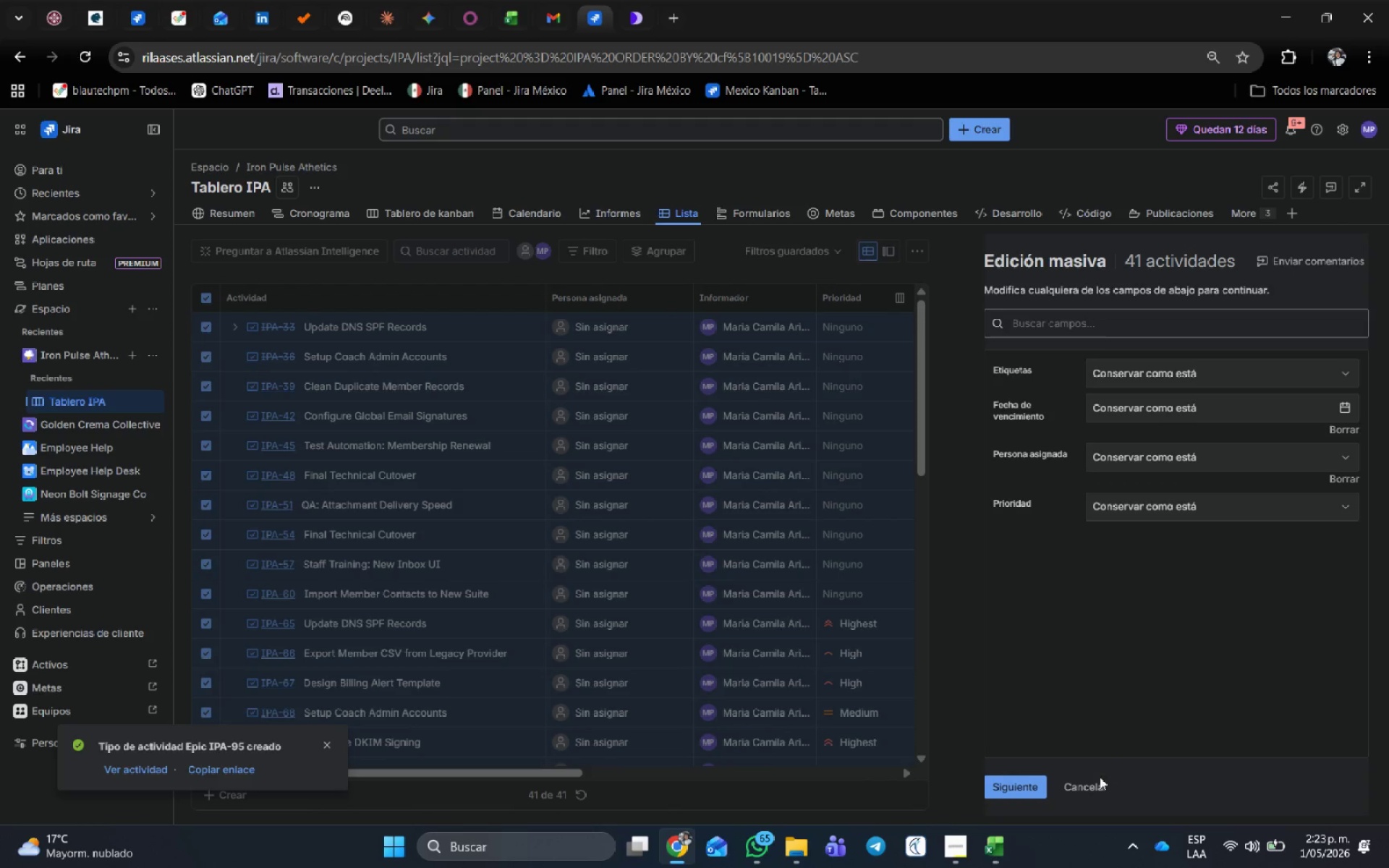 
left_click([1098, 782])
 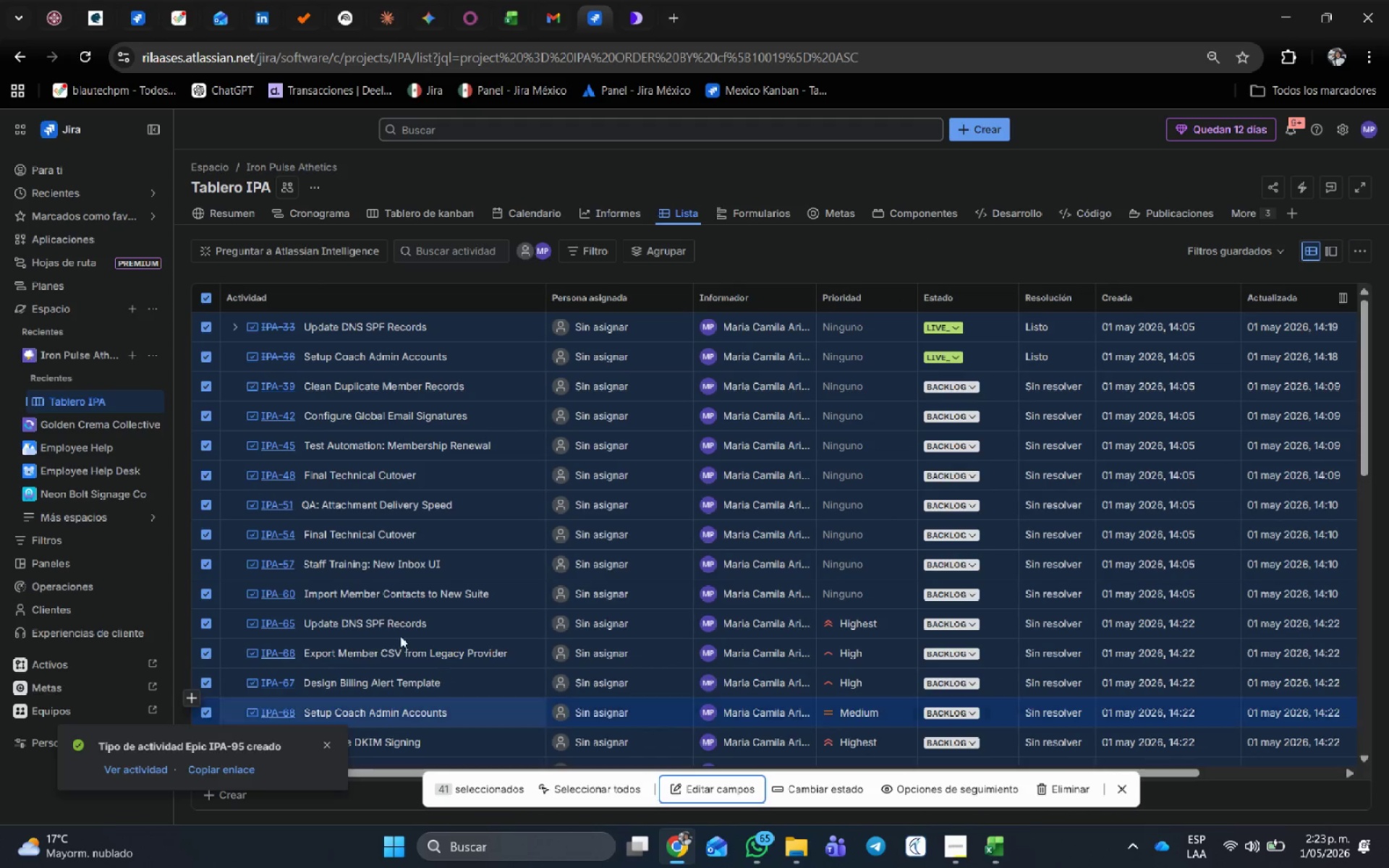 
scroll: coordinate [360, 576], scroll_direction: down, amount: 10.0
 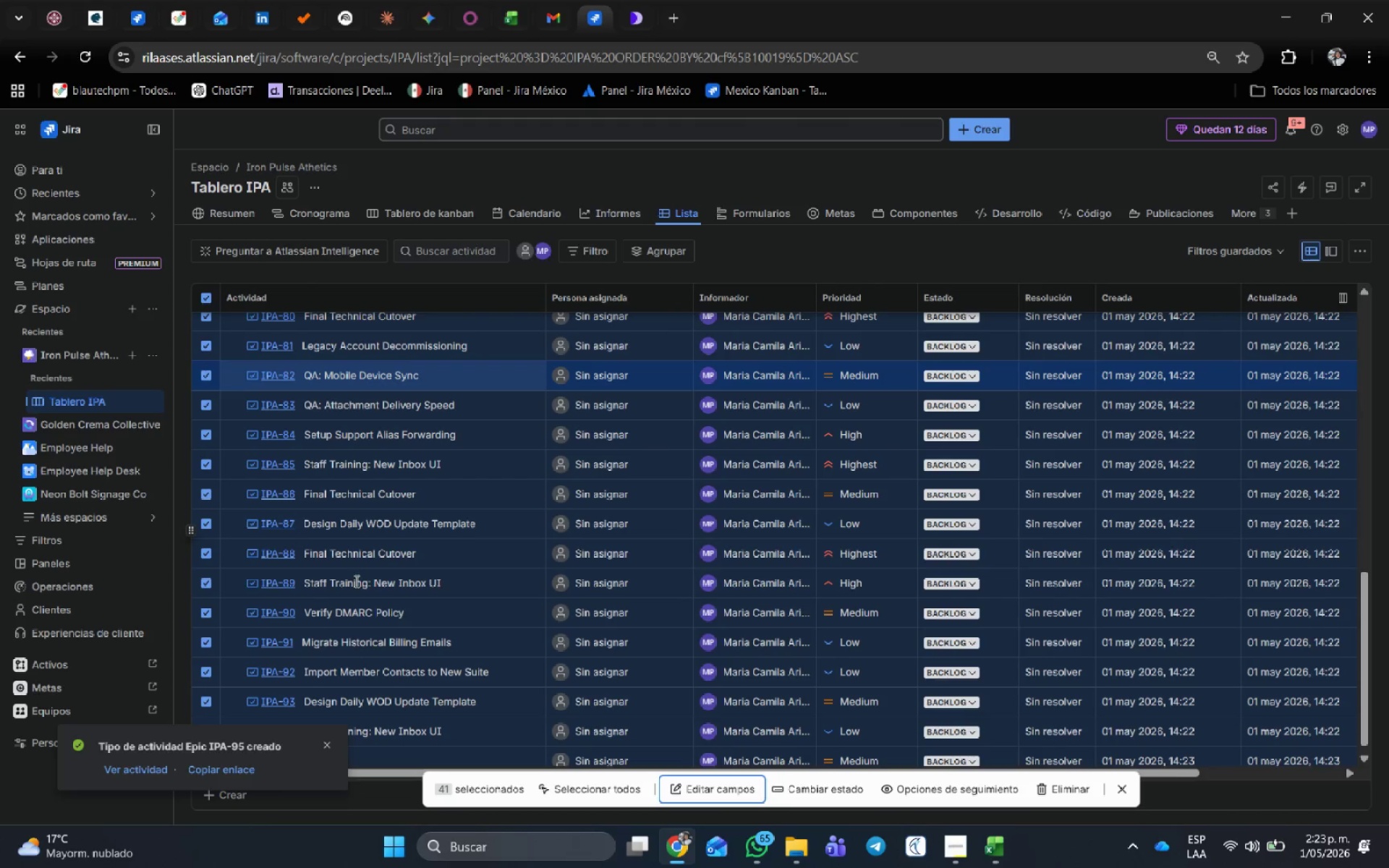 
scroll: coordinate [294, 369], scroll_direction: up, amount: 18.0
 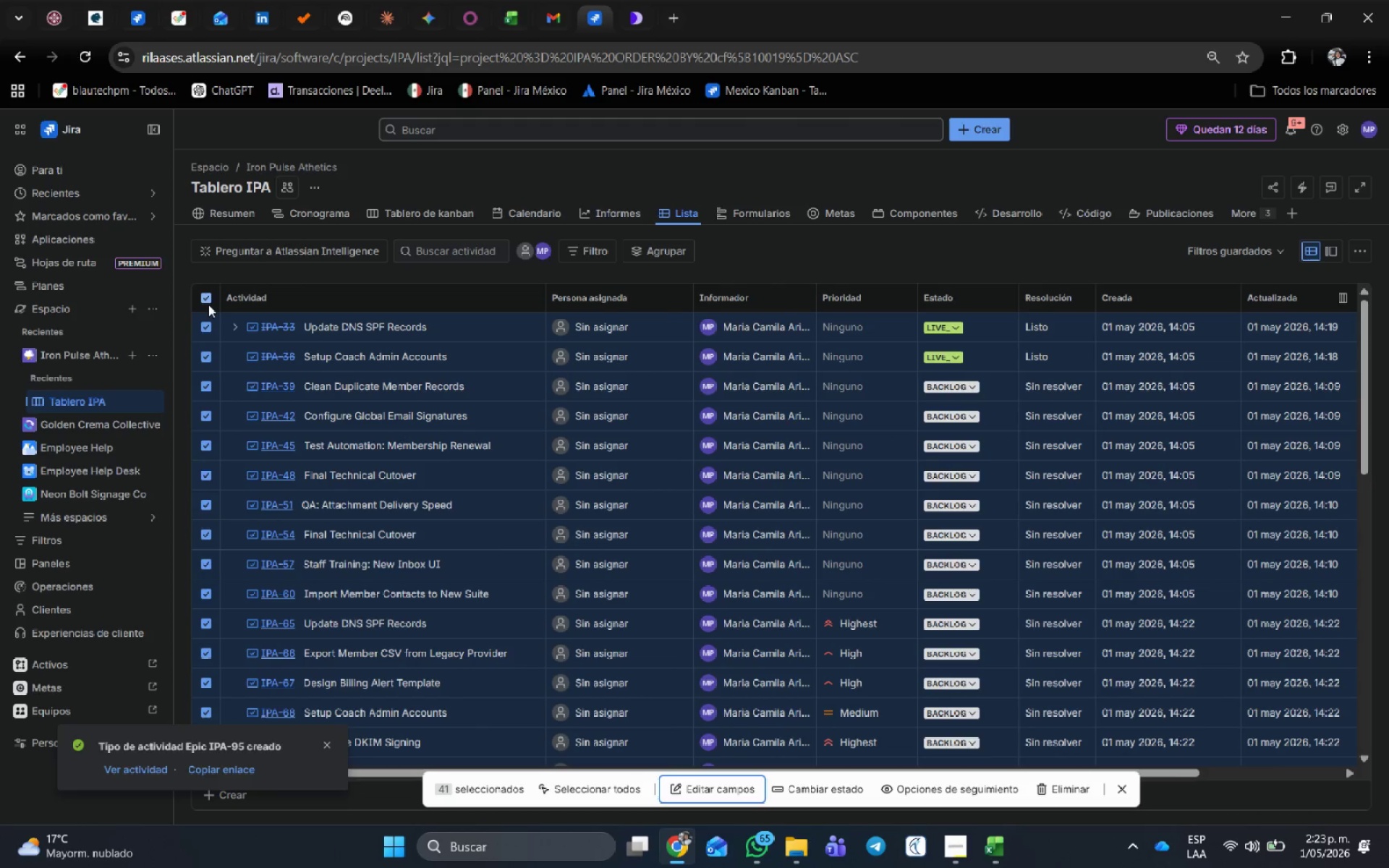 
left_click([208, 300])
 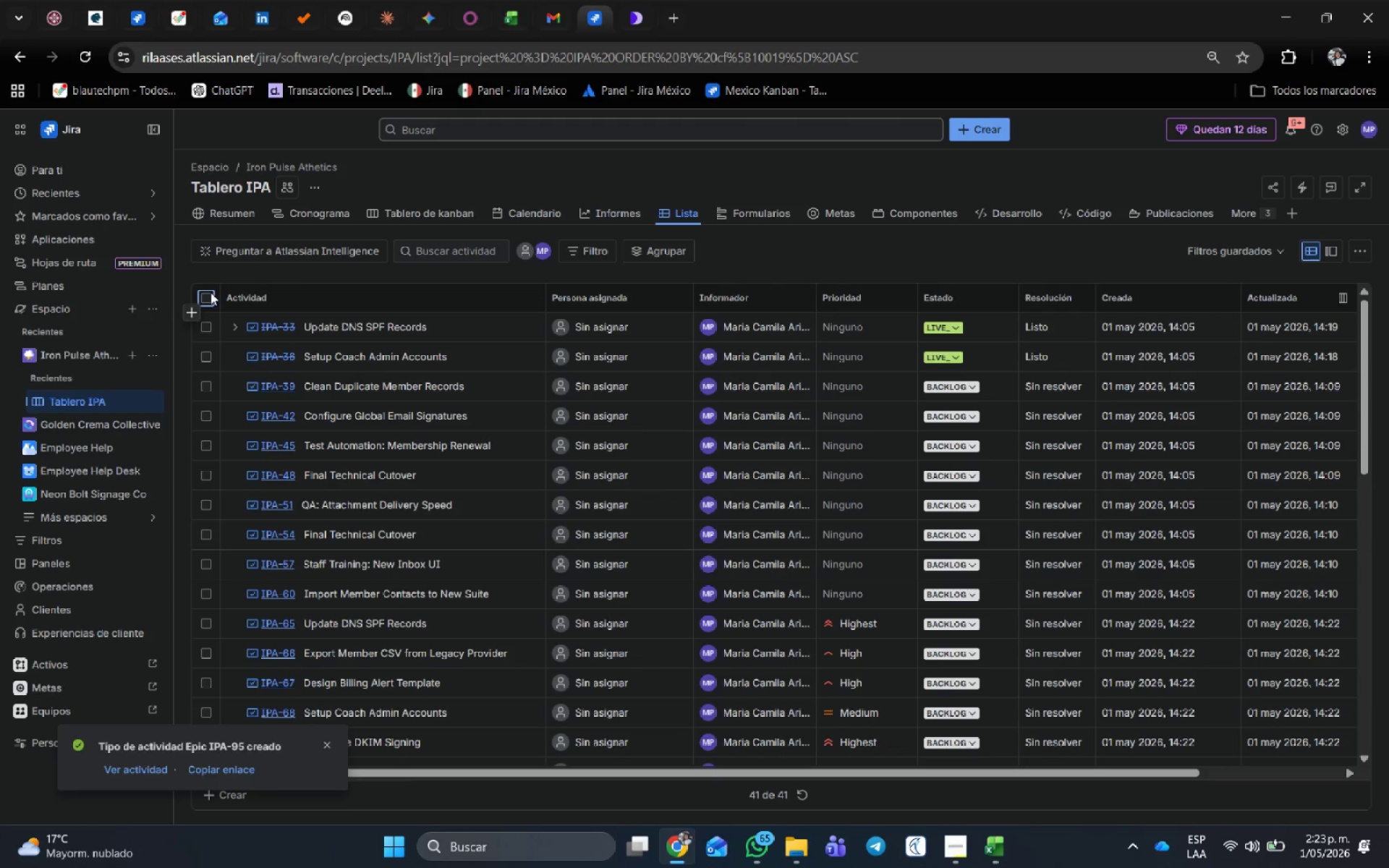 
left_click([210, 291])
 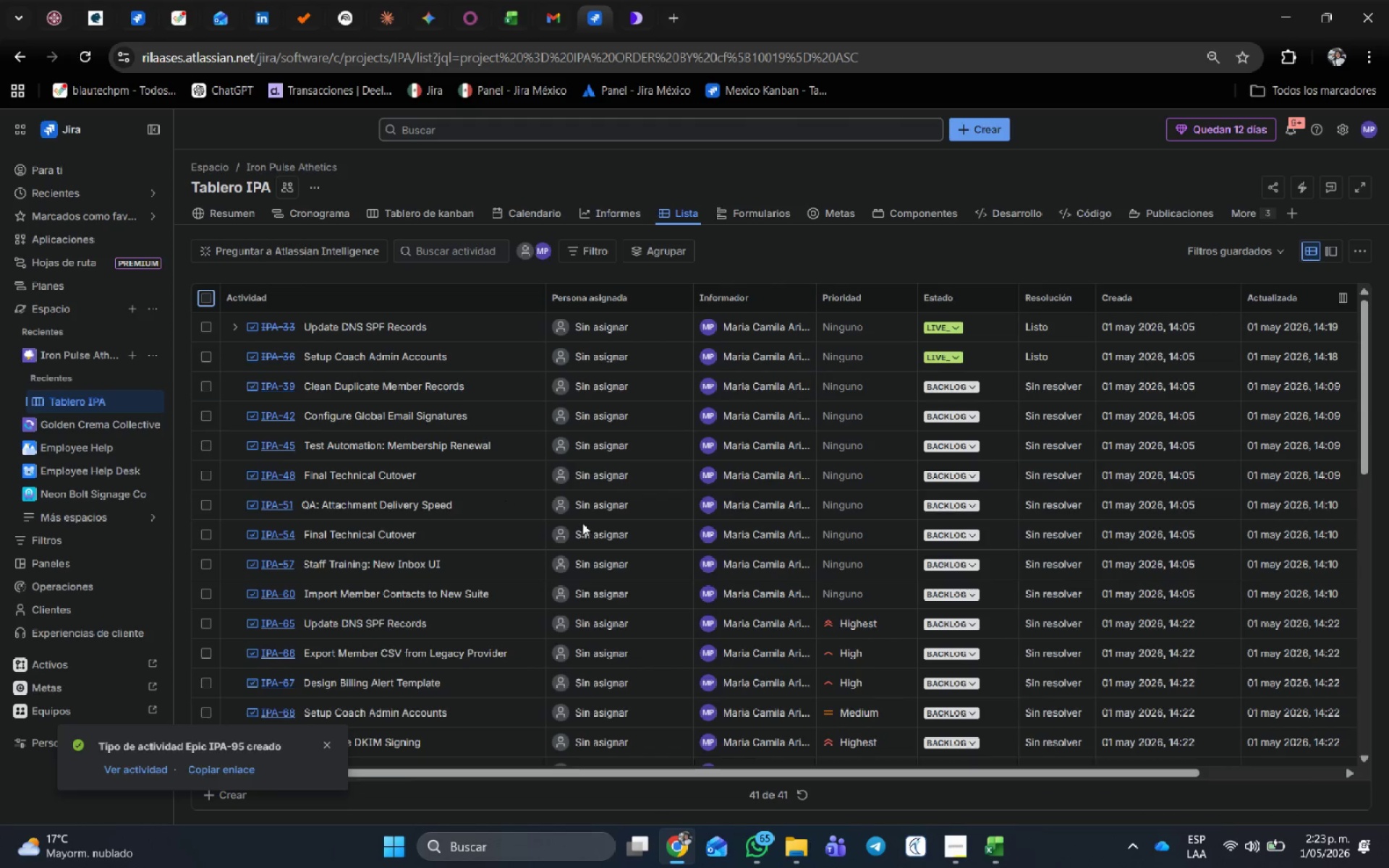 
scroll: coordinate [589, 572], scroll_direction: down, amount: 8.0
 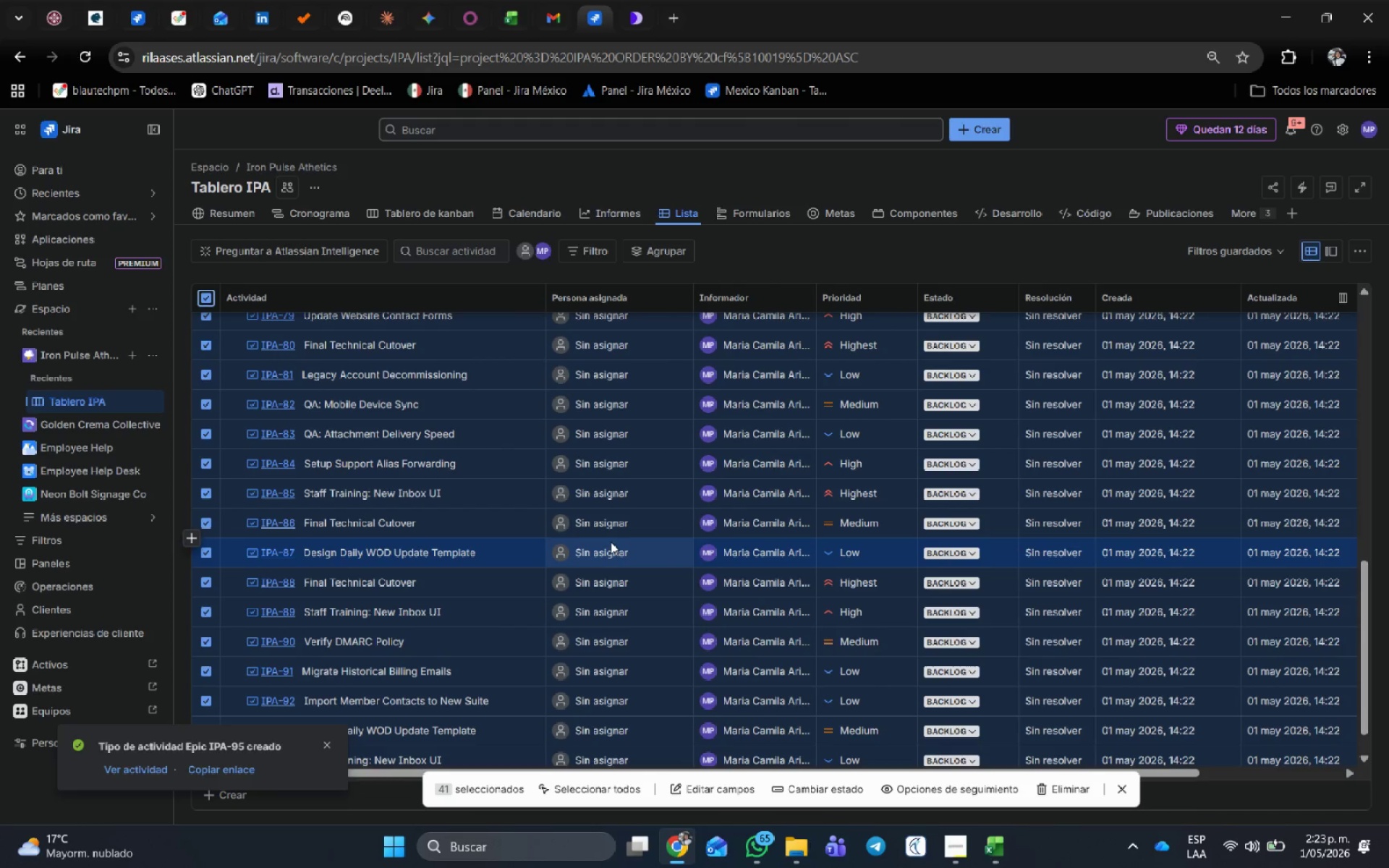 
key(Control+Shift+ShiftLeft)
 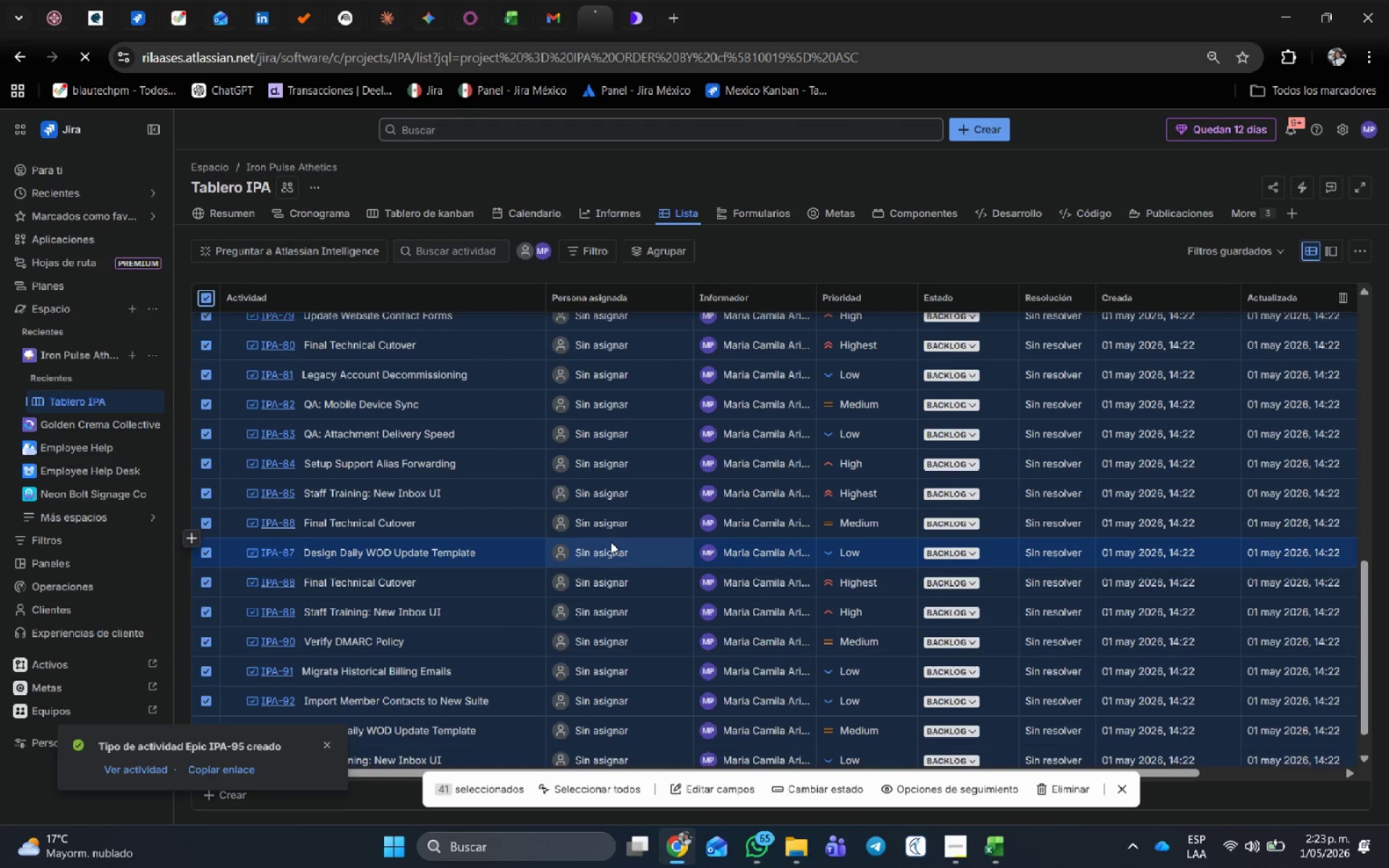 
key(Control+Shift+R)
 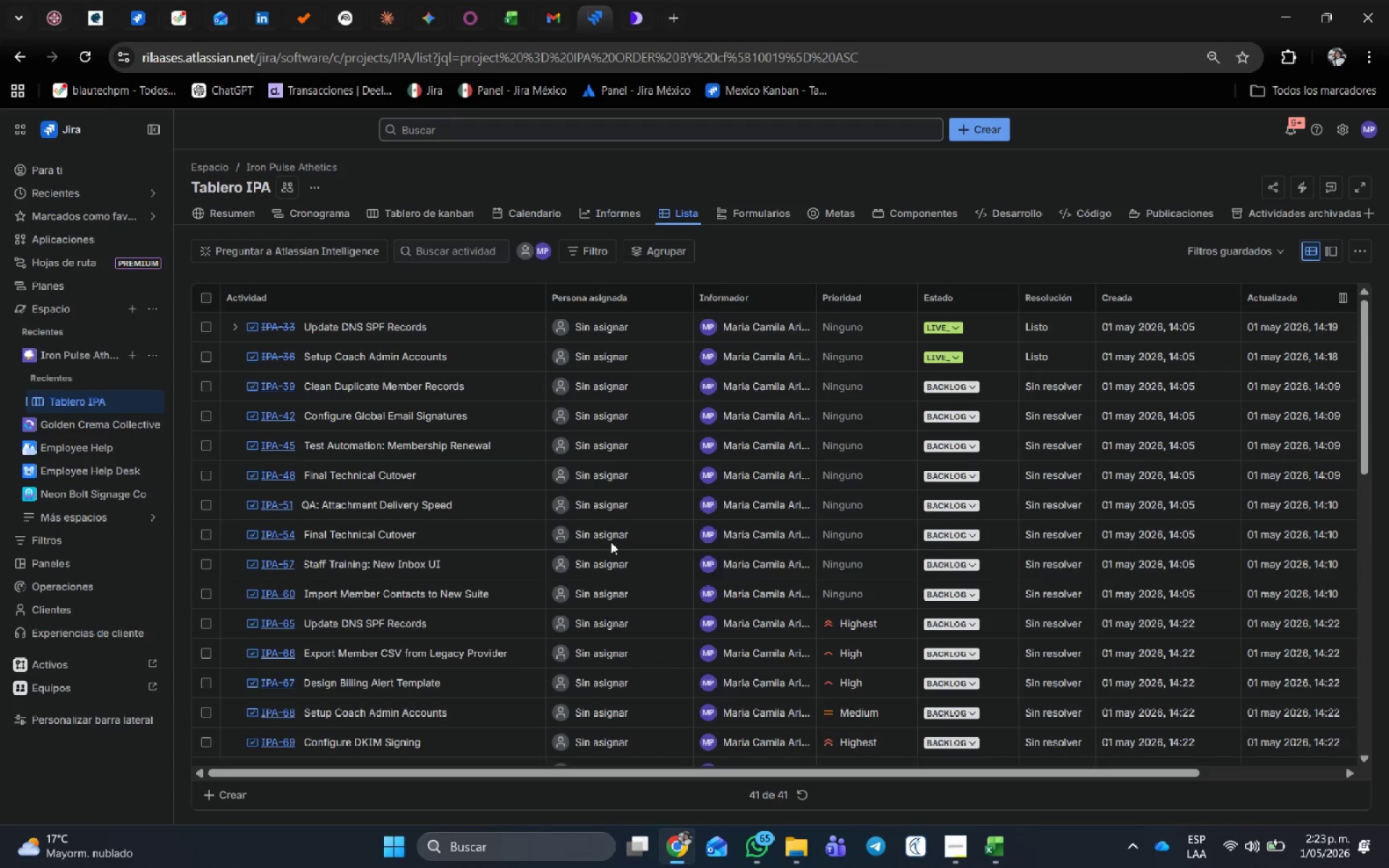 
scroll: coordinate [456, 620], scroll_direction: down, amount: 7.0
 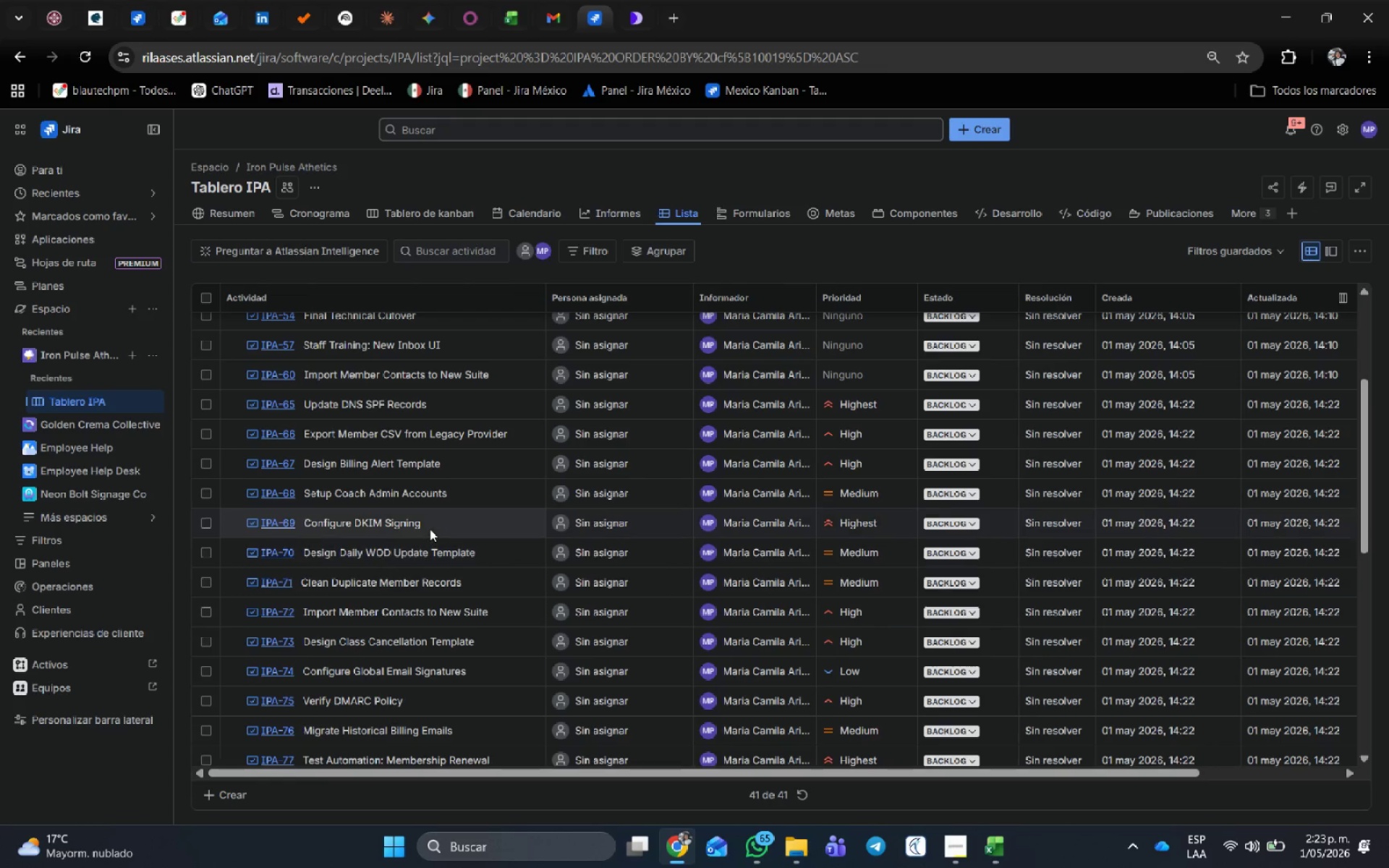 
scroll: coordinate [430, 529], scroll_direction: up, amount: 8.0
 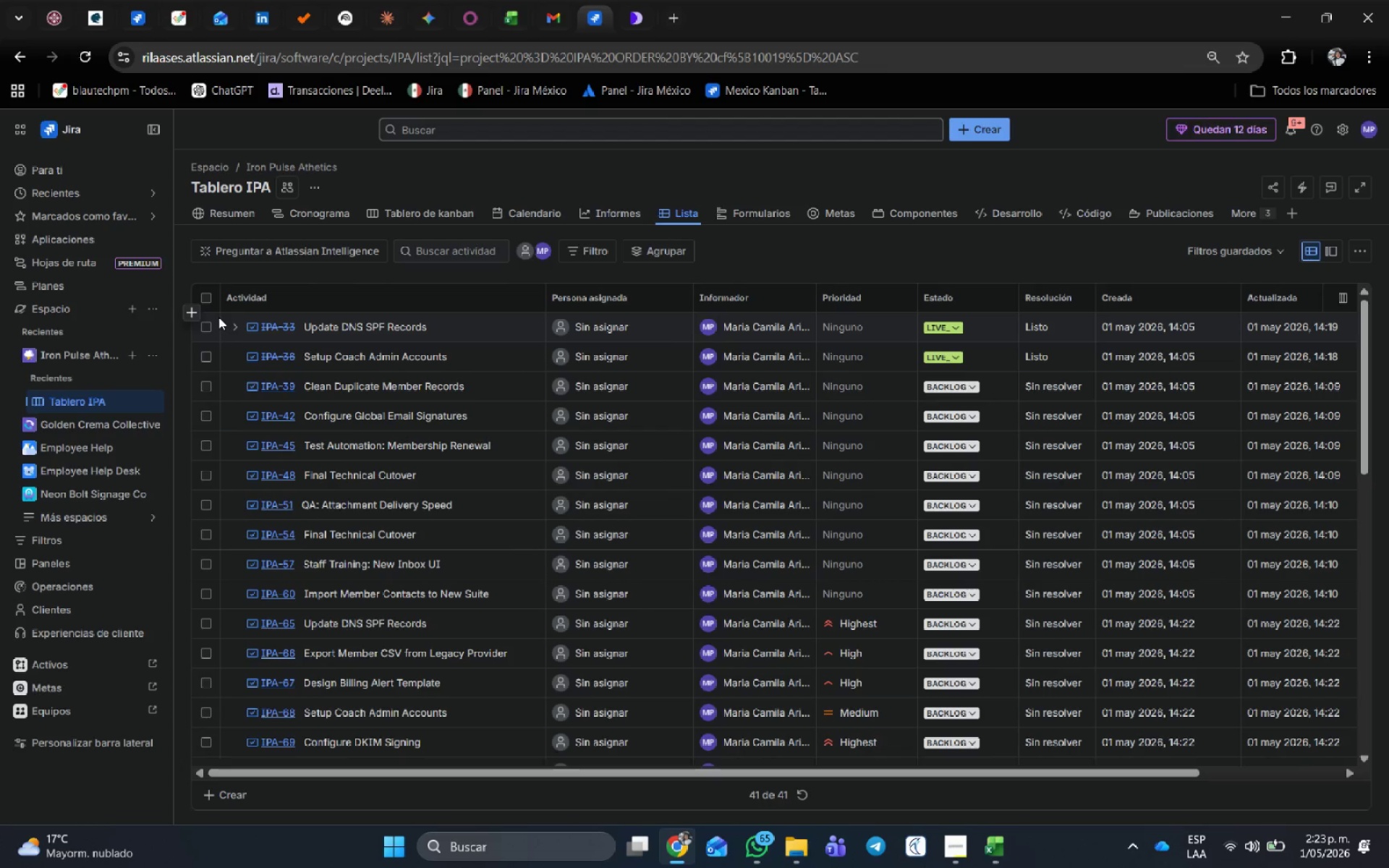 
left_click([208, 326])
 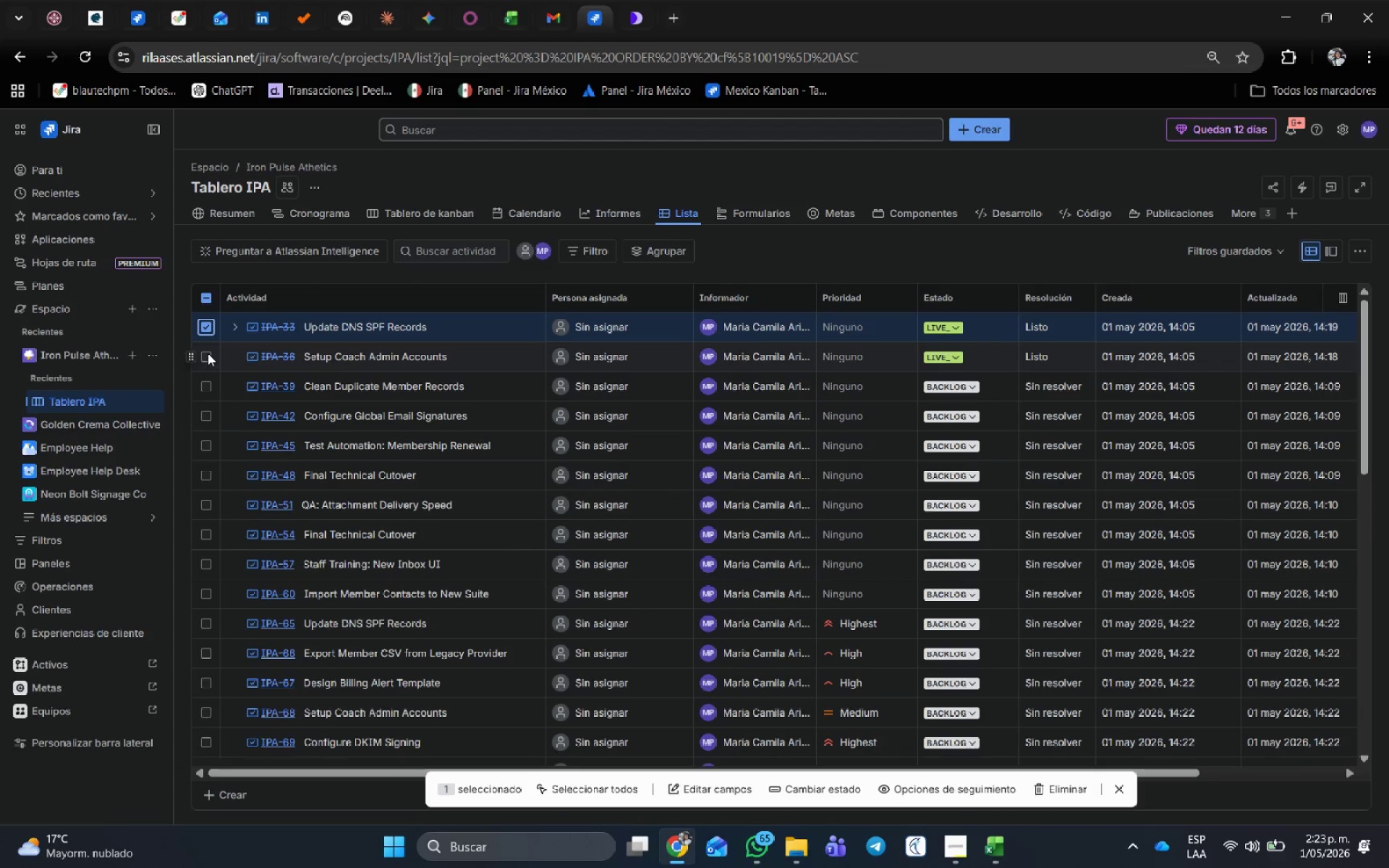 
left_click([208, 352])
 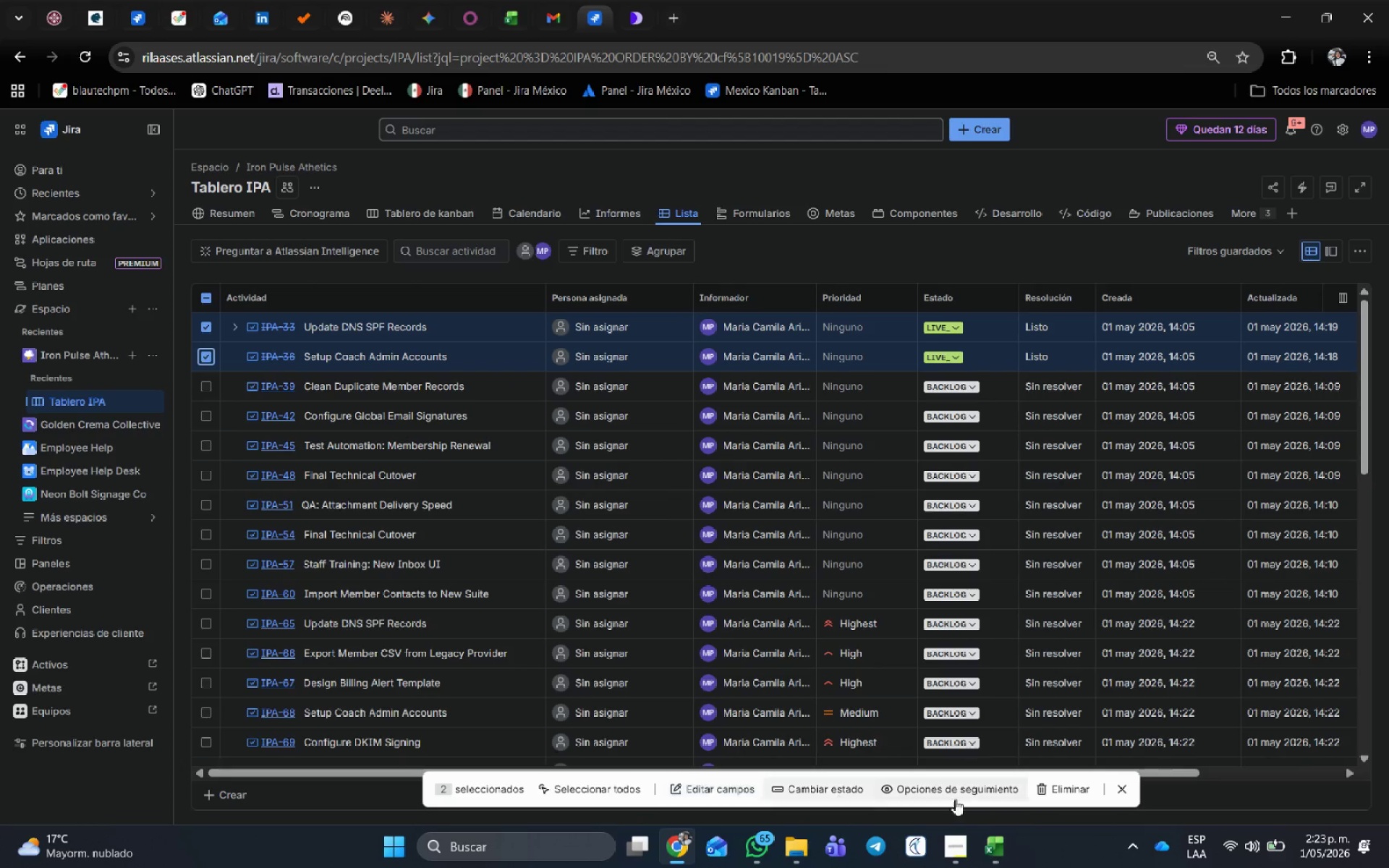 
left_click([1042, 782])
 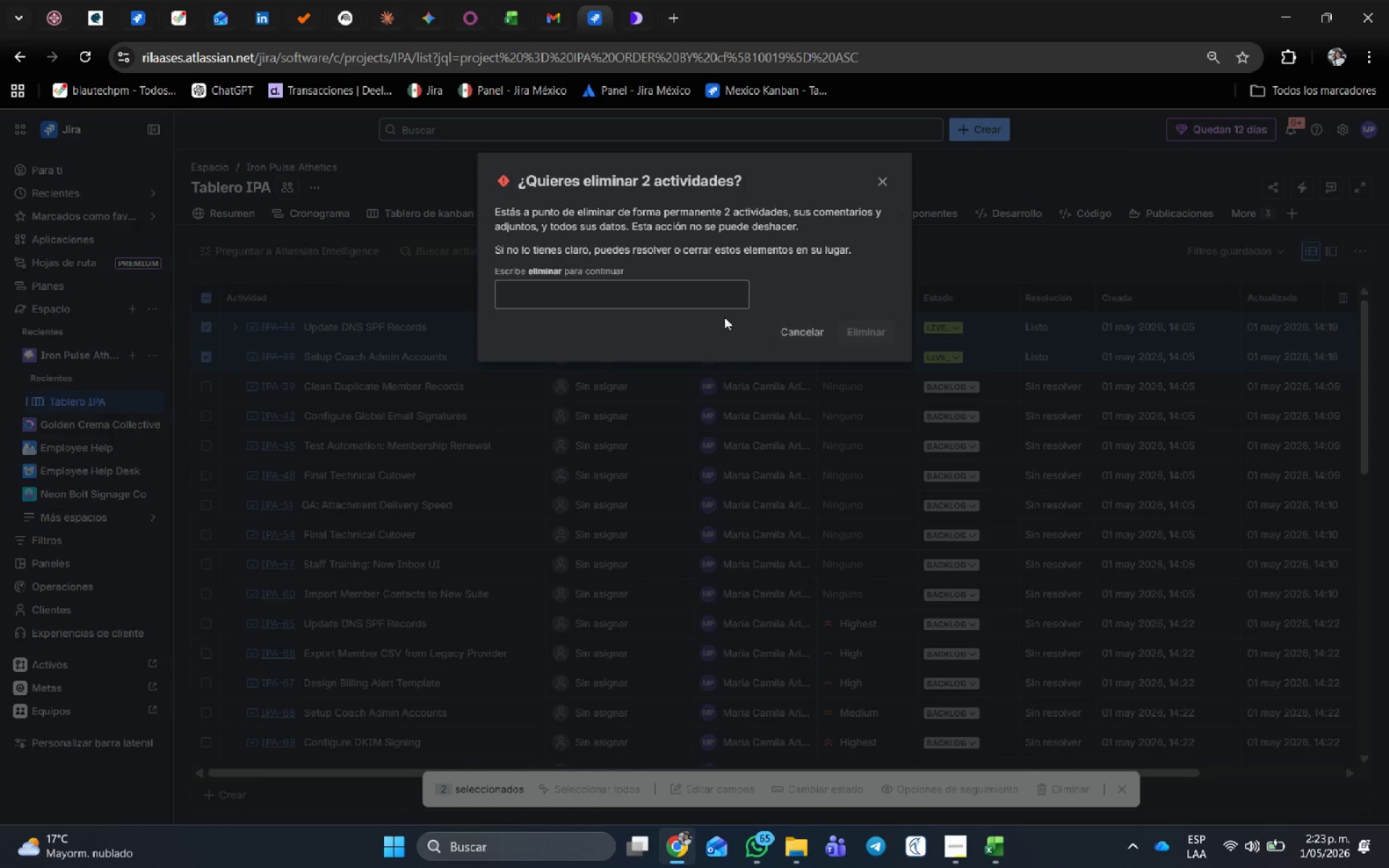 
left_click([695, 296])
 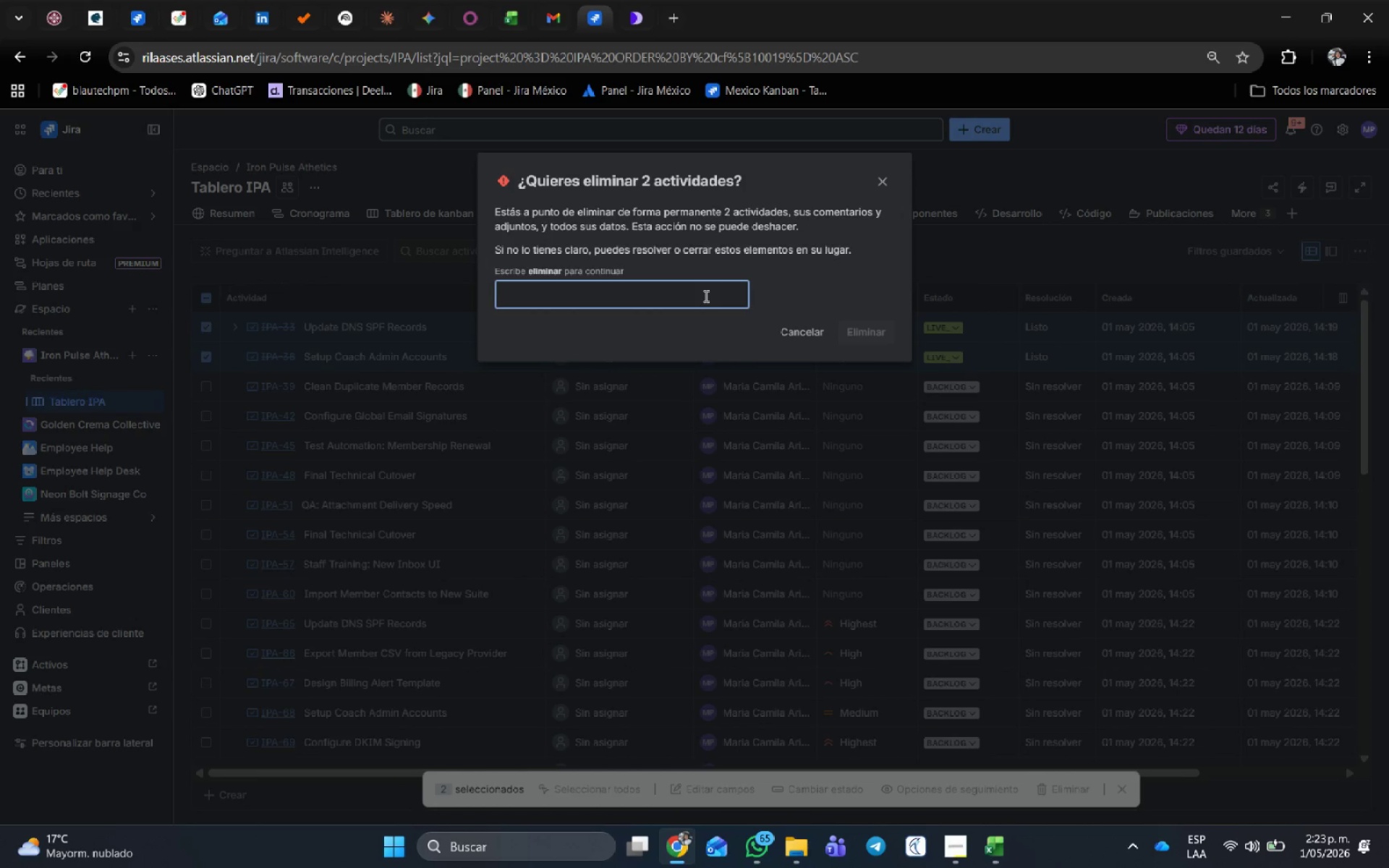 
type(eliminar)
 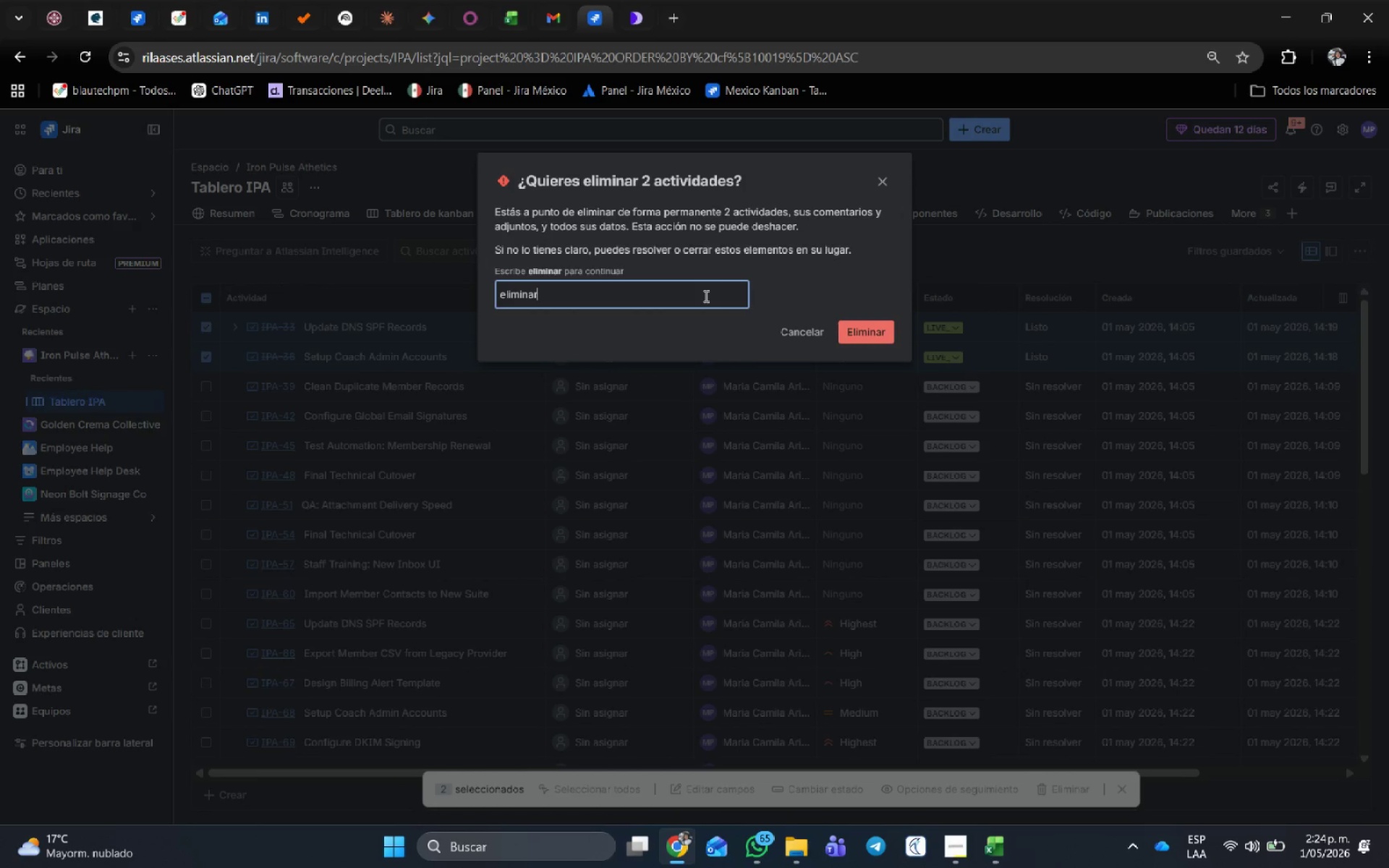 
key(Enter)
 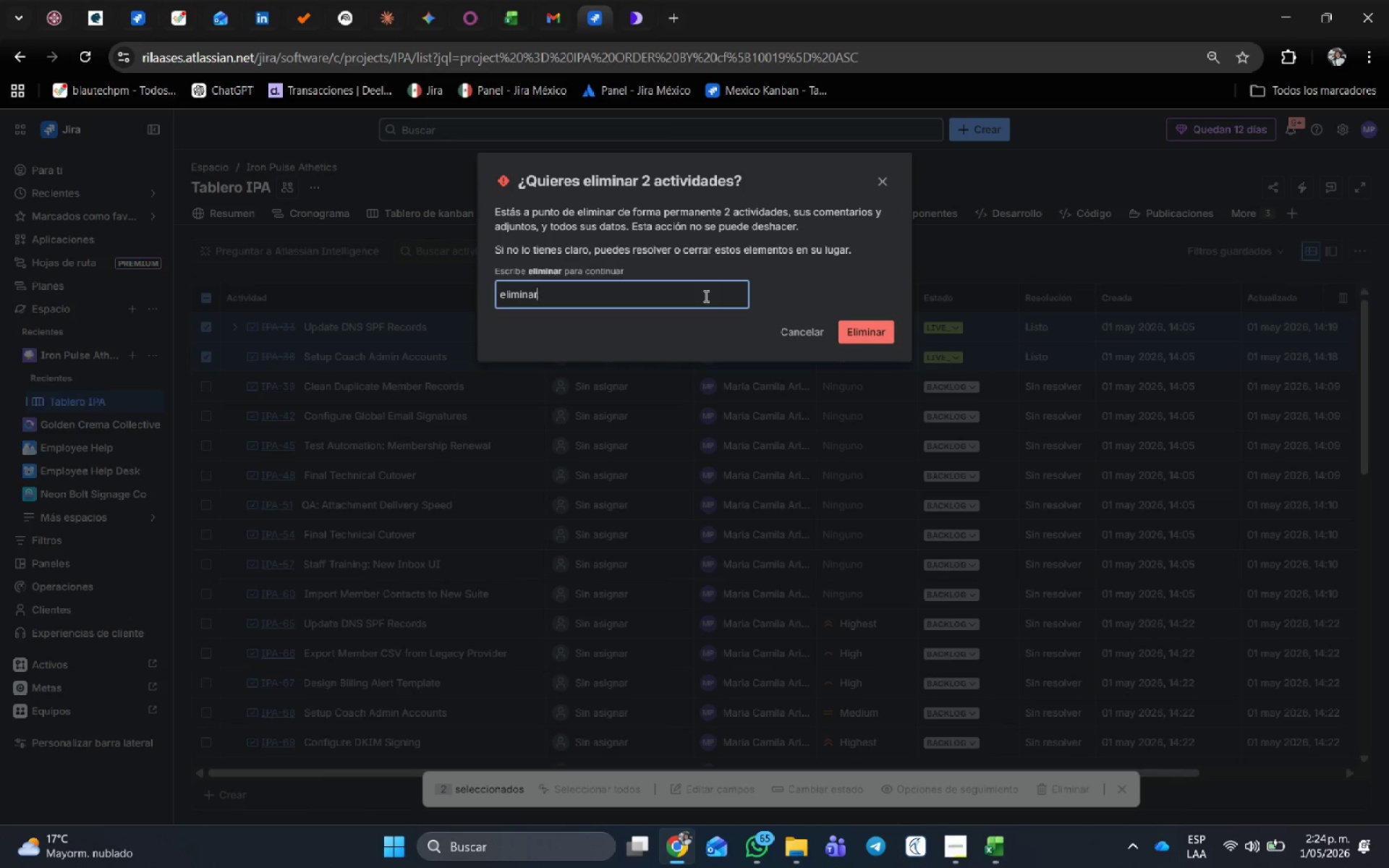 
wait(12.48)
 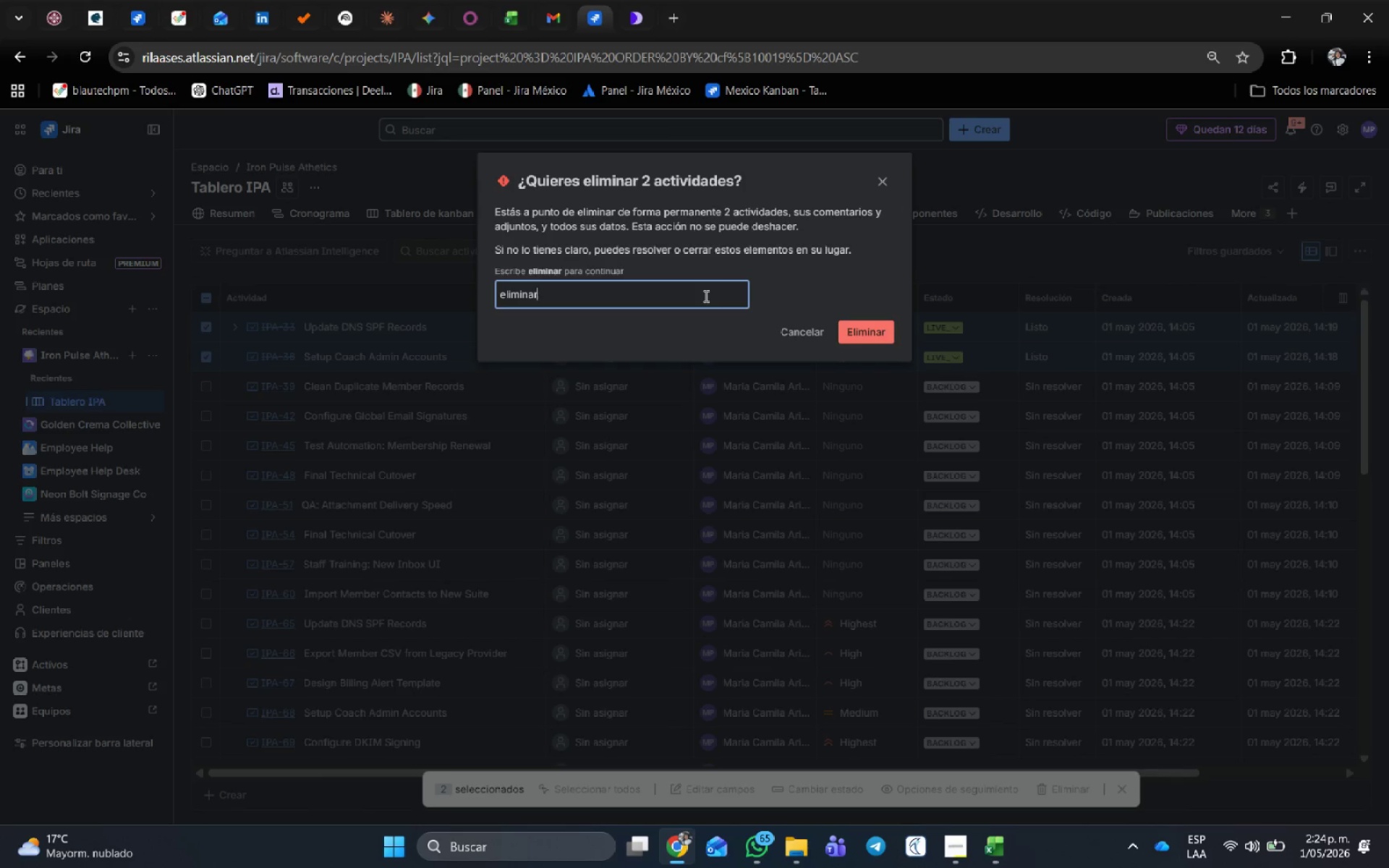 
left_click([872, 326])
 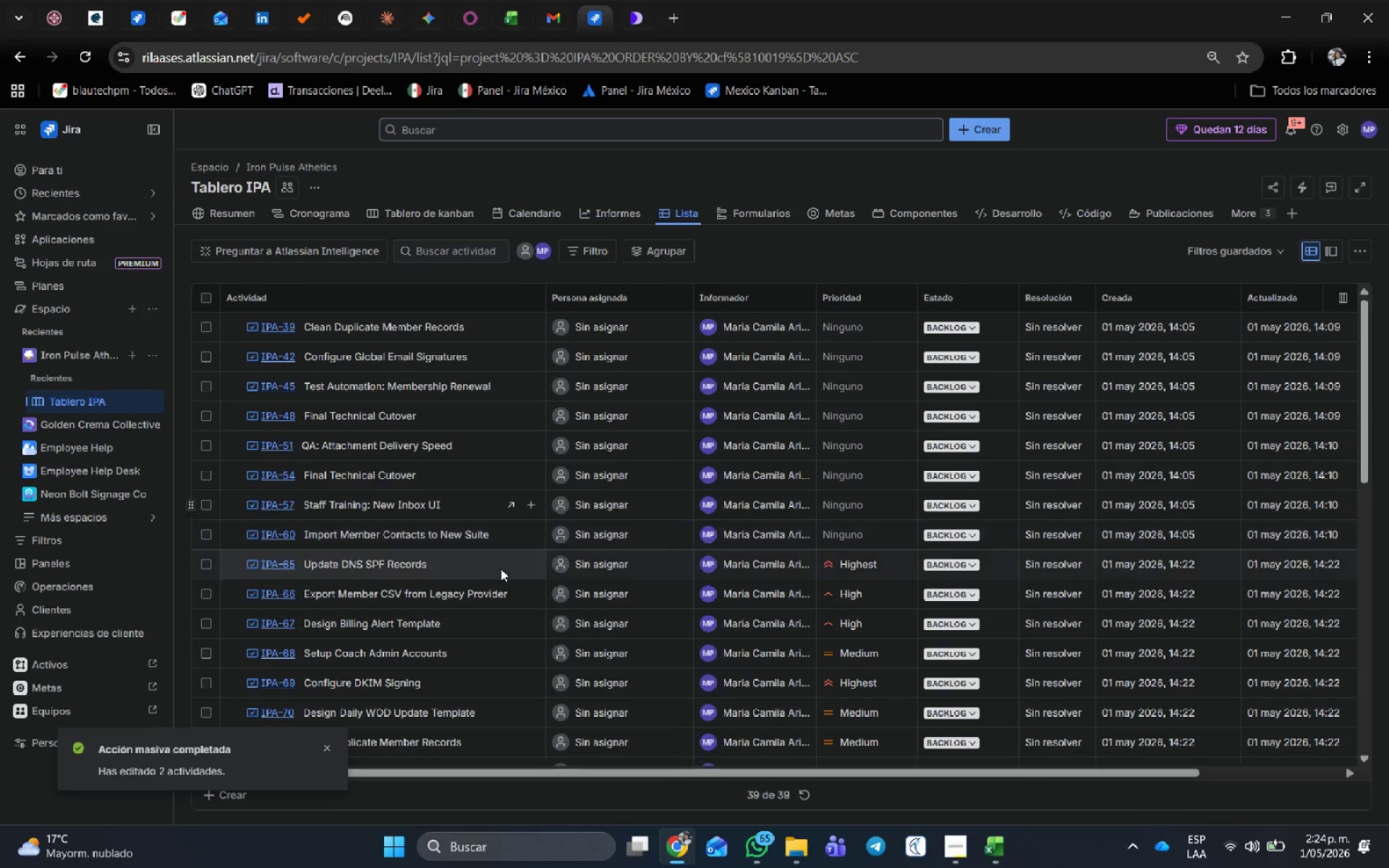 
wait(5.47)
 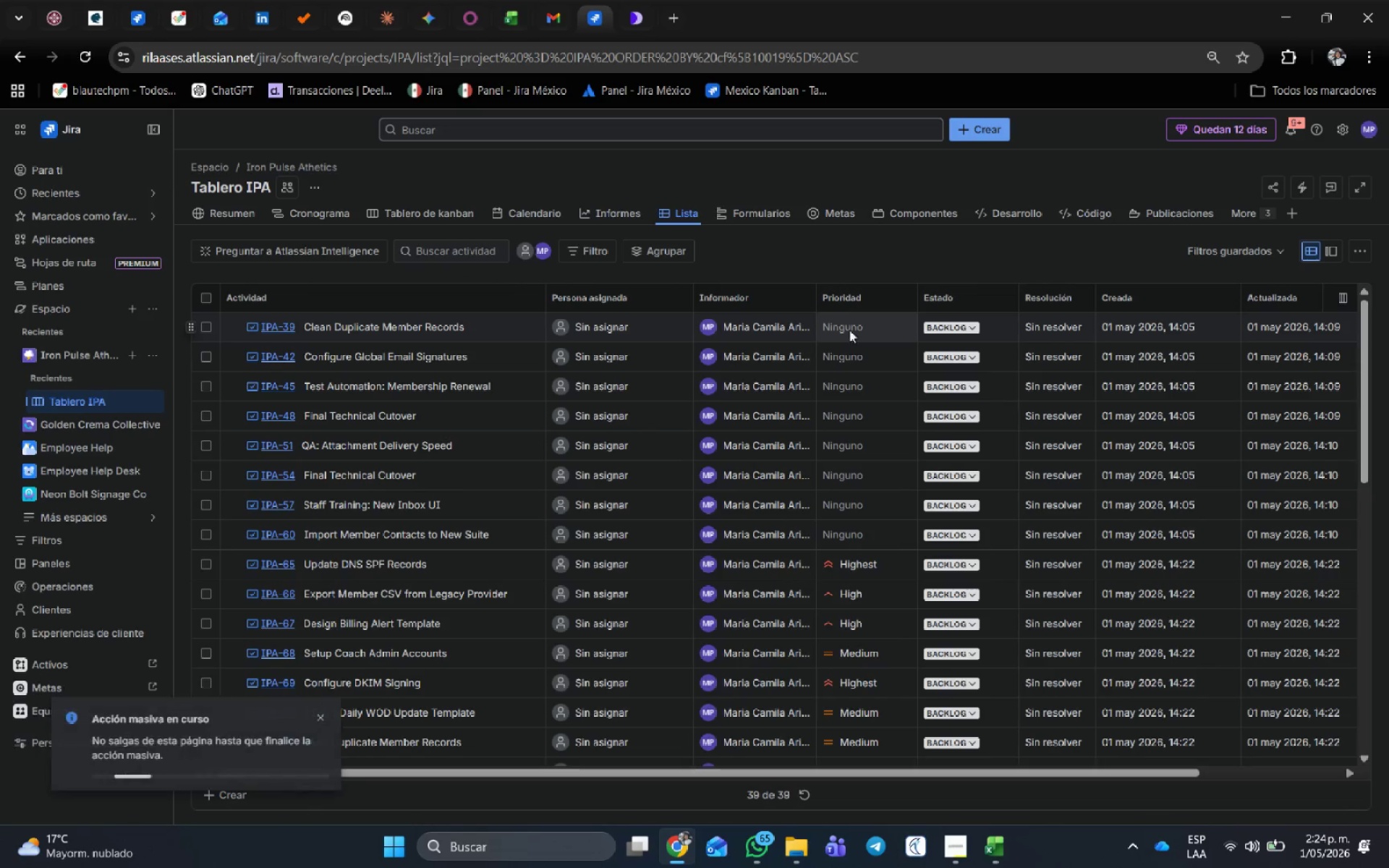 
left_click([327, 747])
 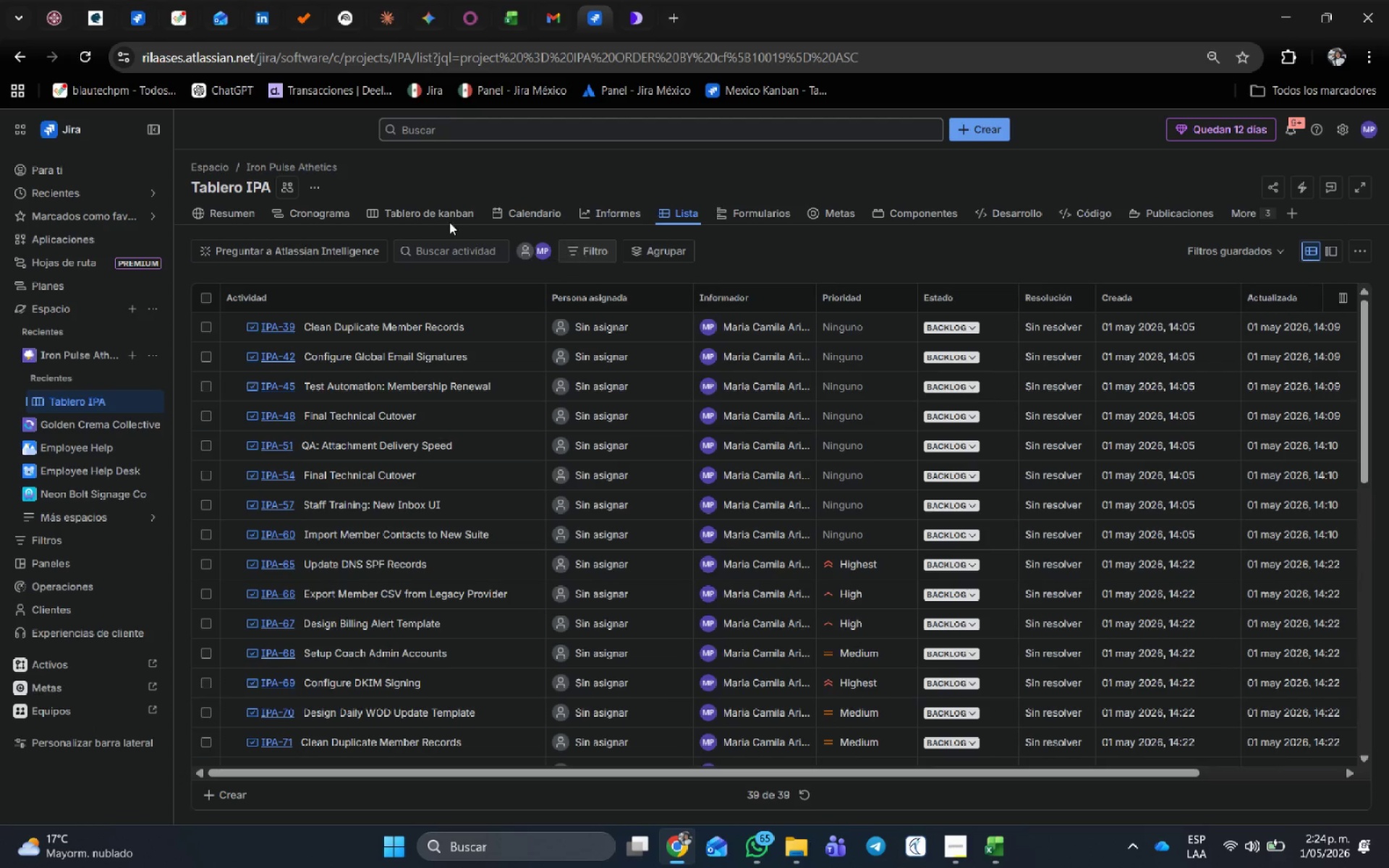 
left_click([334, 213])
 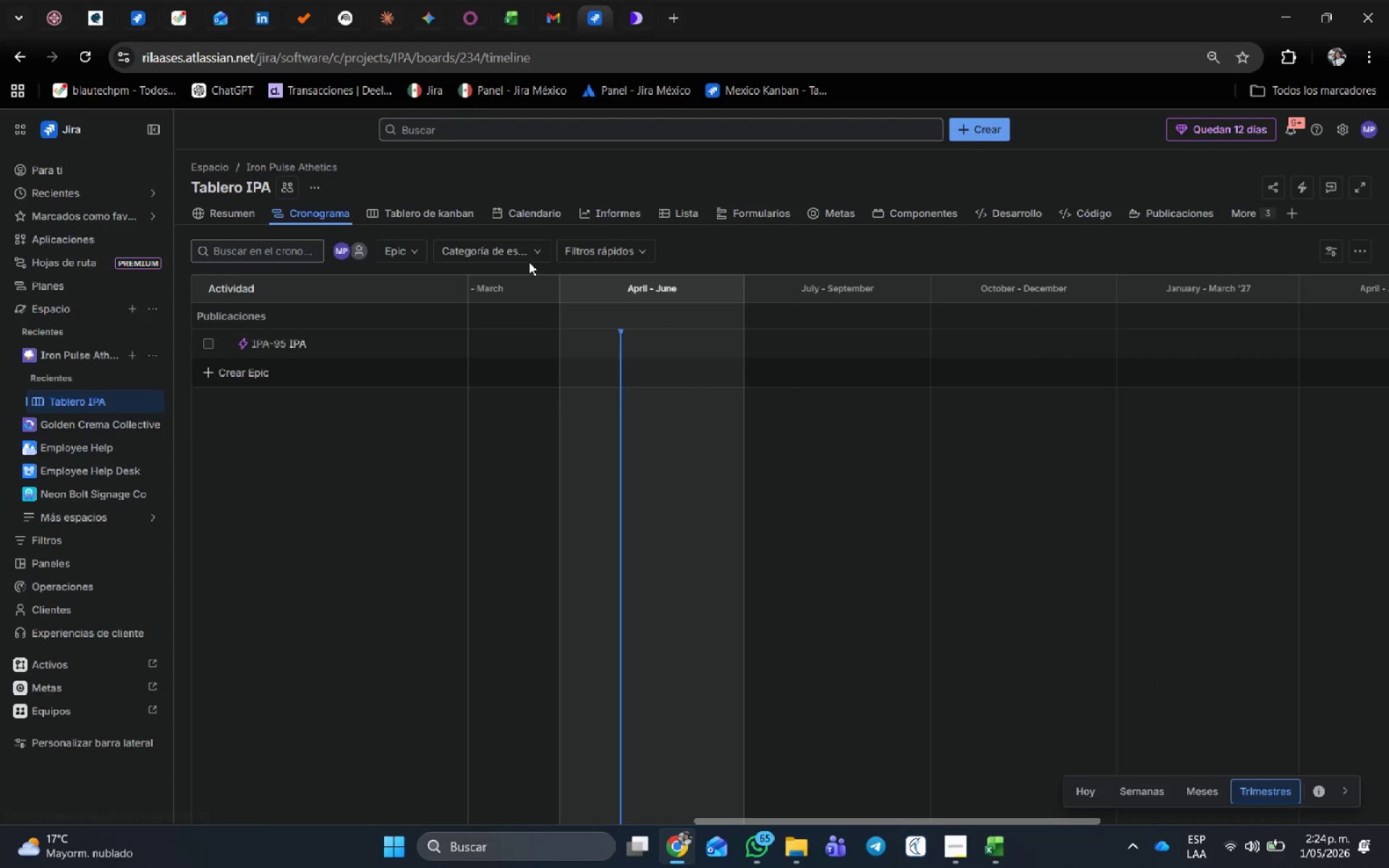 
wait(6.17)
 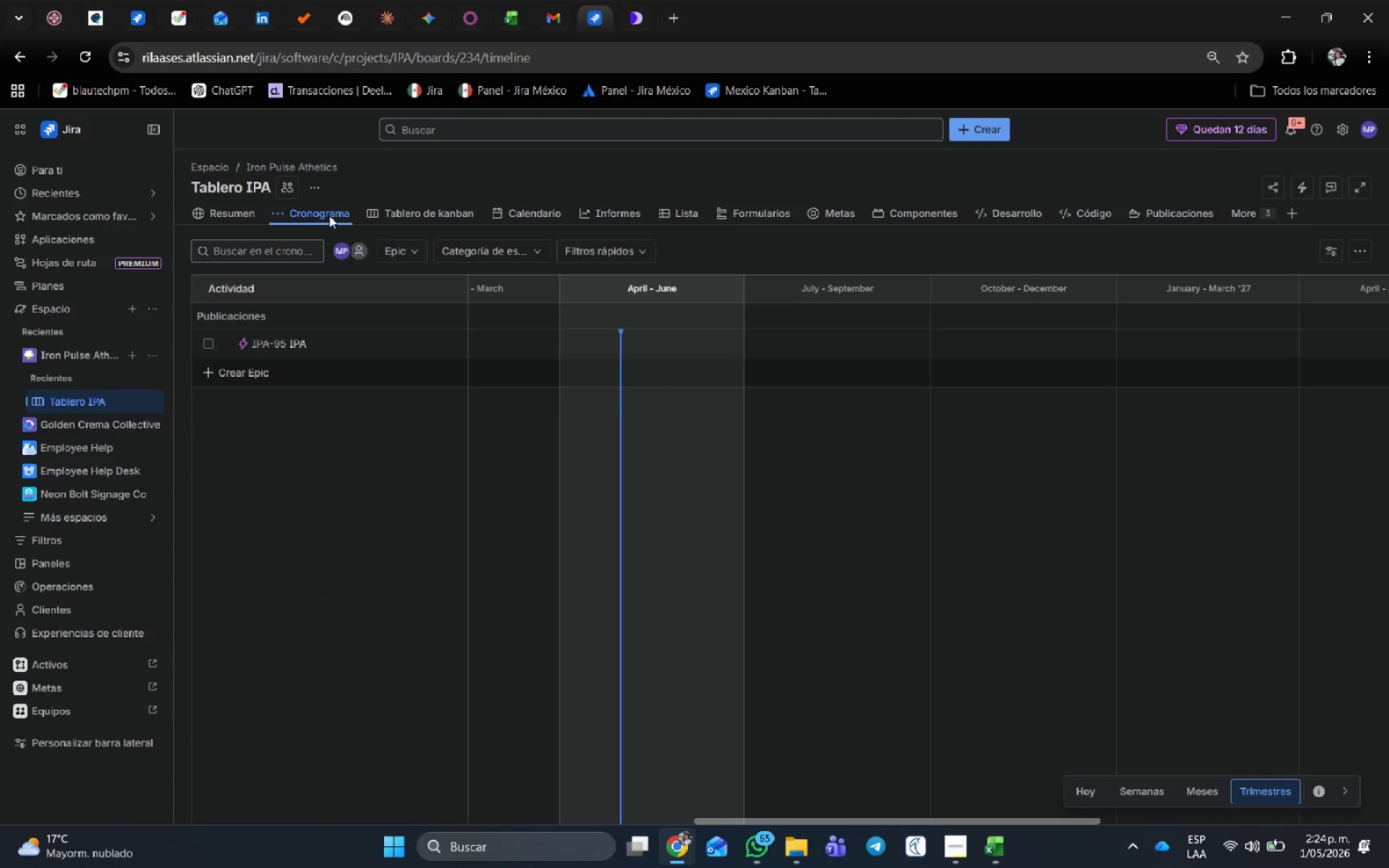 
left_click([689, 202])
 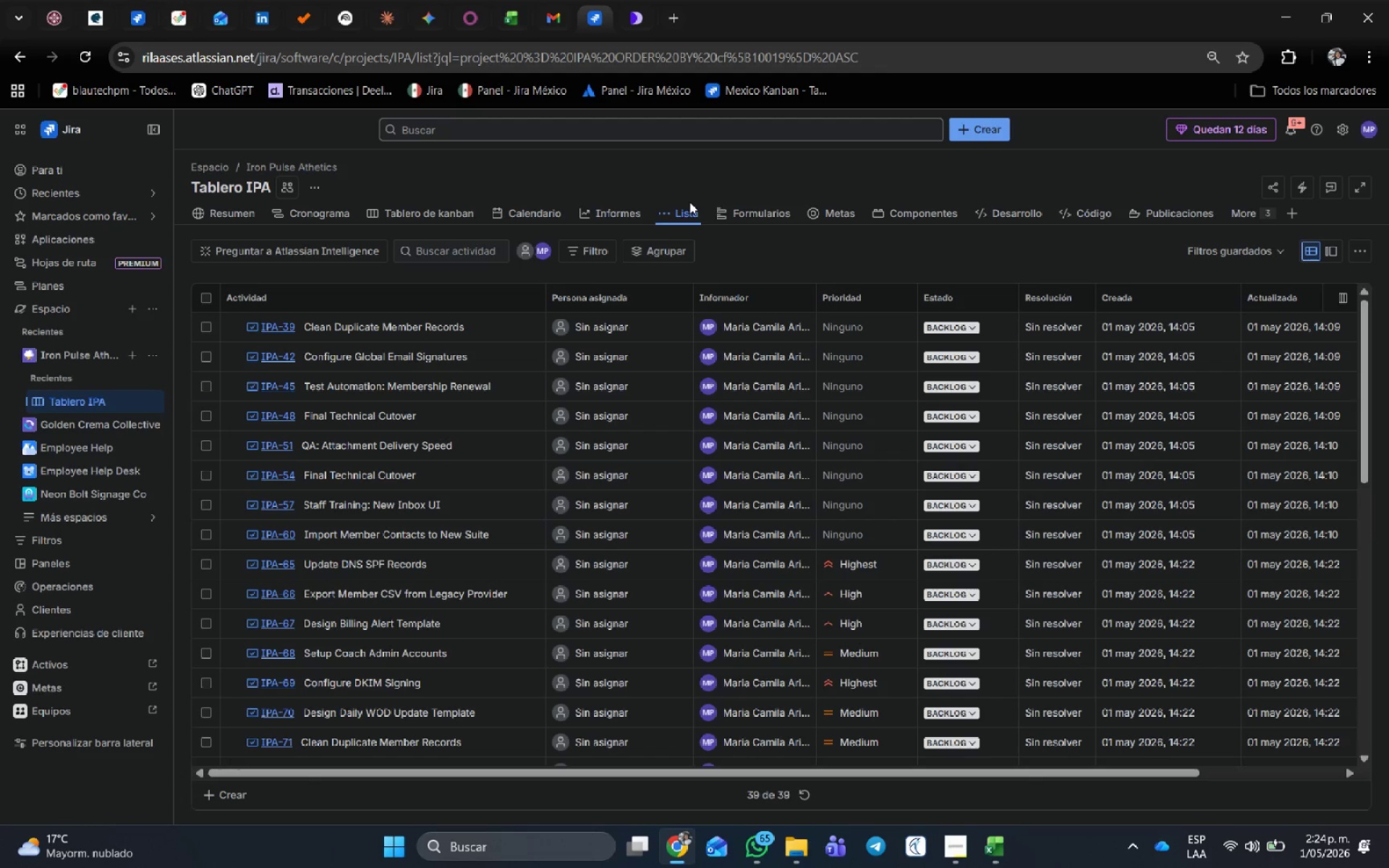 
wait(10.2)
 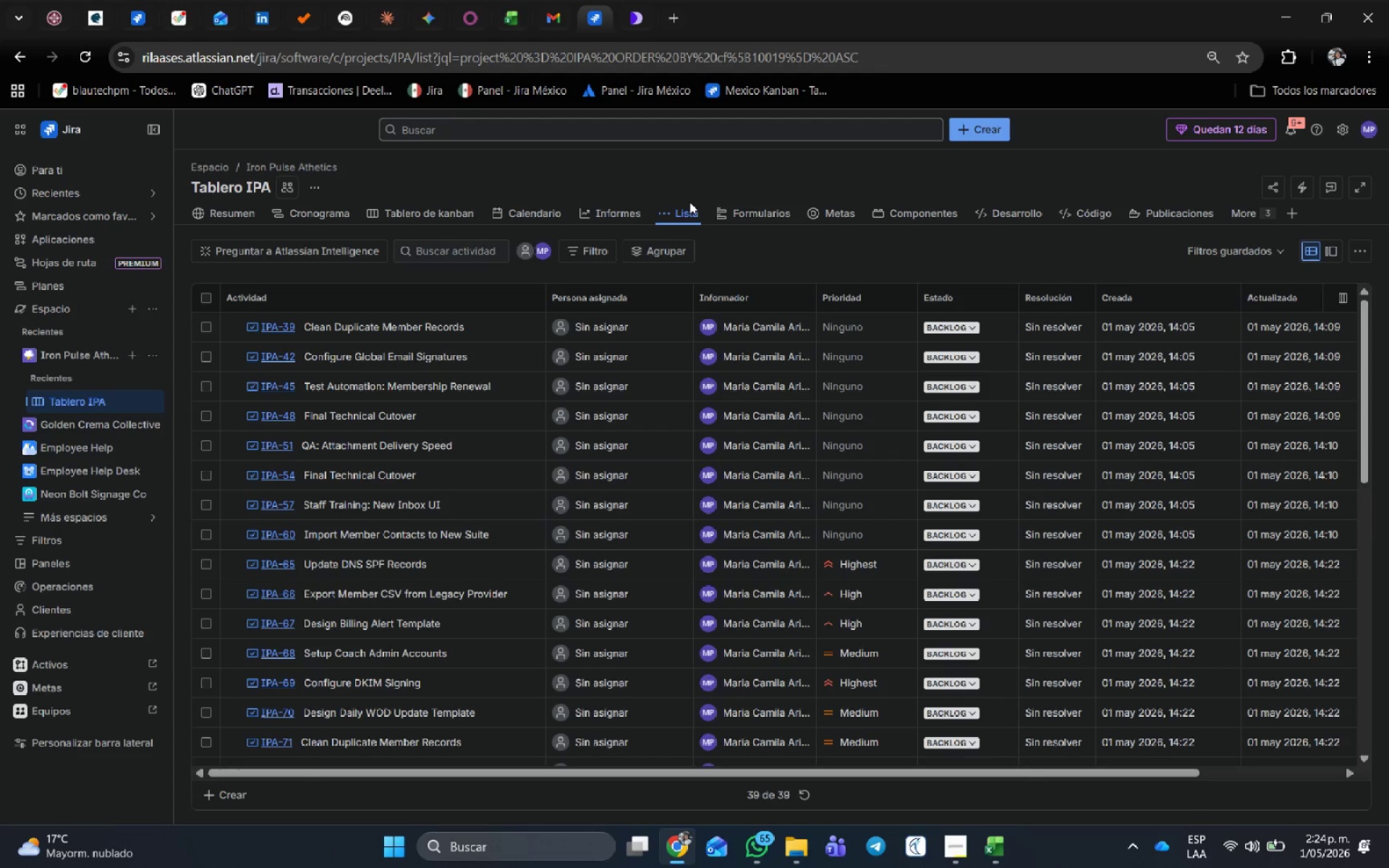 
scroll: coordinate [328, 722], scroll_direction: down, amount: 19.0
 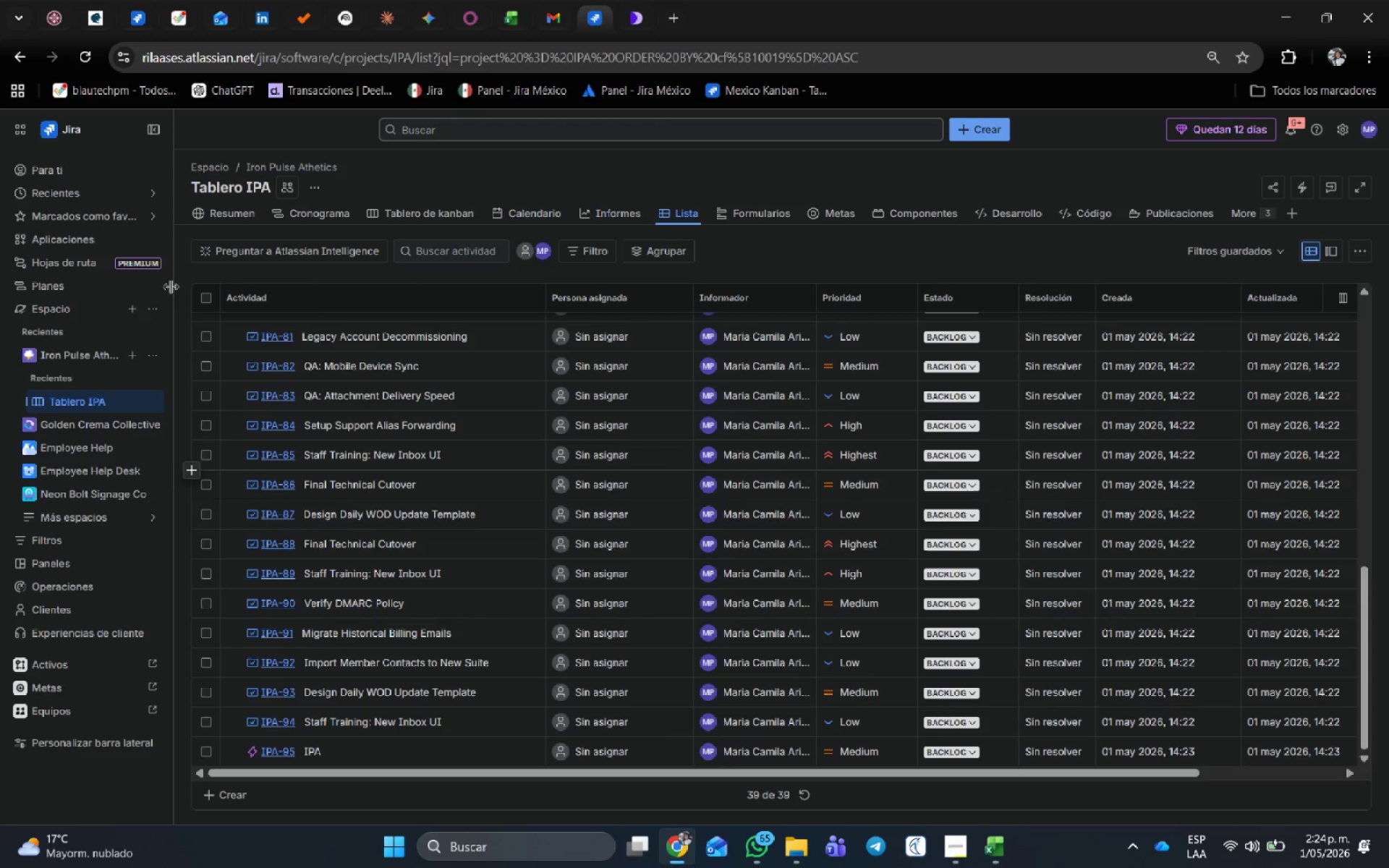 
left_click([207, 302])
 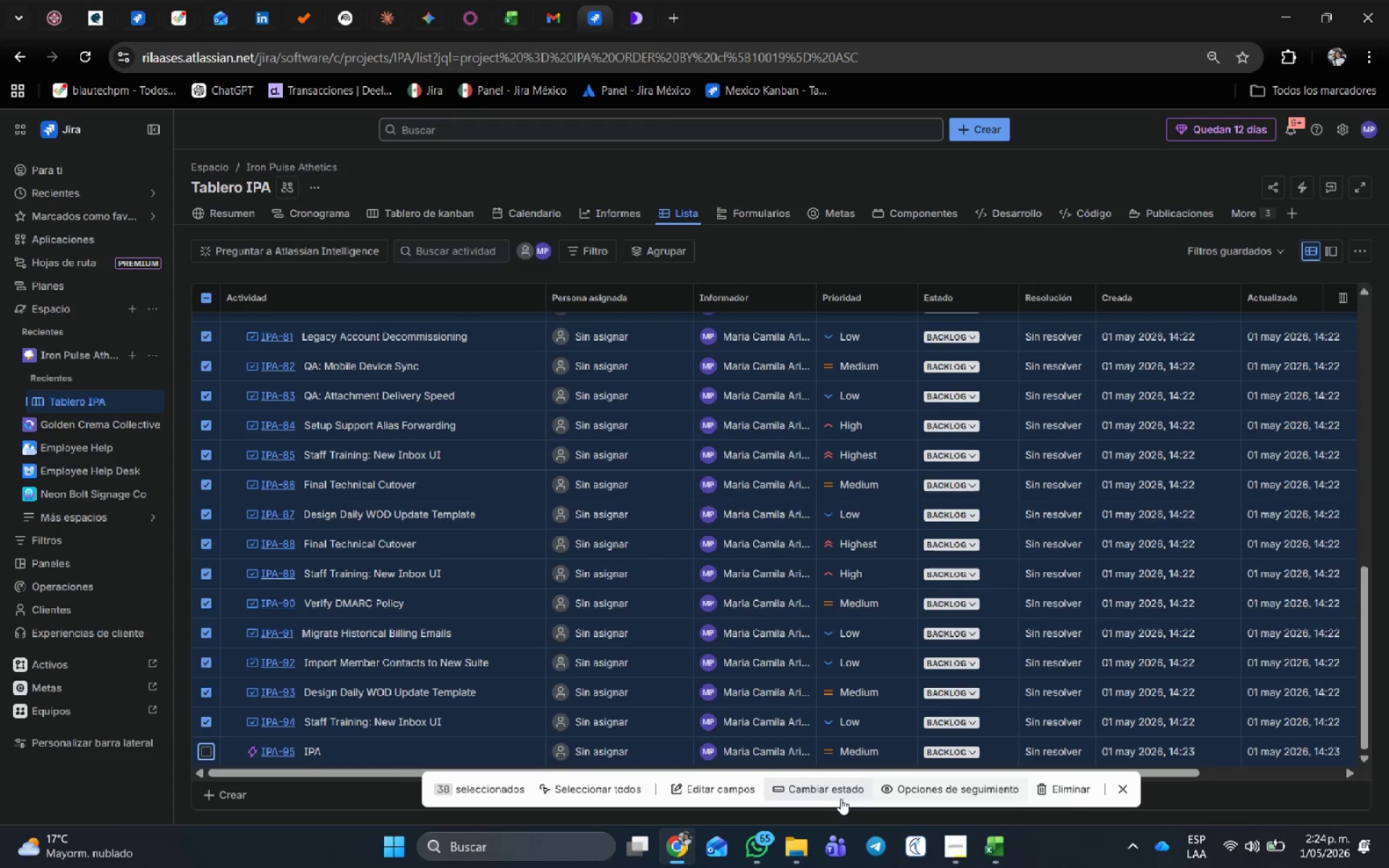 
left_click([740, 788])
 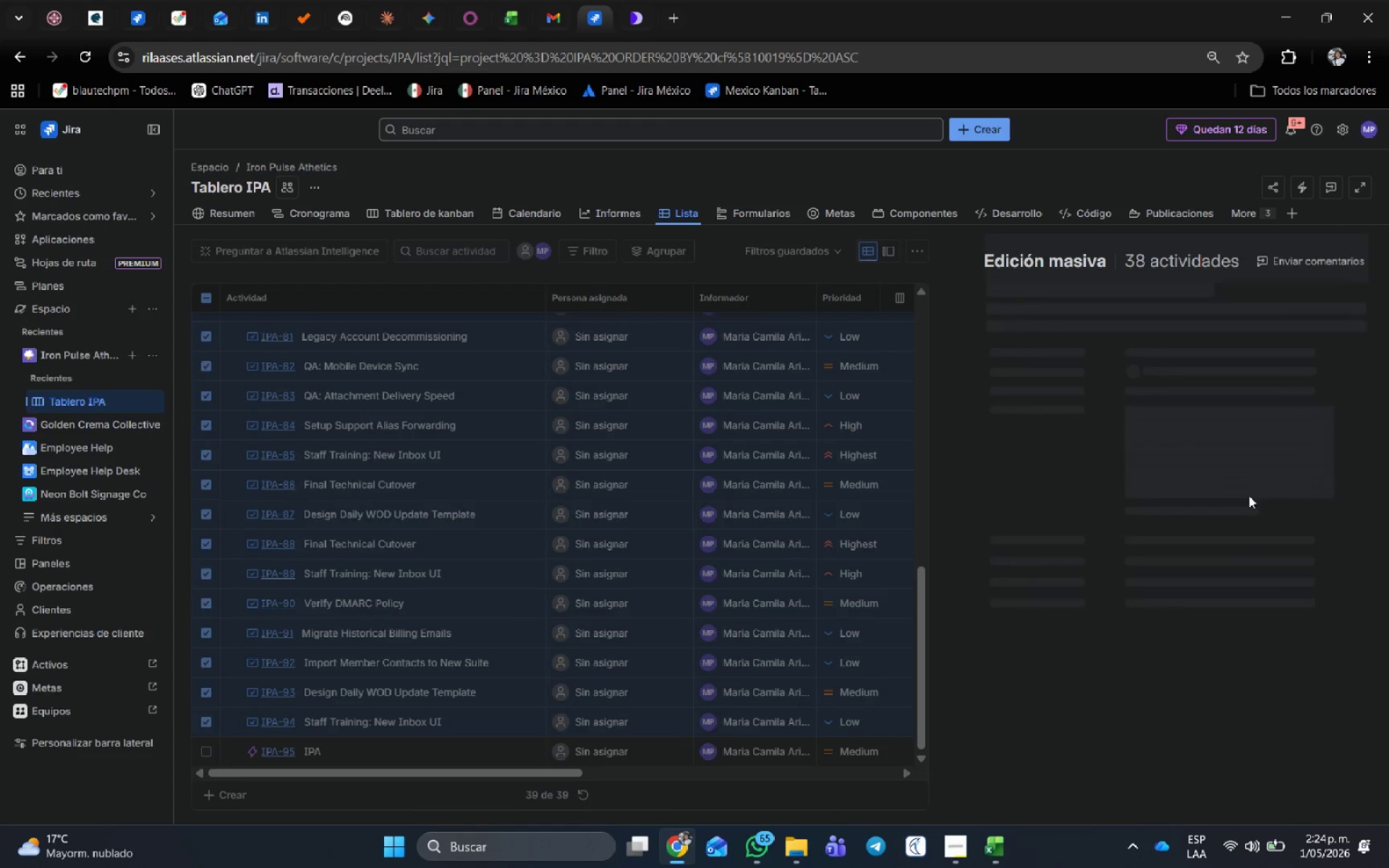 
mouse_move([1197, 436])
 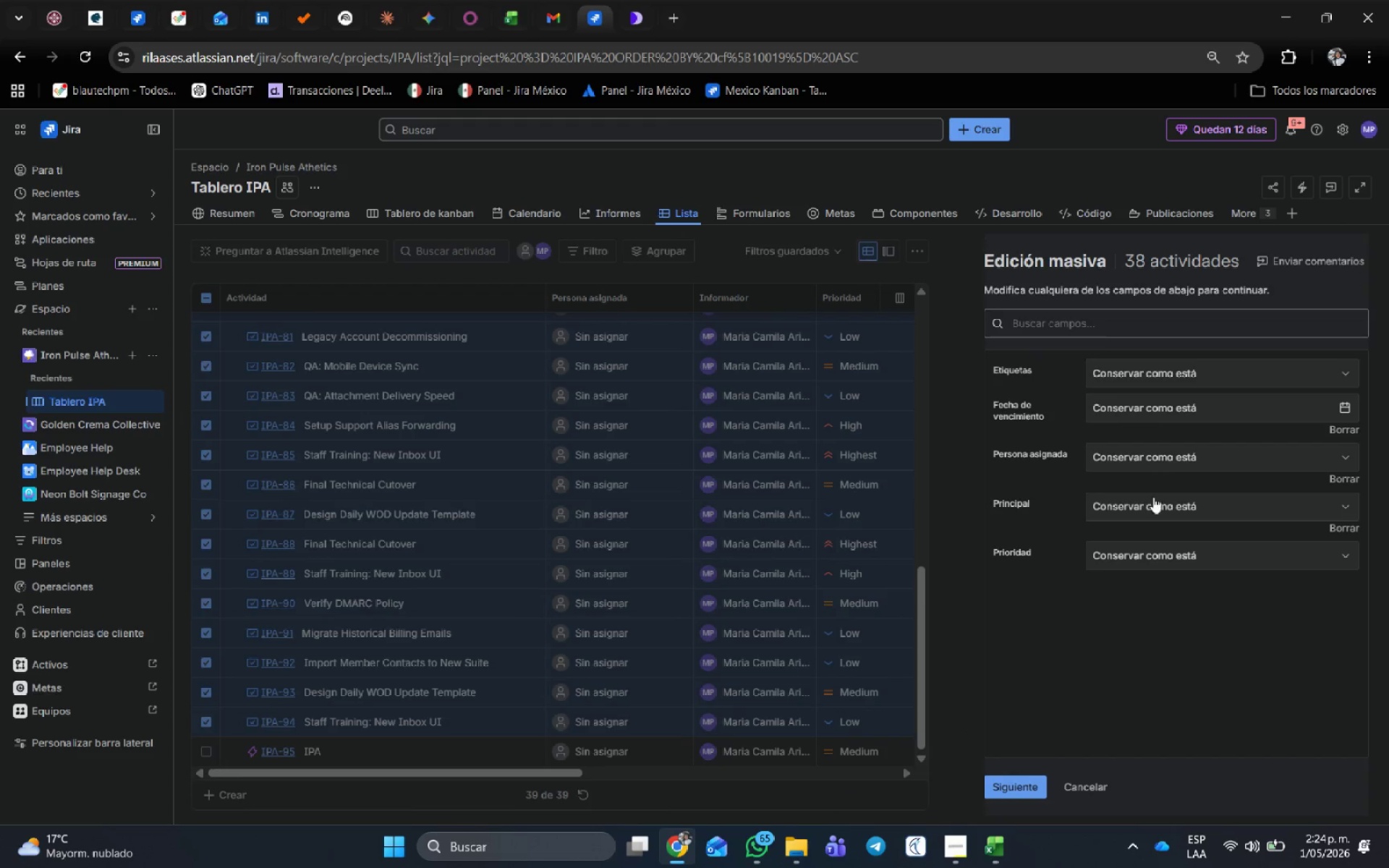 
left_click([1153, 497])
 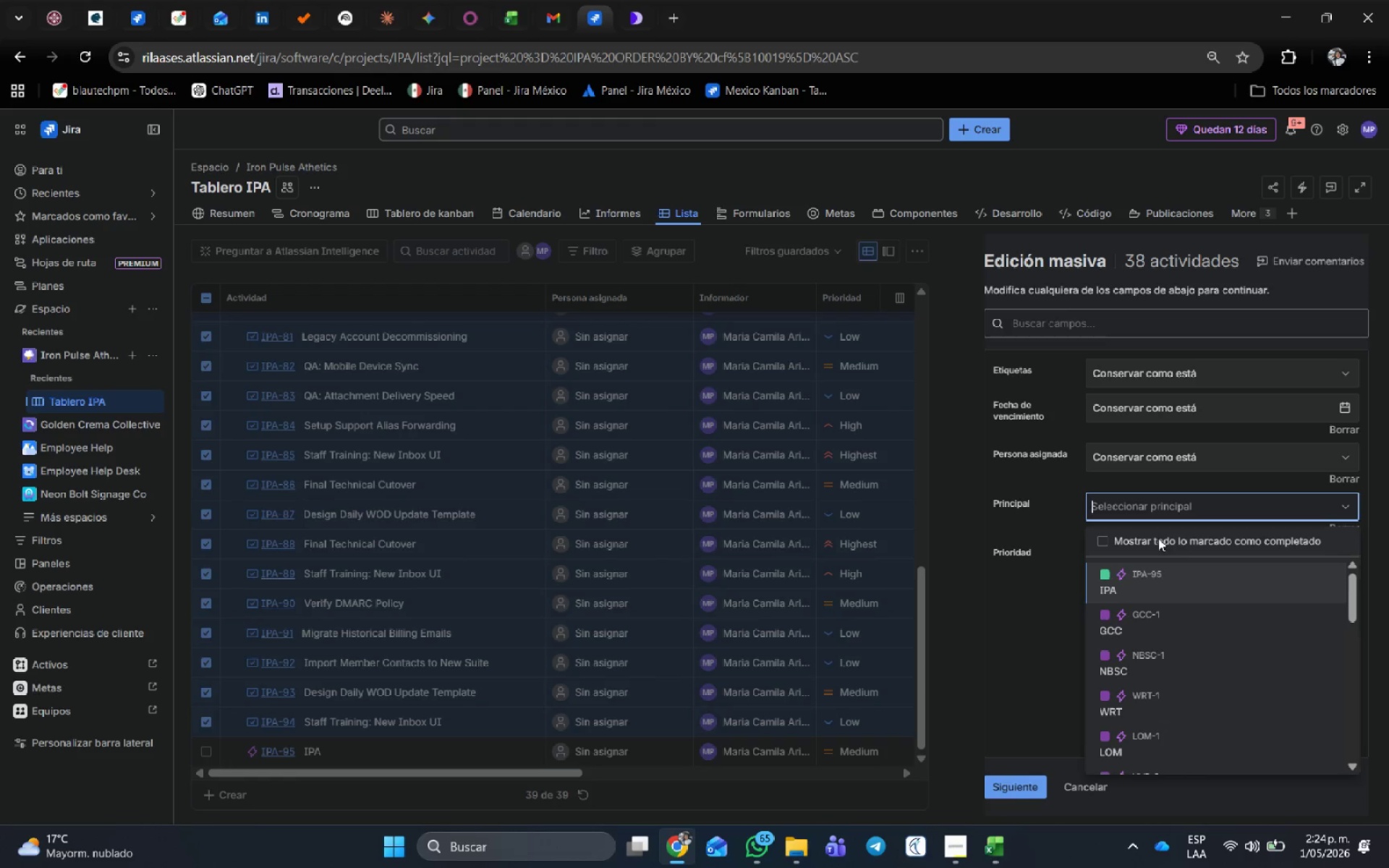 
left_click([1177, 582])
 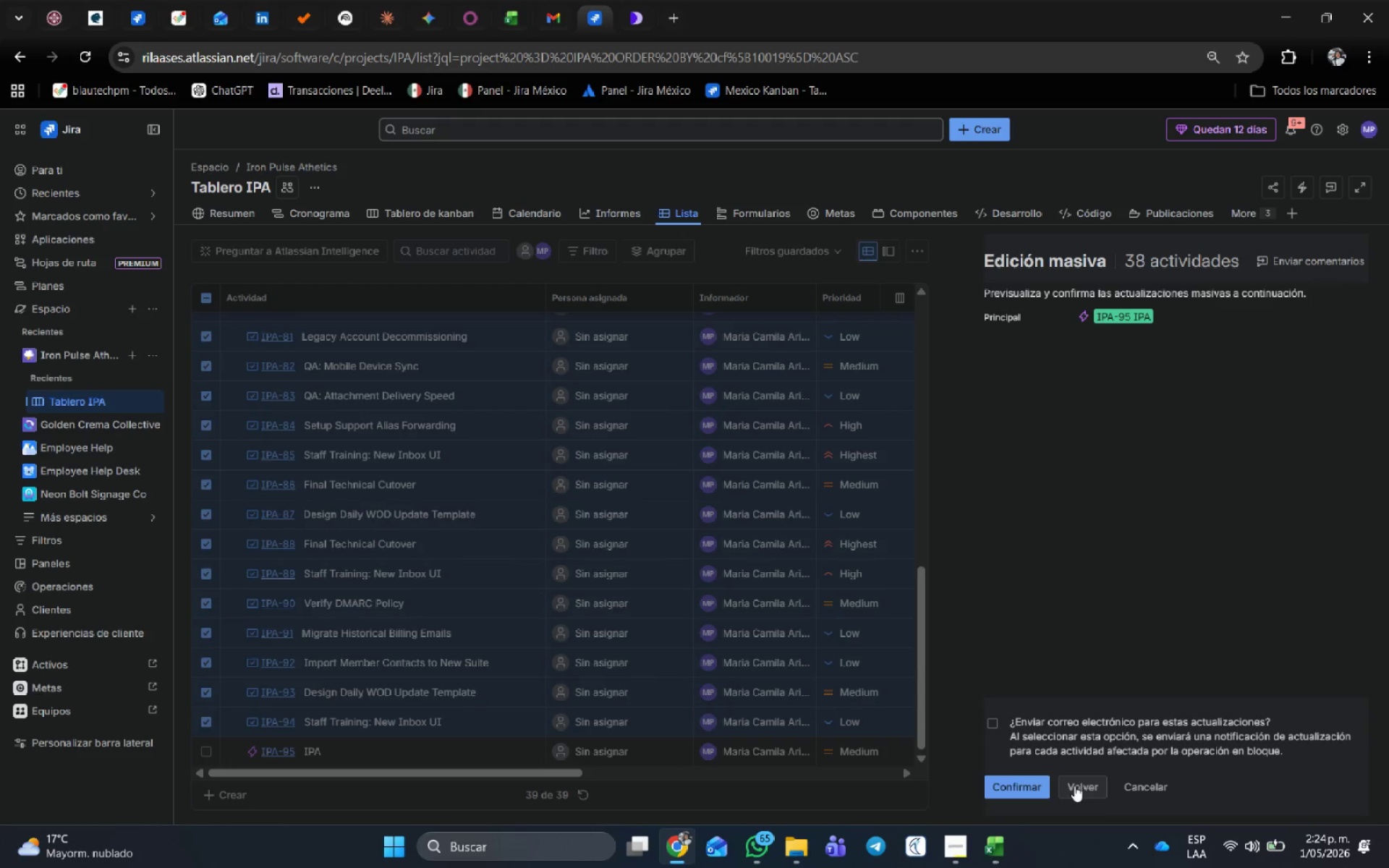 
left_click([1032, 786])
 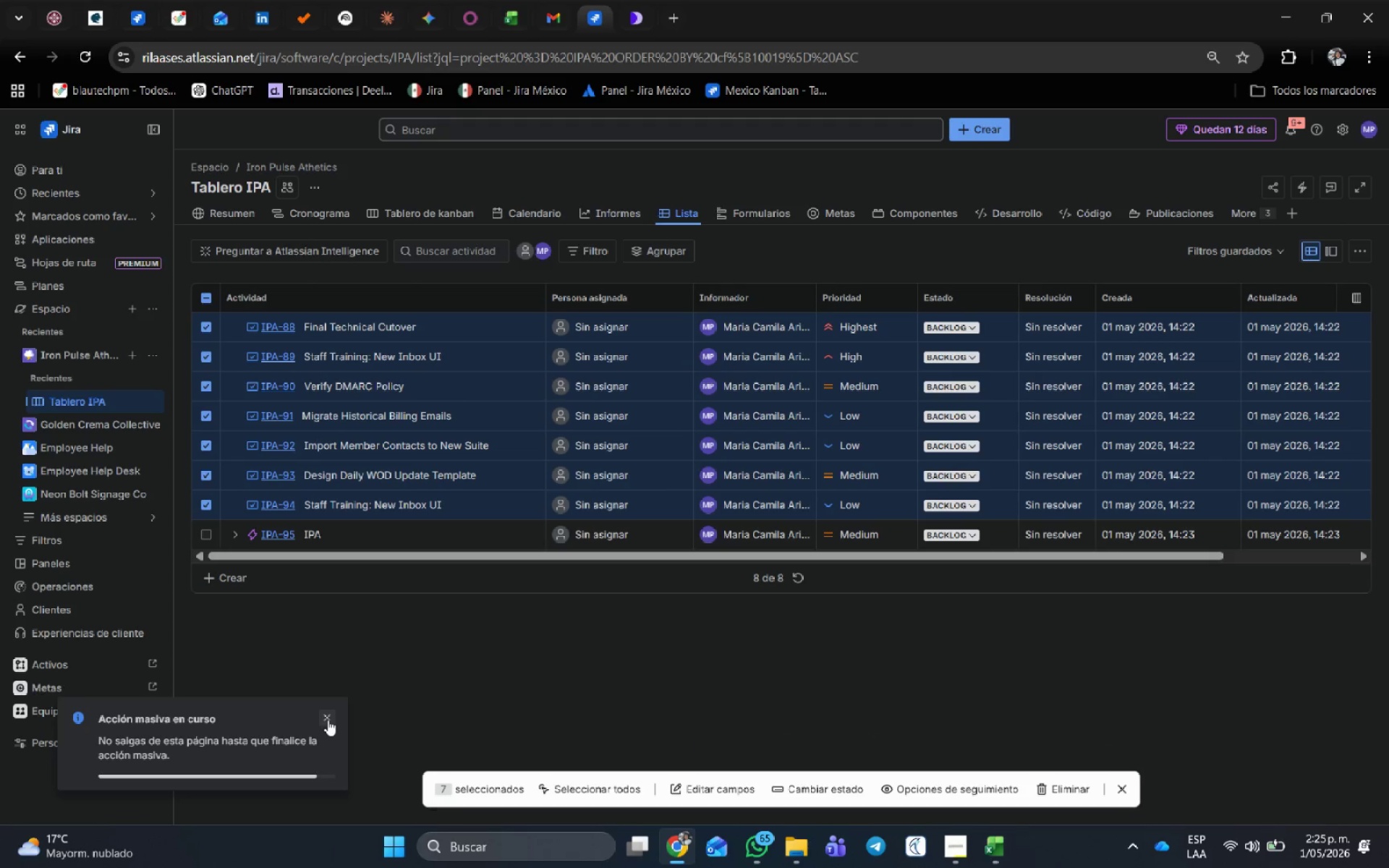 
wait(25.27)
 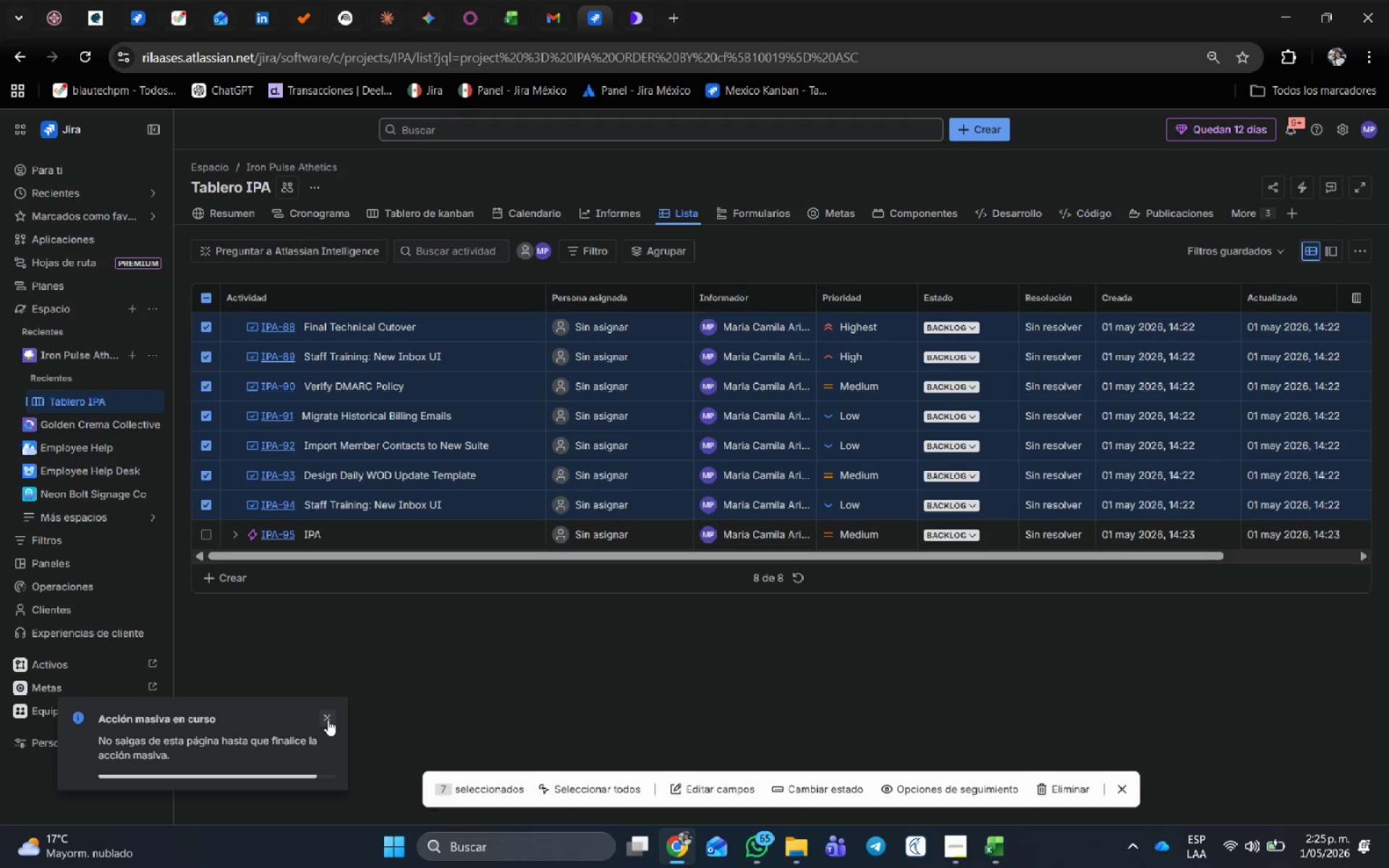 
left_click([234, 321])
 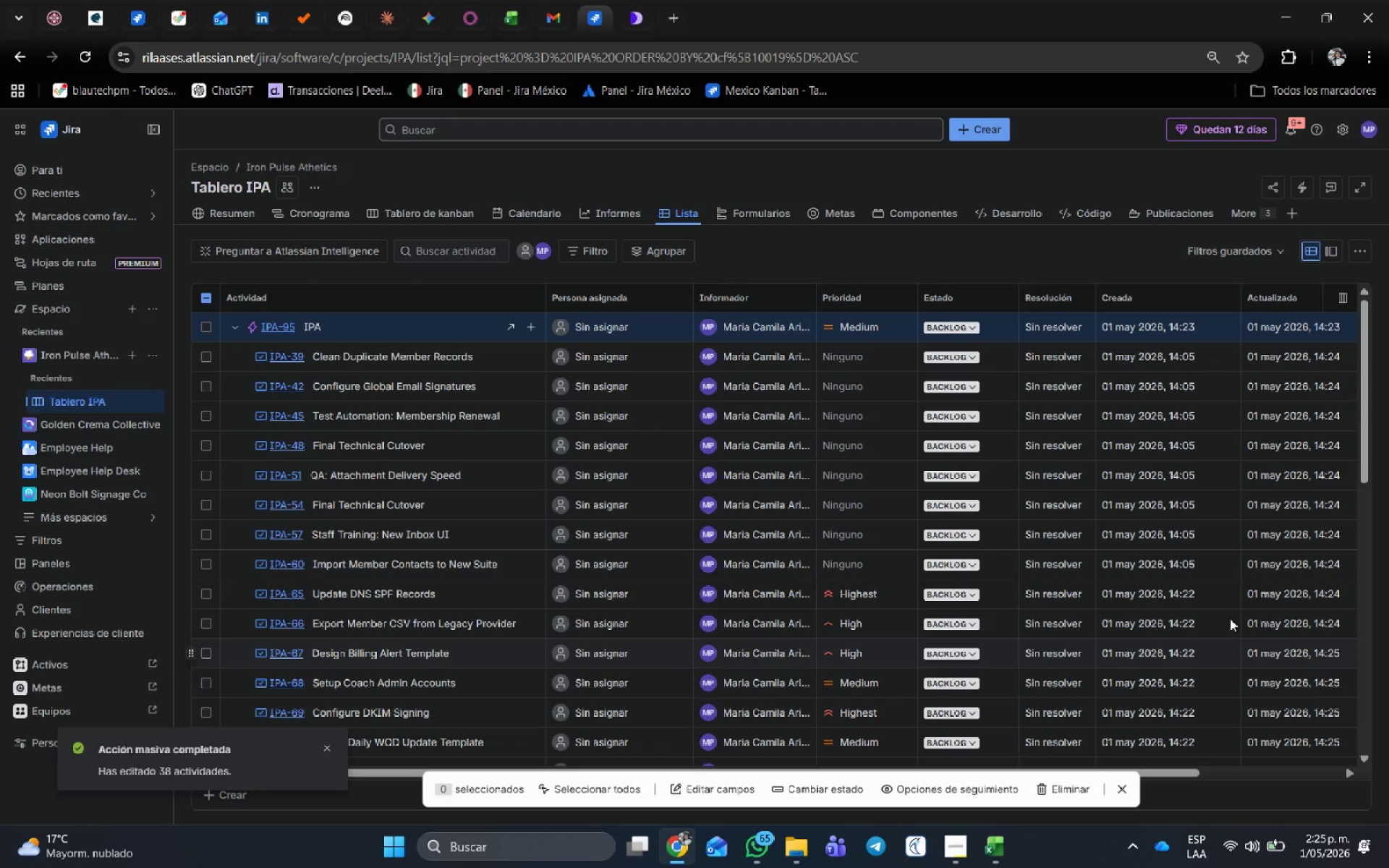 
scroll: coordinate [970, 496], scroll_direction: up, amount: 4.0
 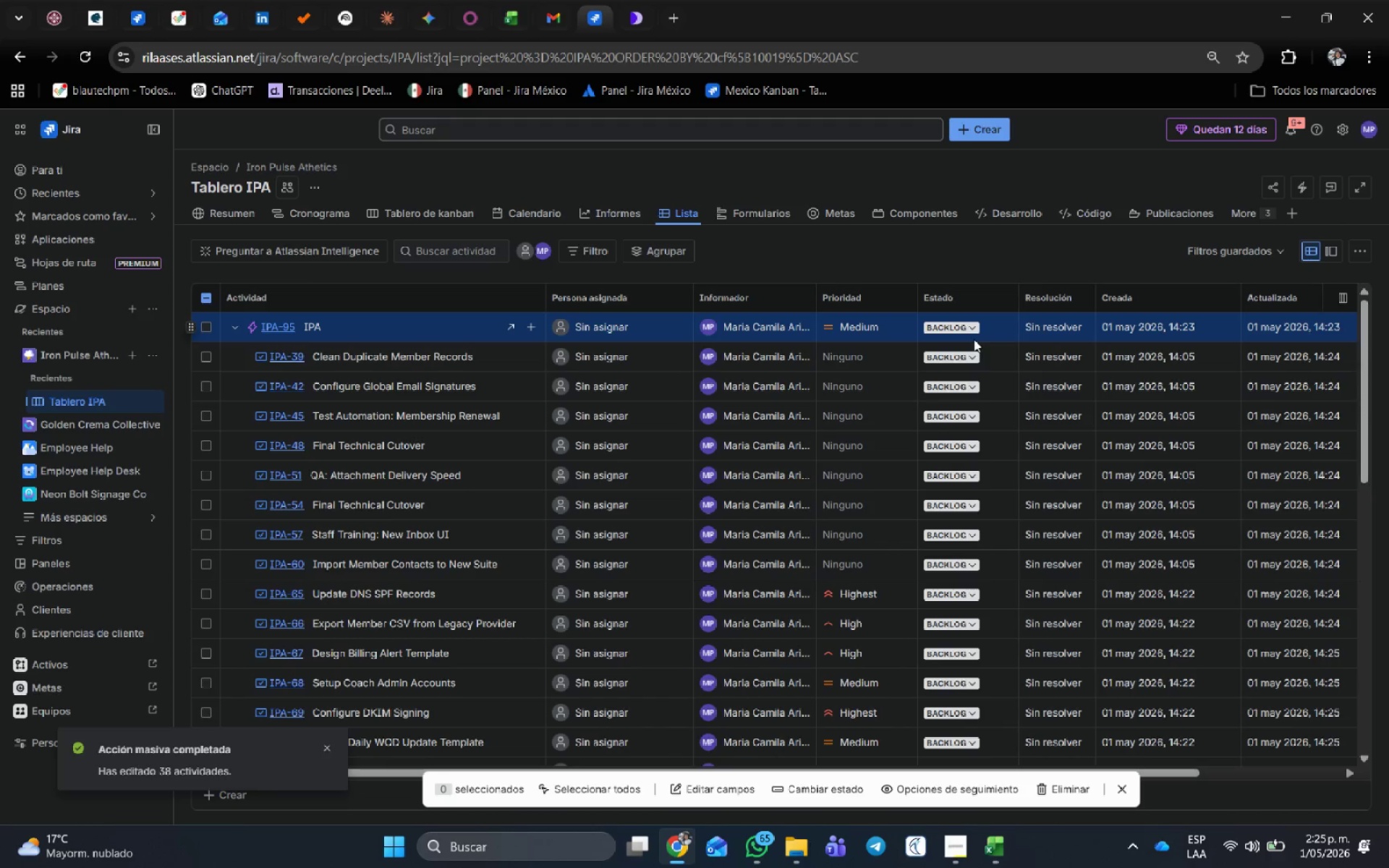 
left_click([974, 354])
 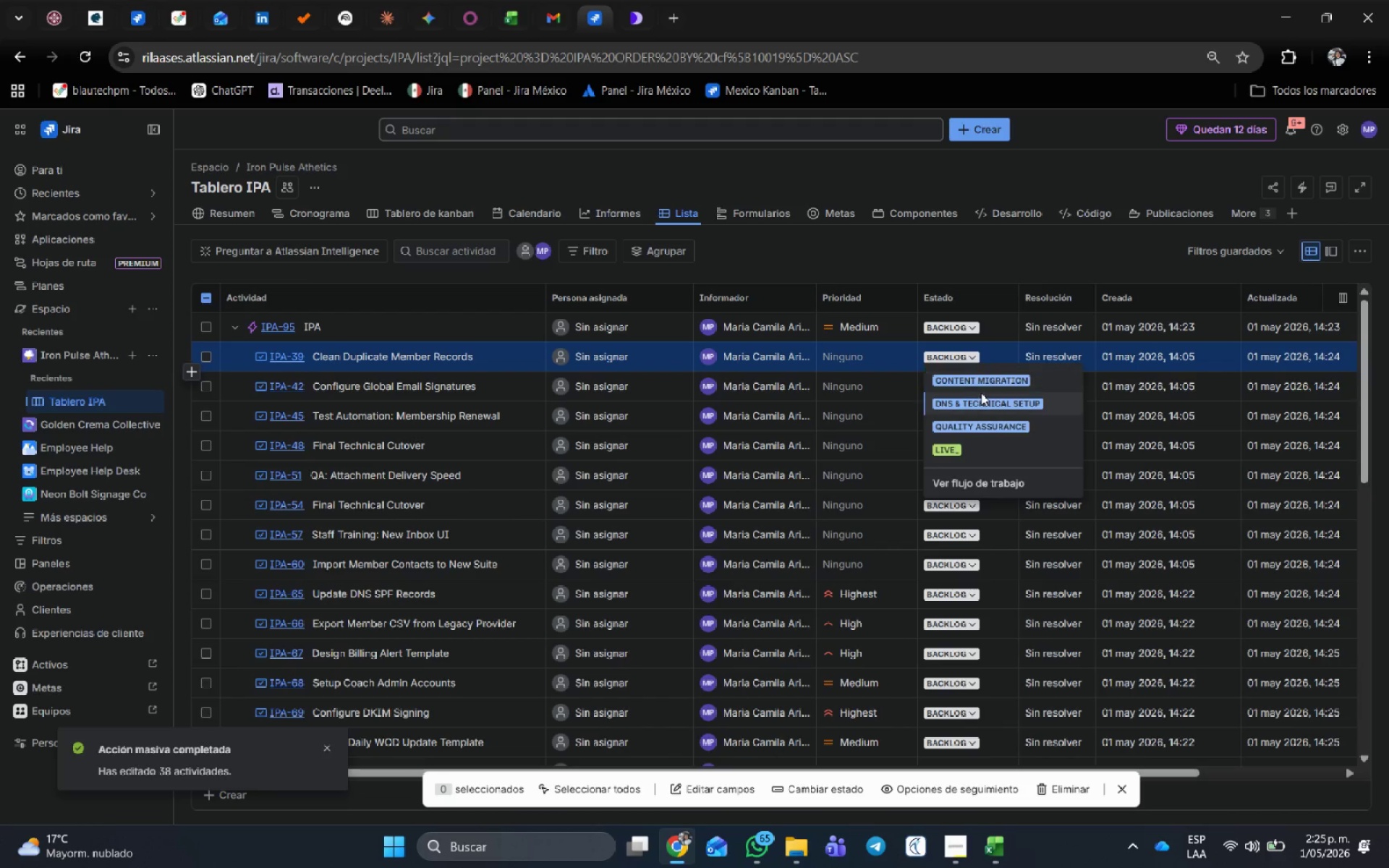 
left_click([982, 382])
 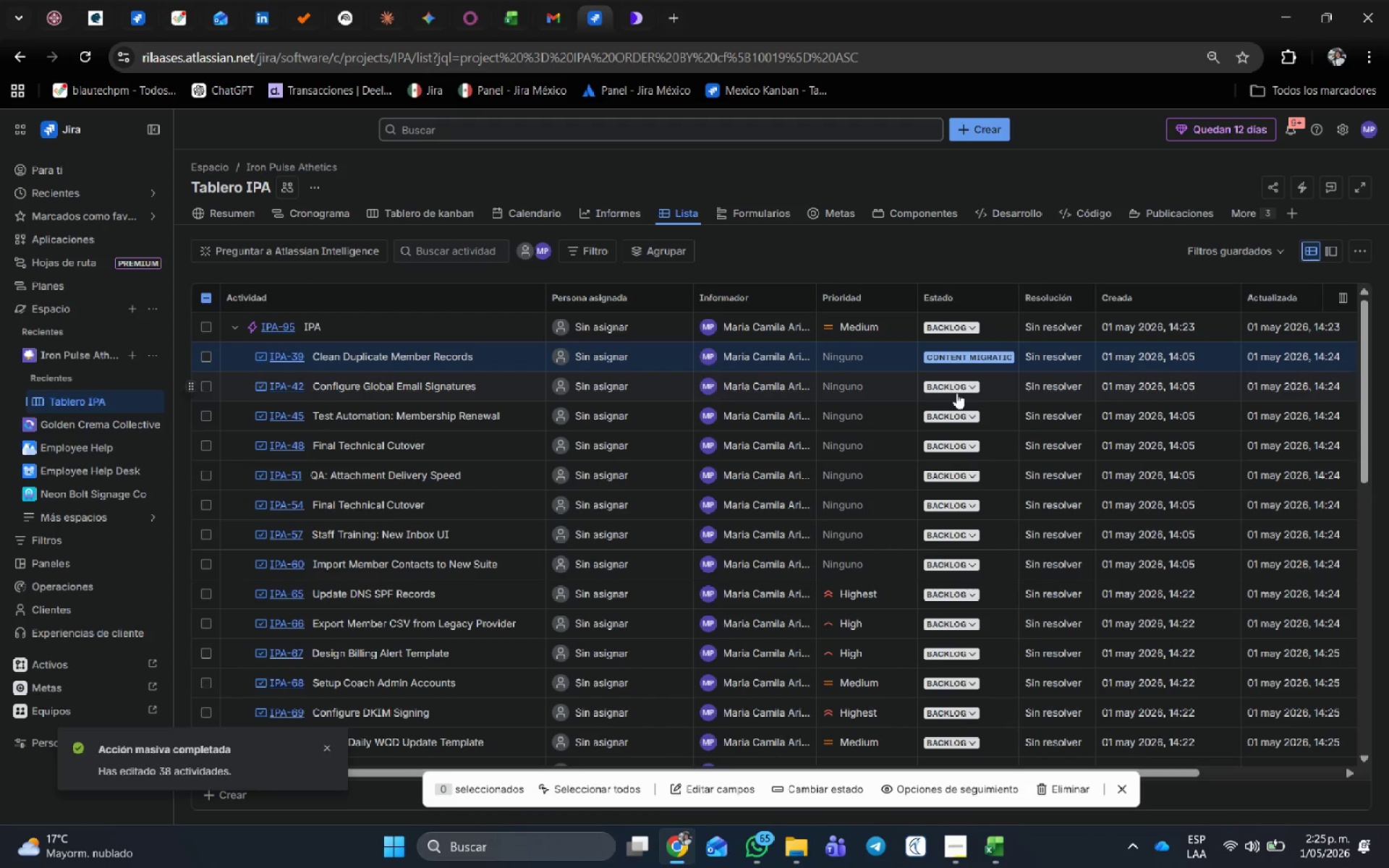 
left_click([956, 393])
 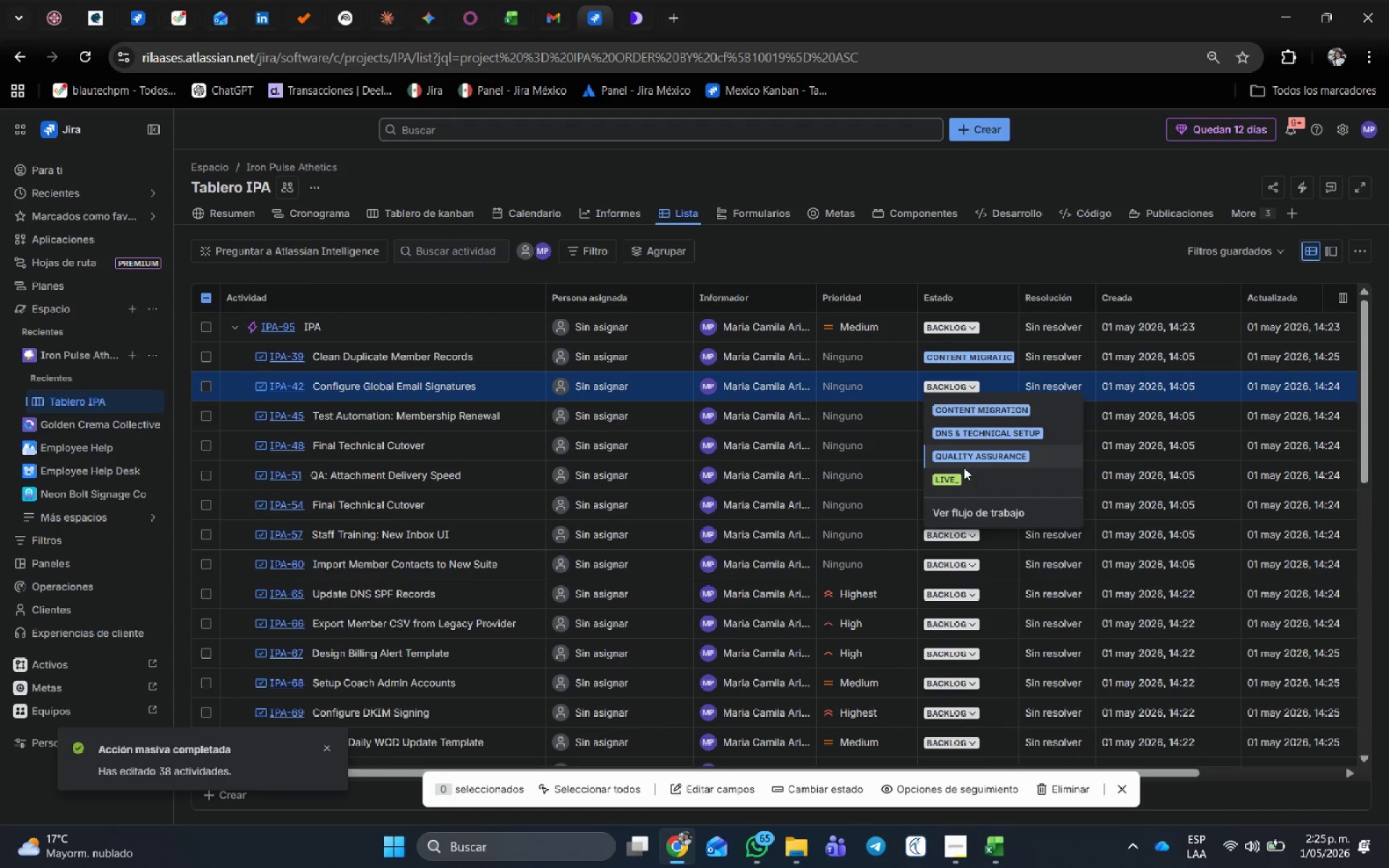 
left_click([964, 467])
 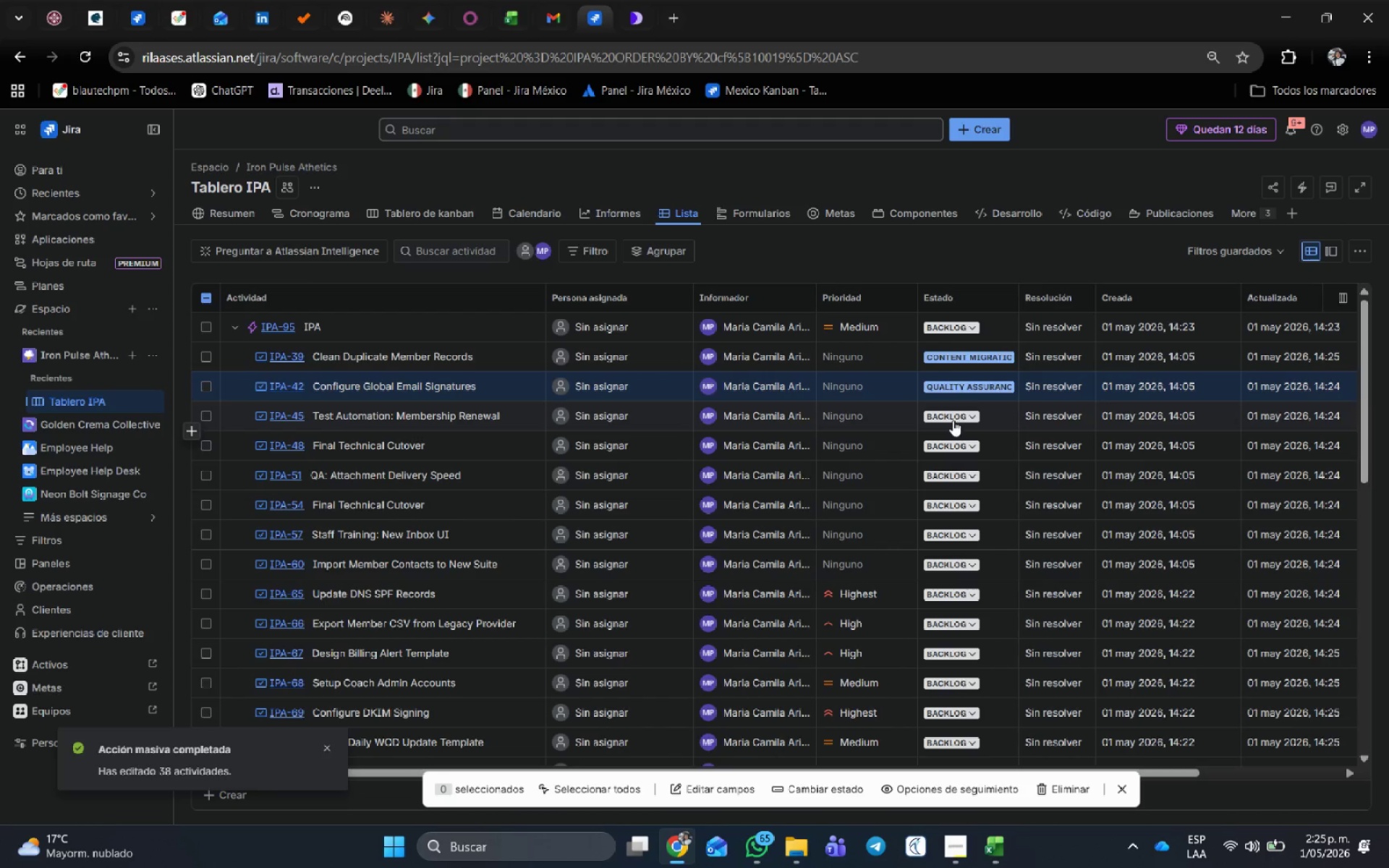 
left_click([954, 412])
 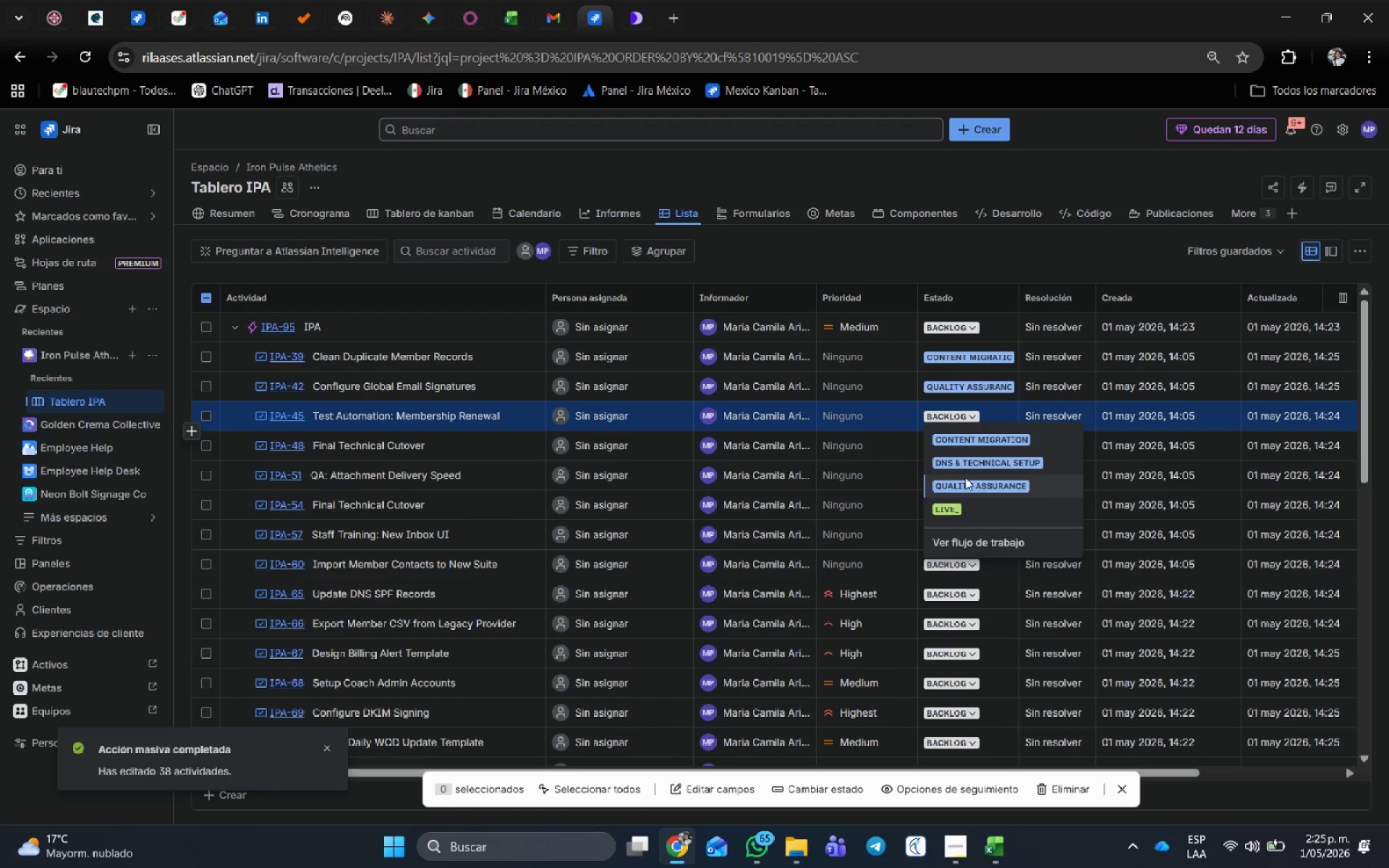 
left_click([968, 467])
 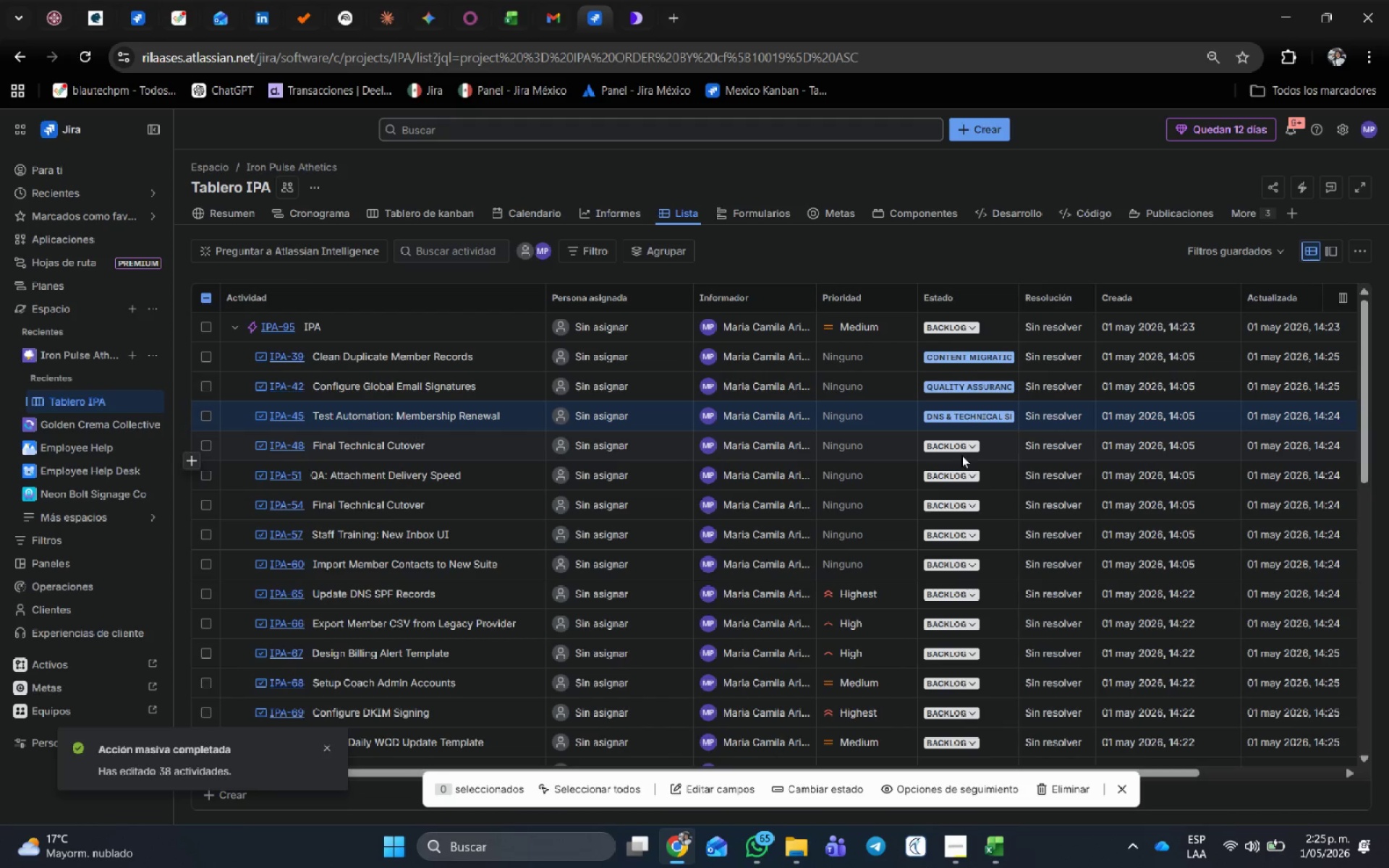 
left_click([961, 451])
 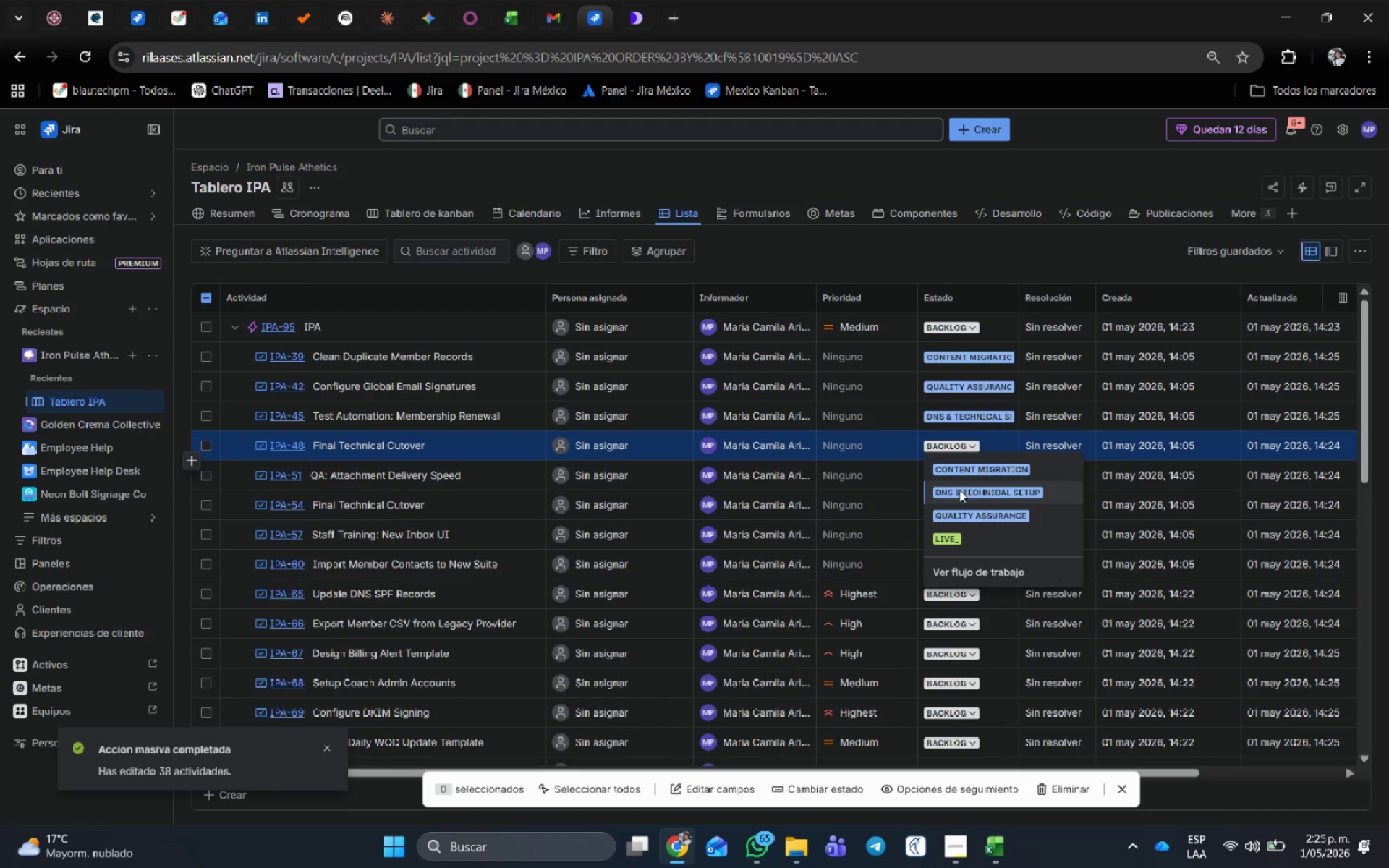 
left_click([959, 492])
 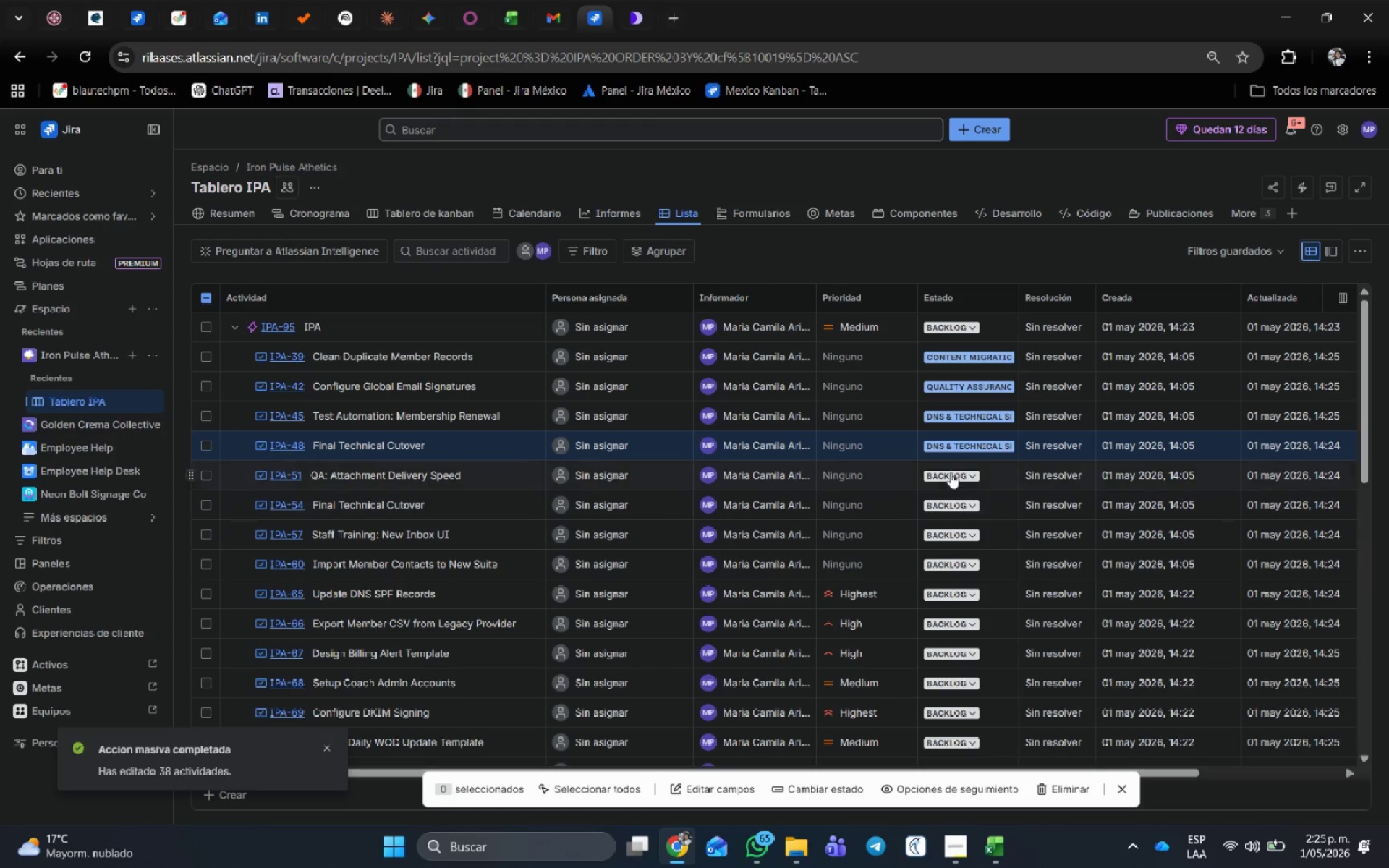 
left_click([951, 472])
 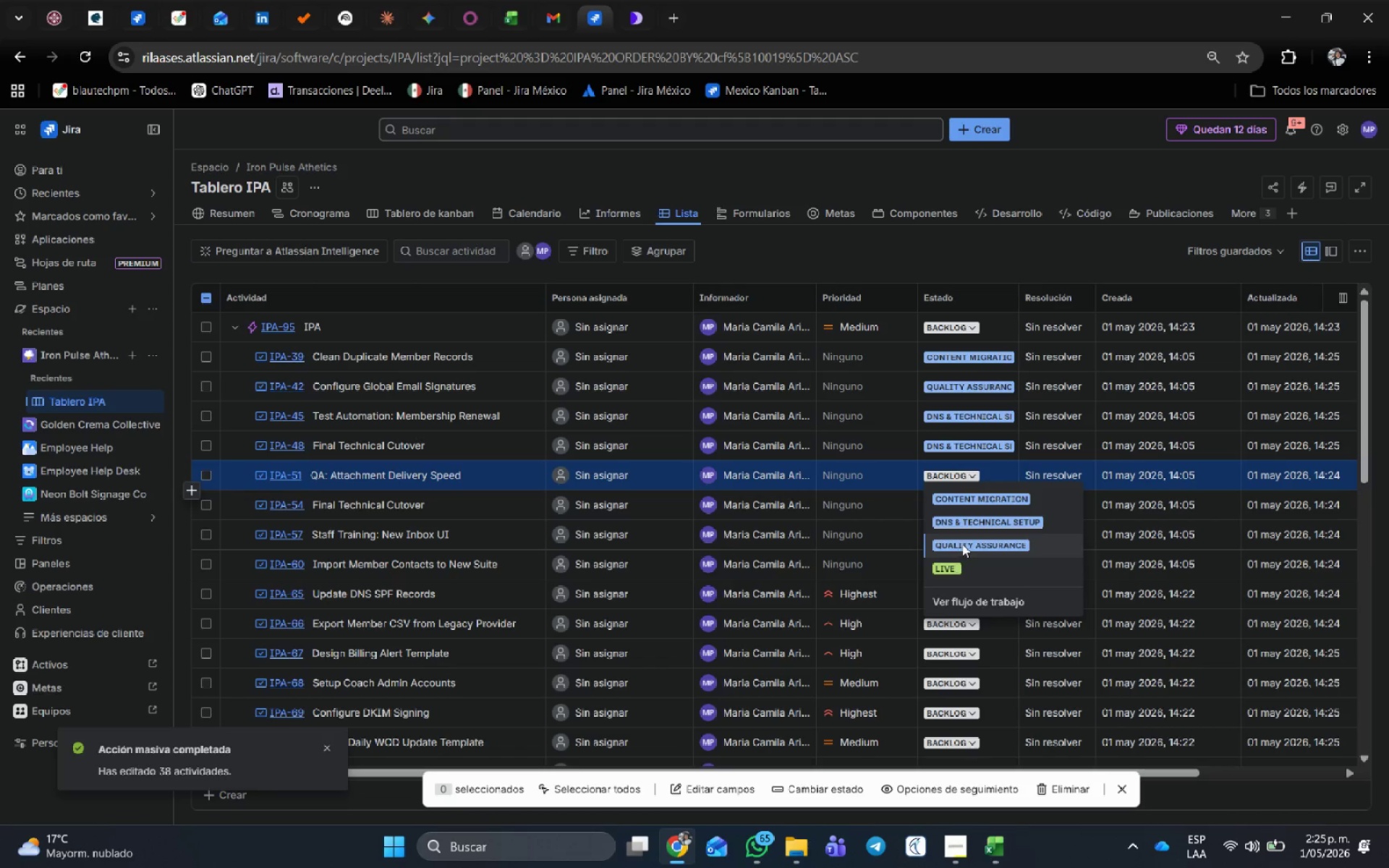 
left_click([962, 543])
 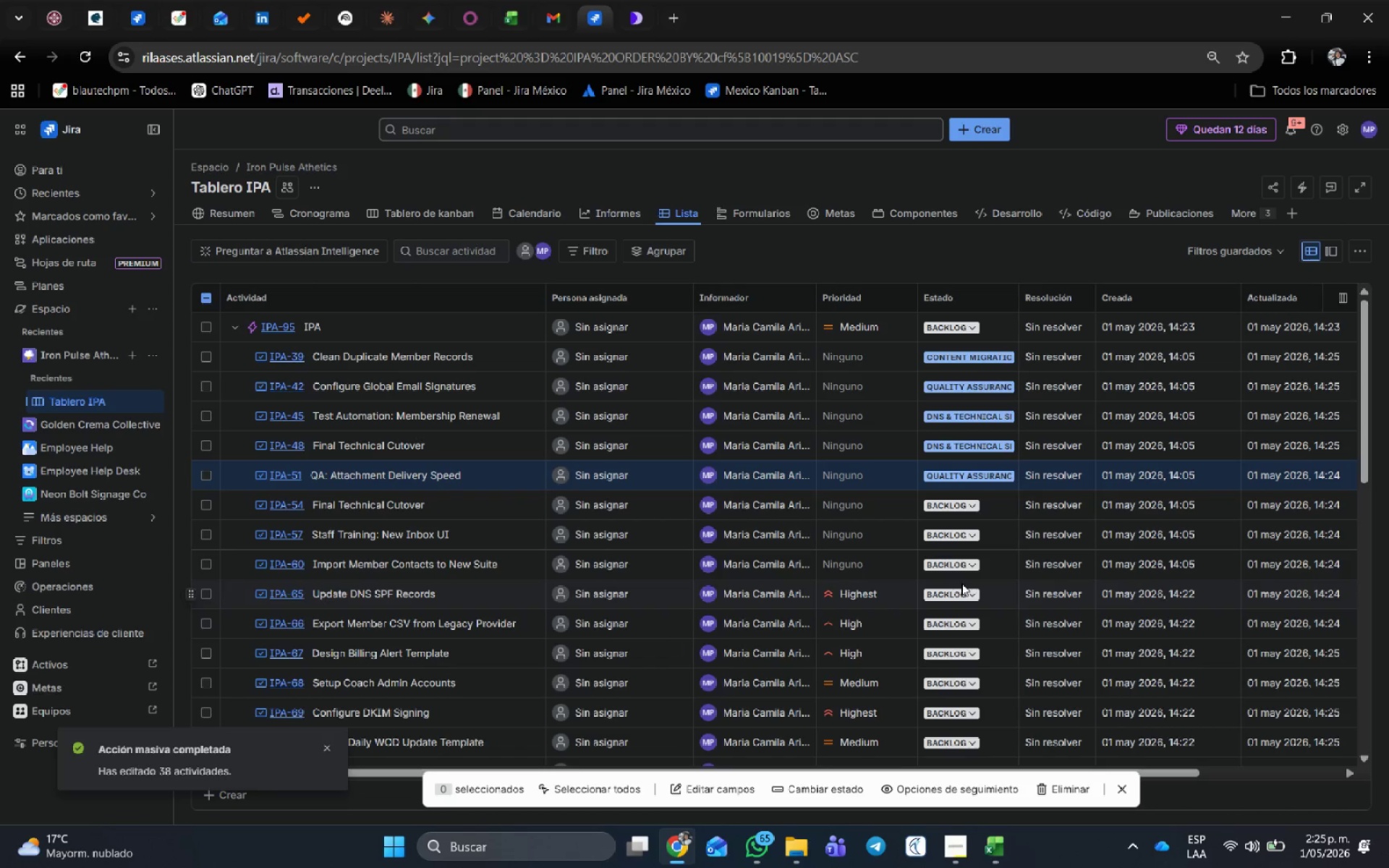 
left_click([961, 566])
 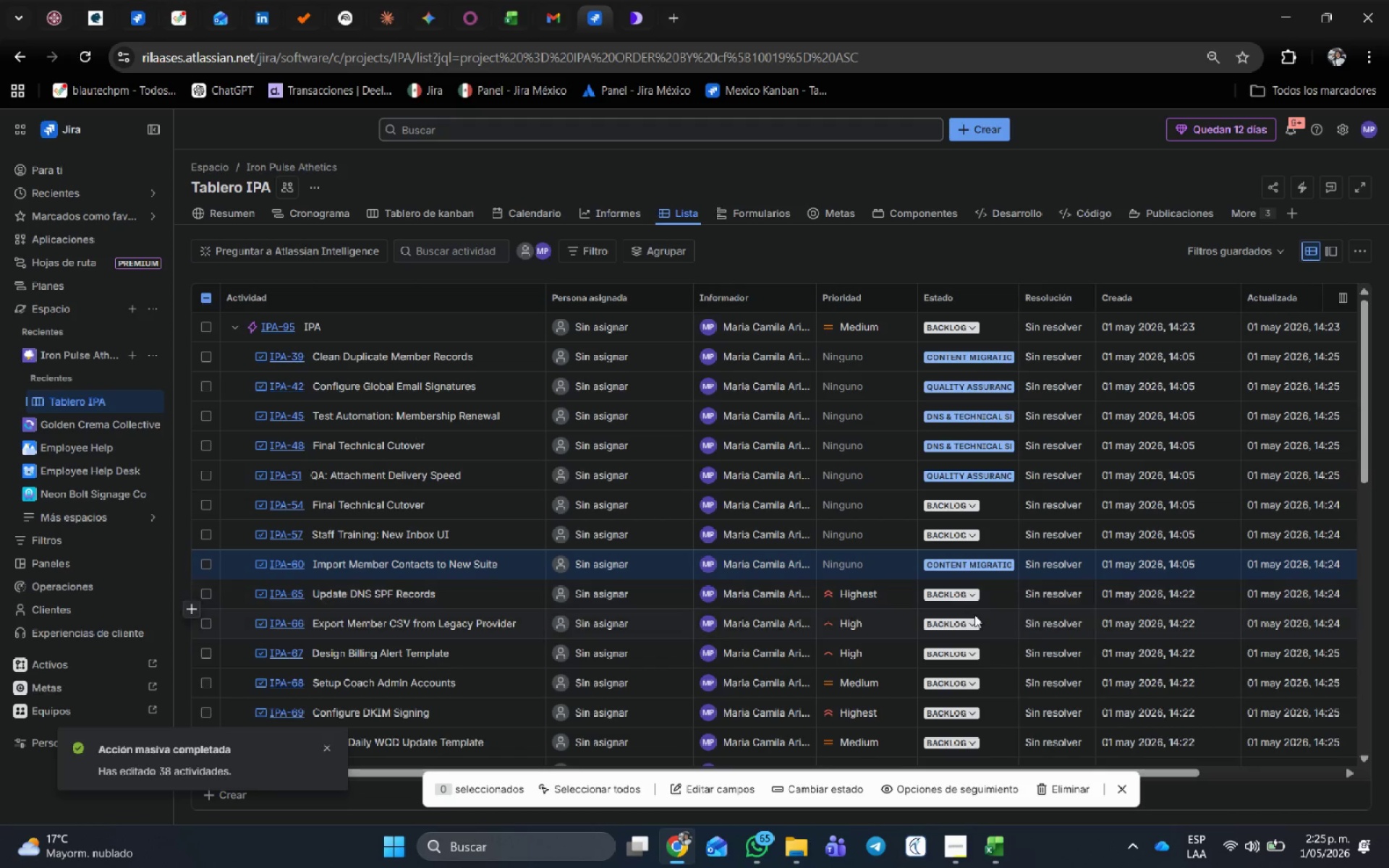 
left_click([962, 600])
 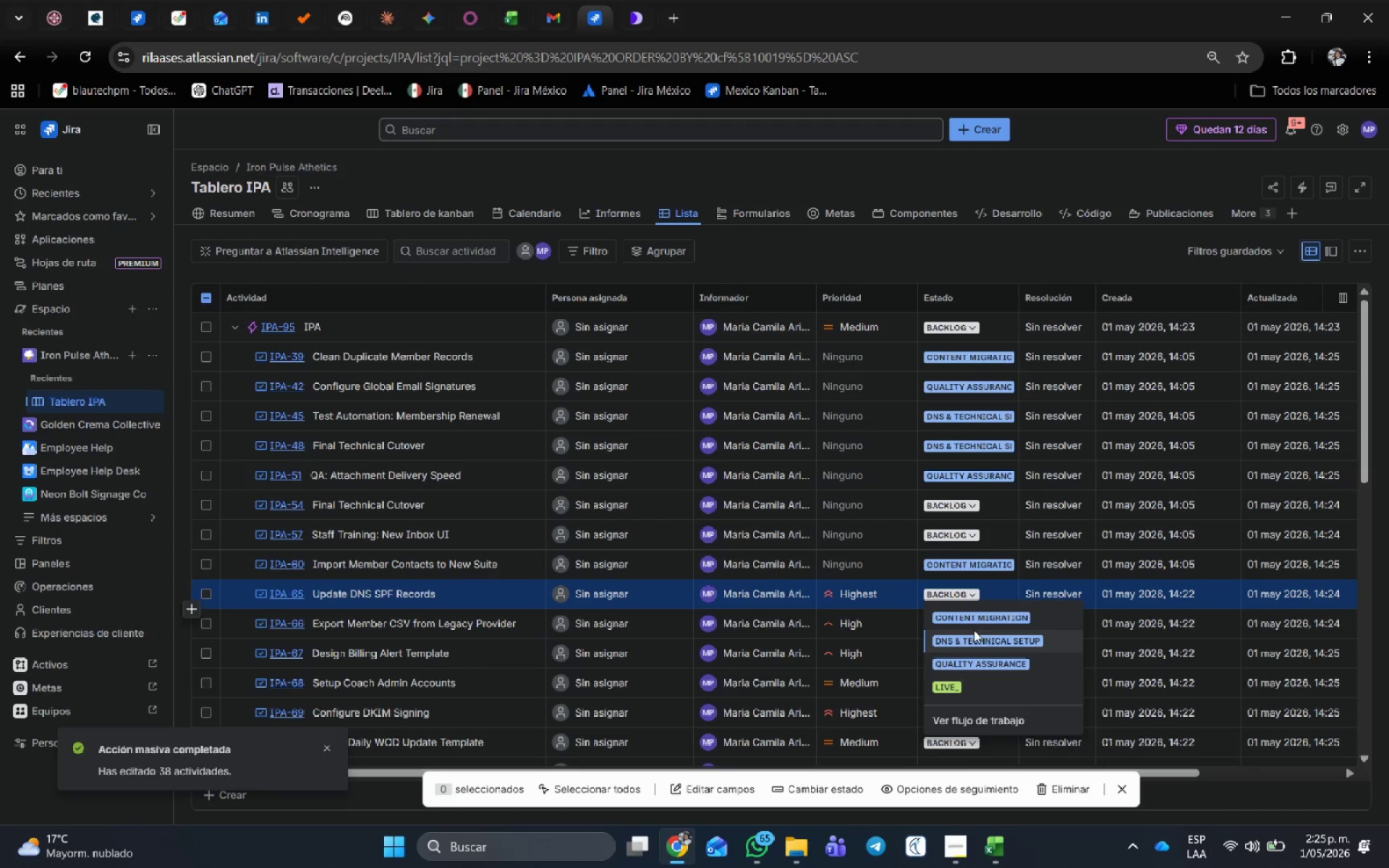 
left_click([977, 638])
 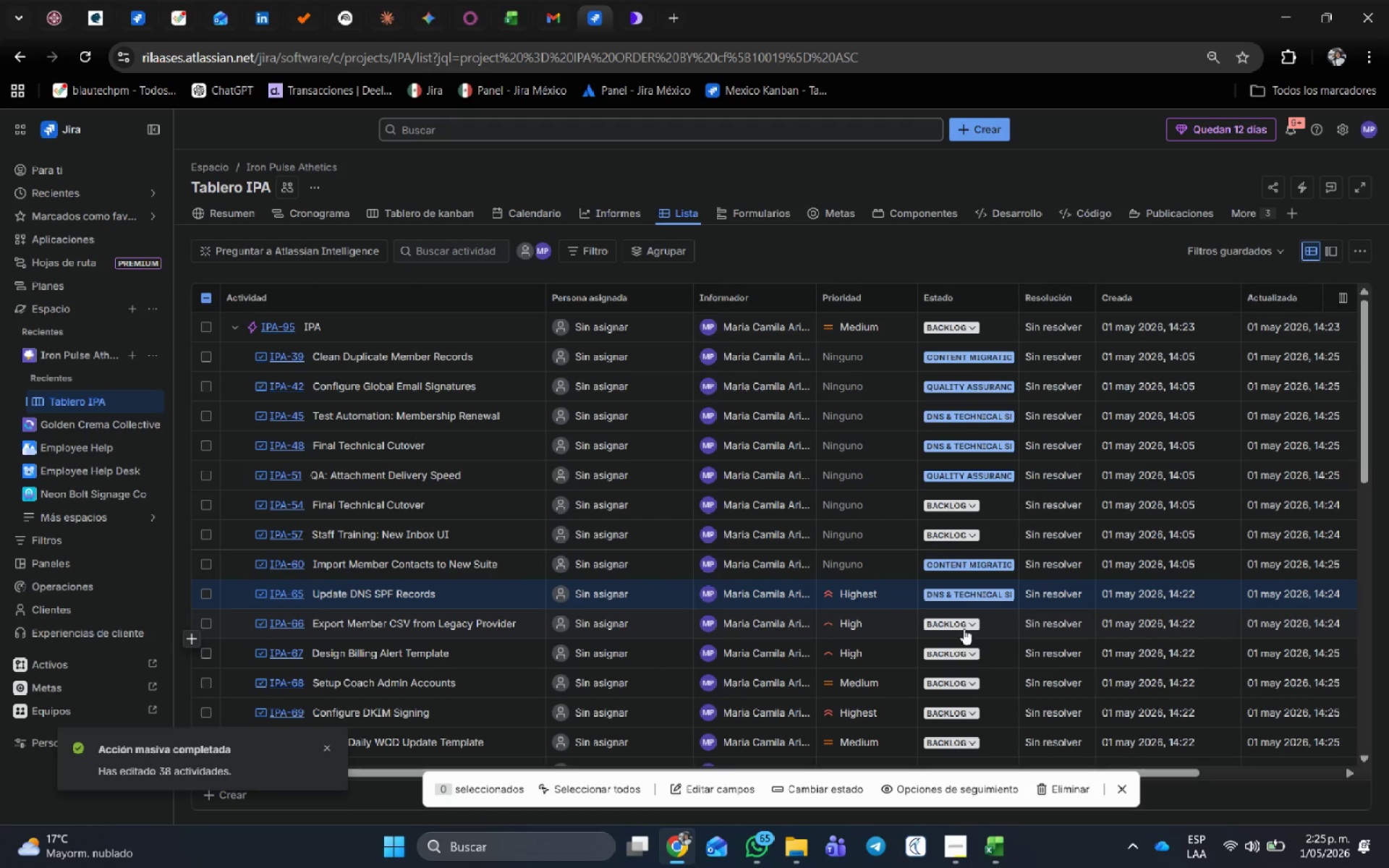 
left_click([964, 629])
 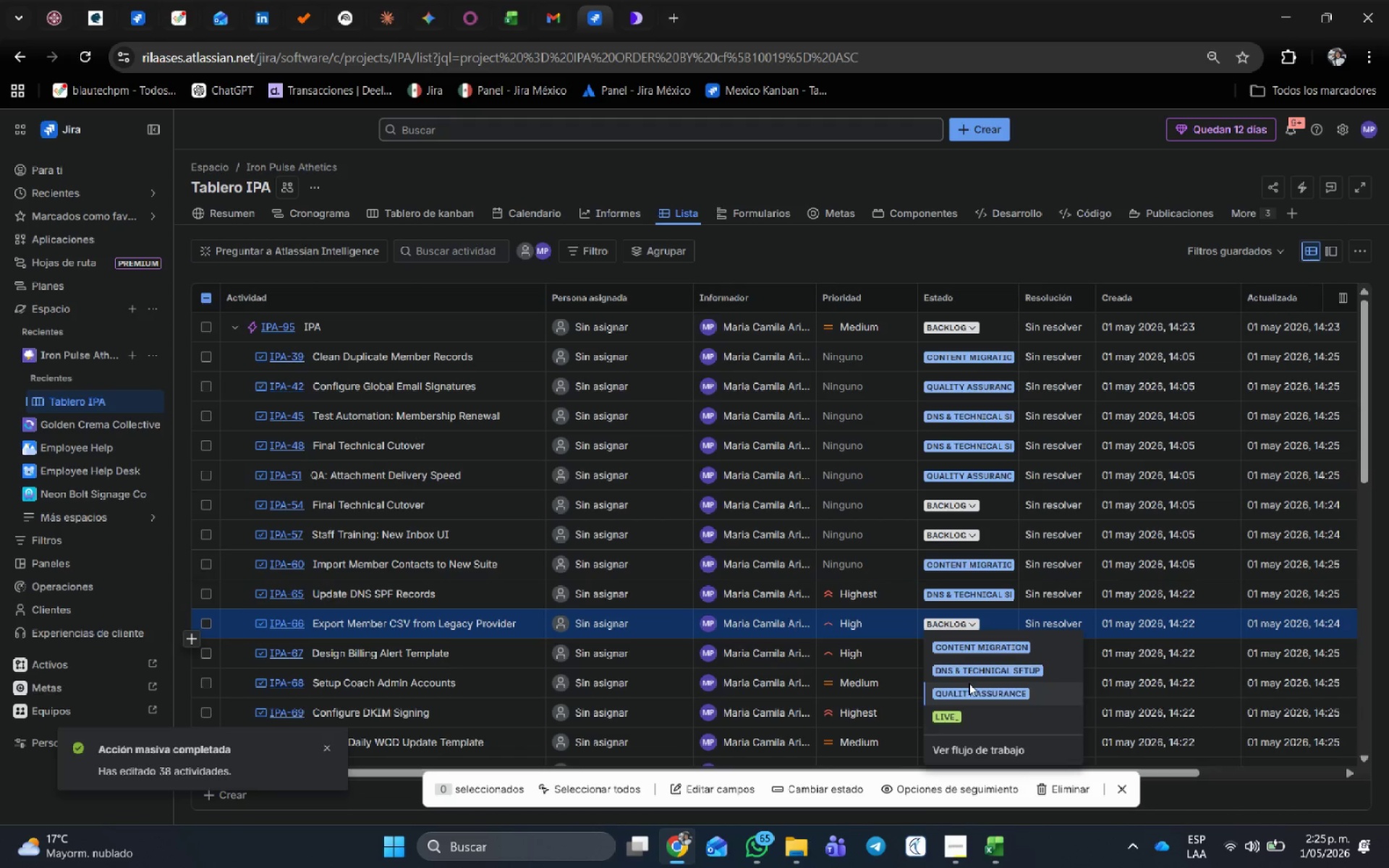 
left_click([969, 681])
 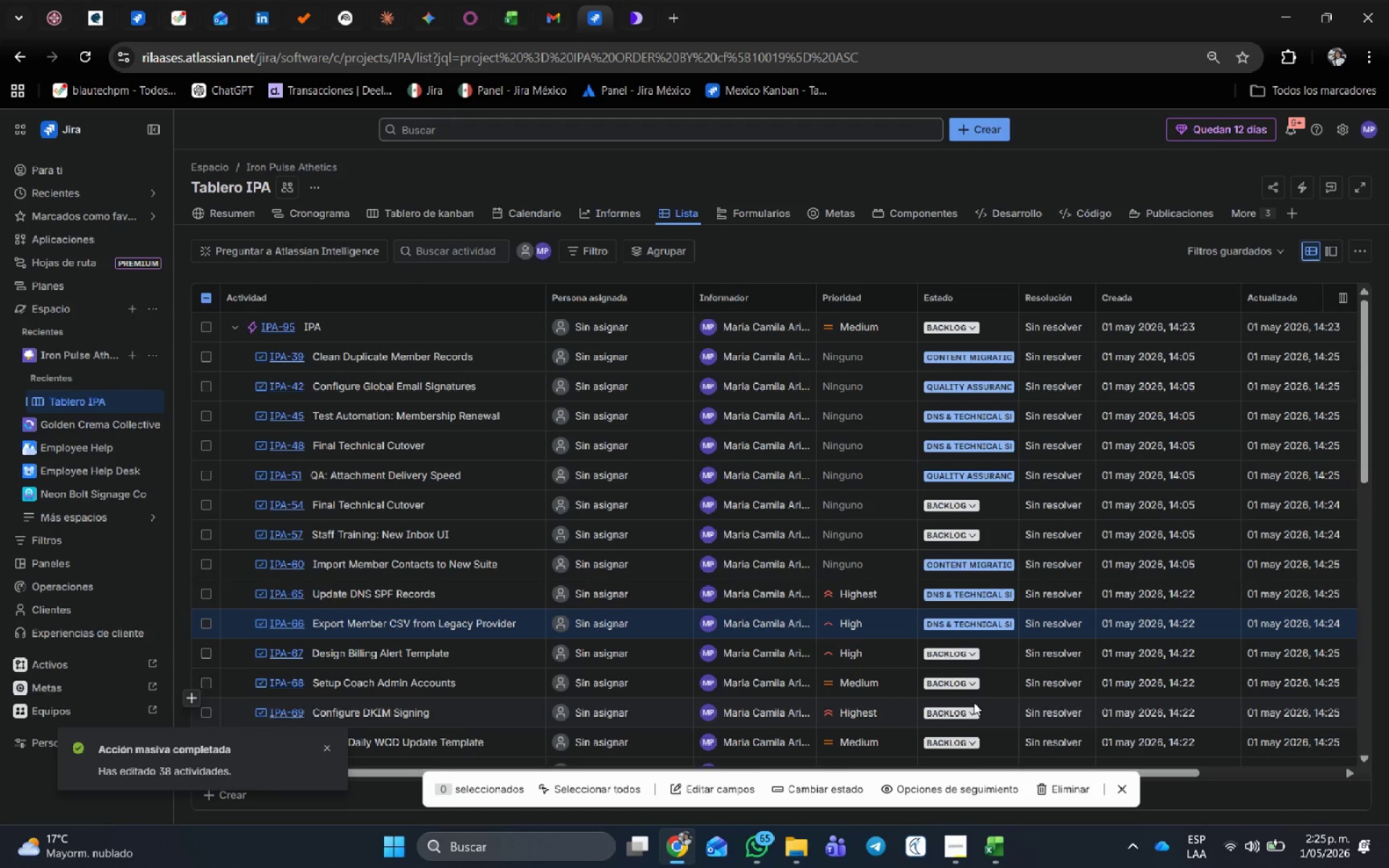 
scroll: coordinate [974, 702], scroll_direction: down, amount: 3.0
 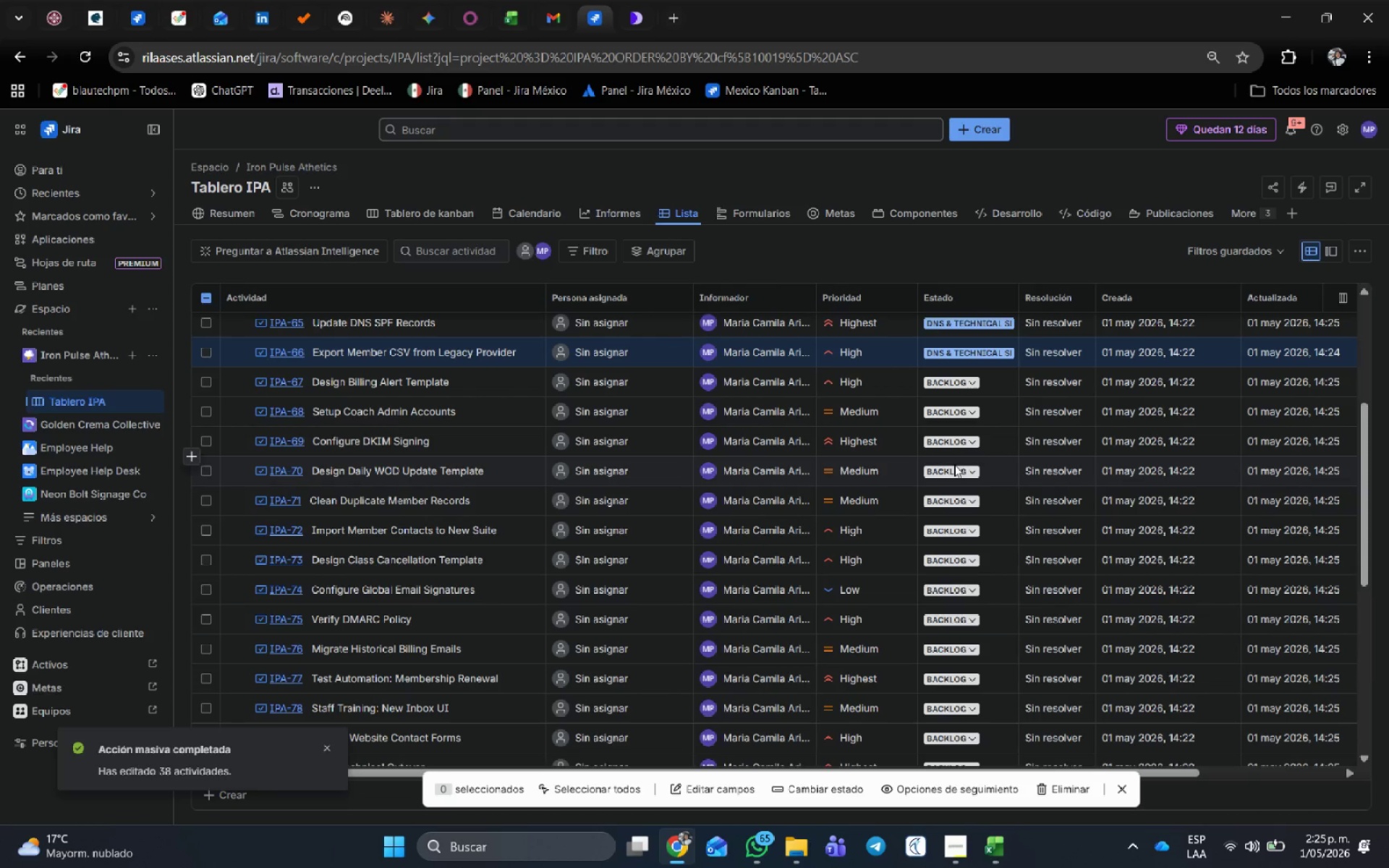 
left_click([954, 469])
 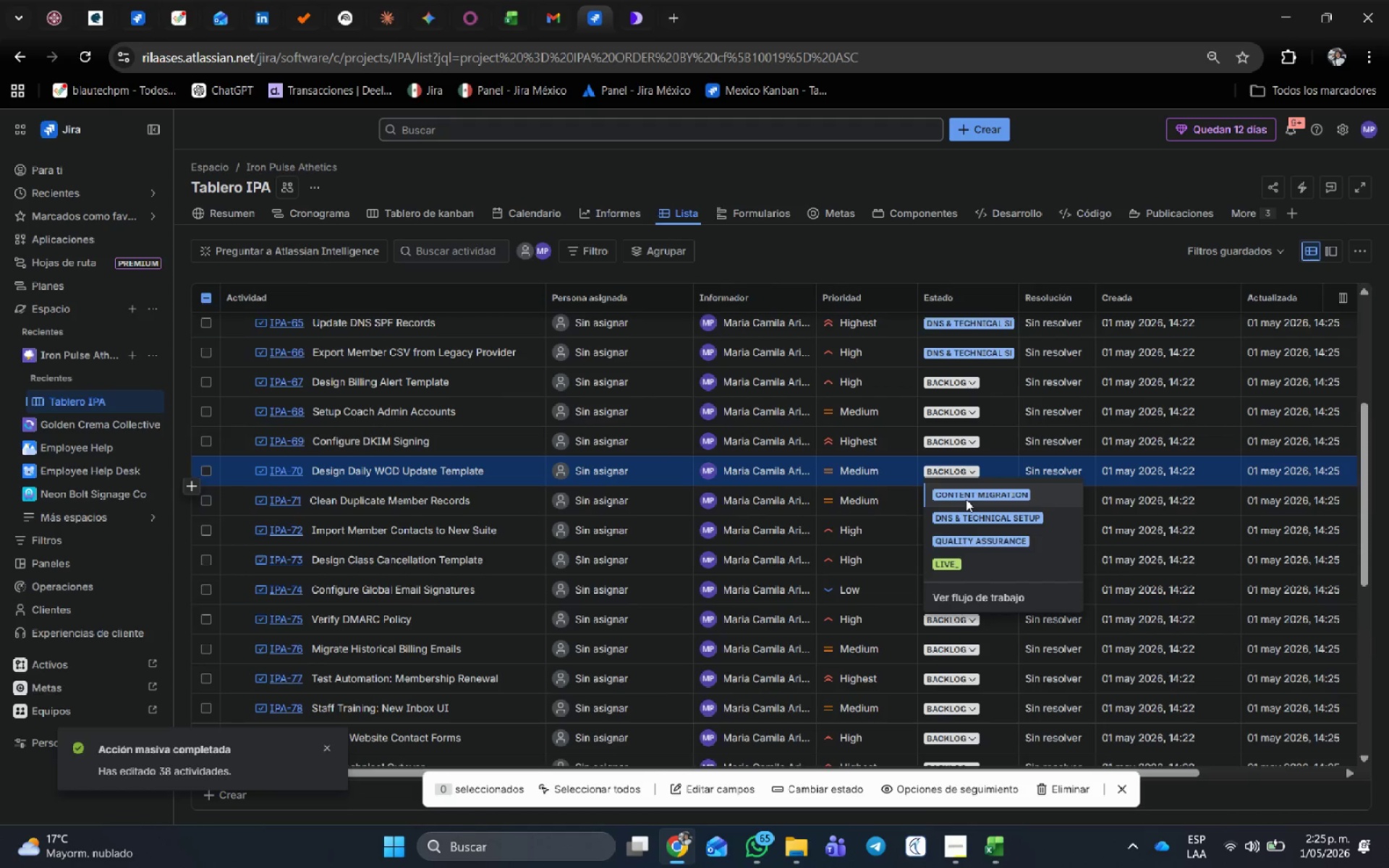 
left_click([967, 500])
 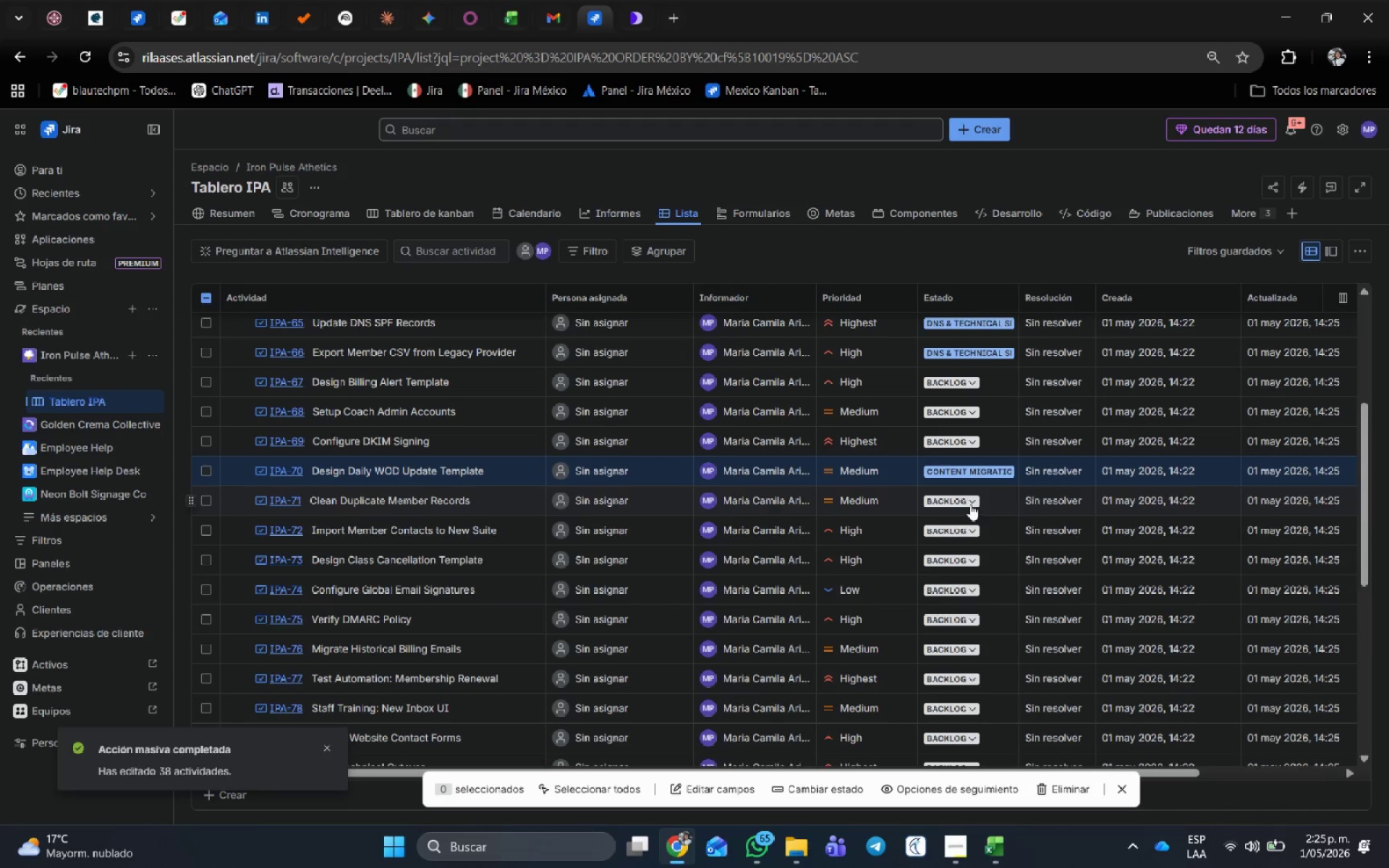 
left_click([970, 504])
 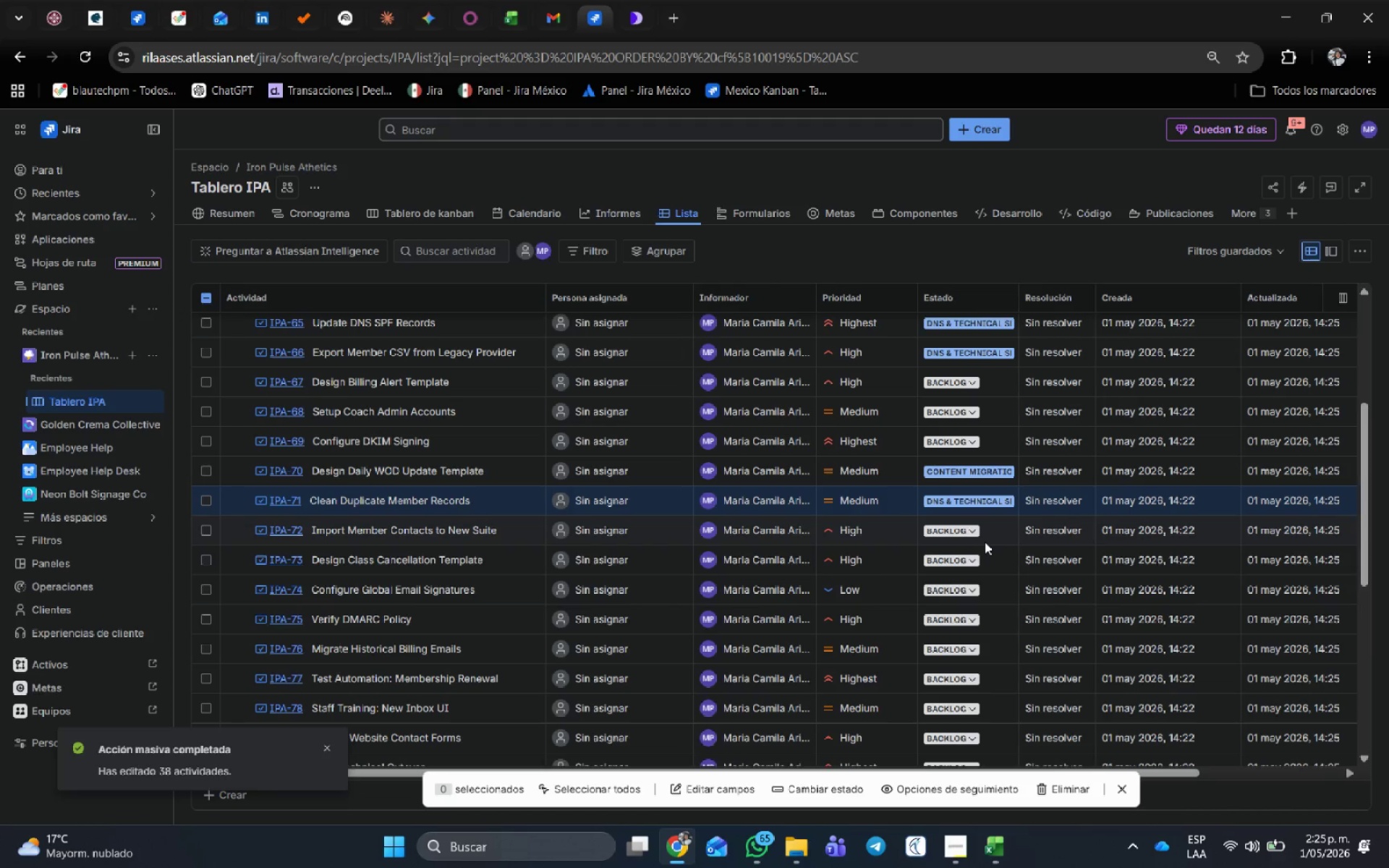 
left_click([964, 532])
 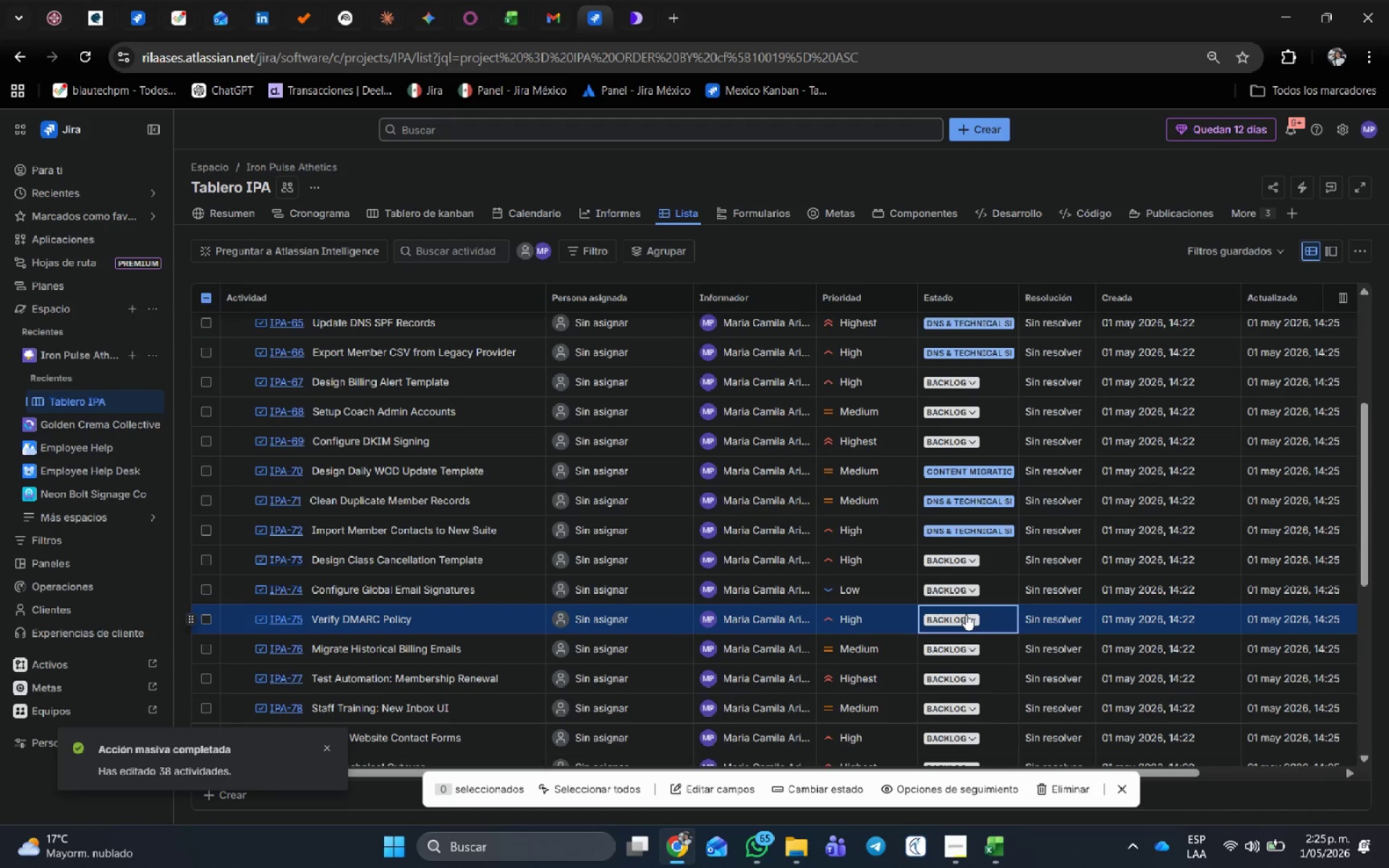 
left_click([954, 614])
 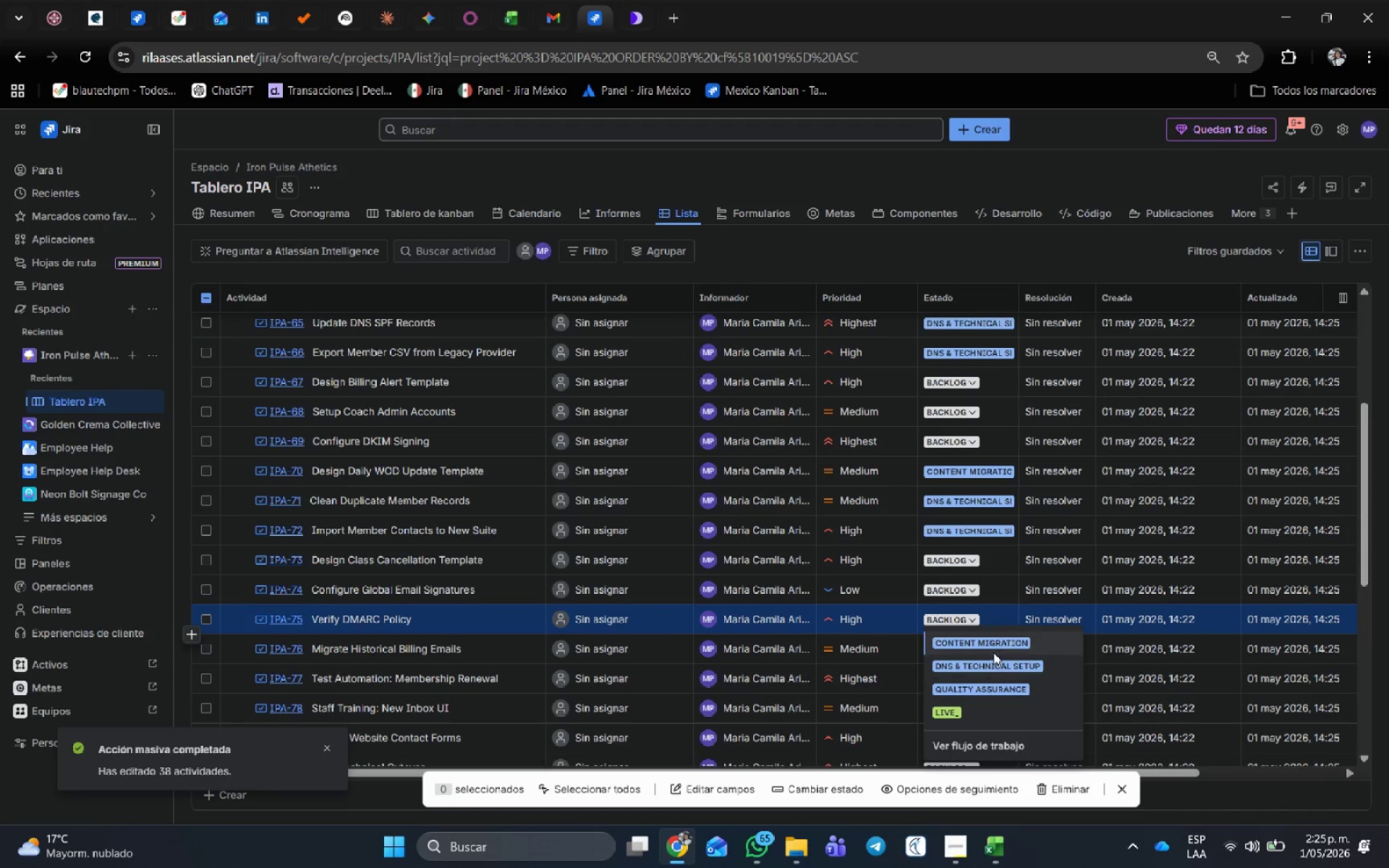 
left_click([990, 643])
 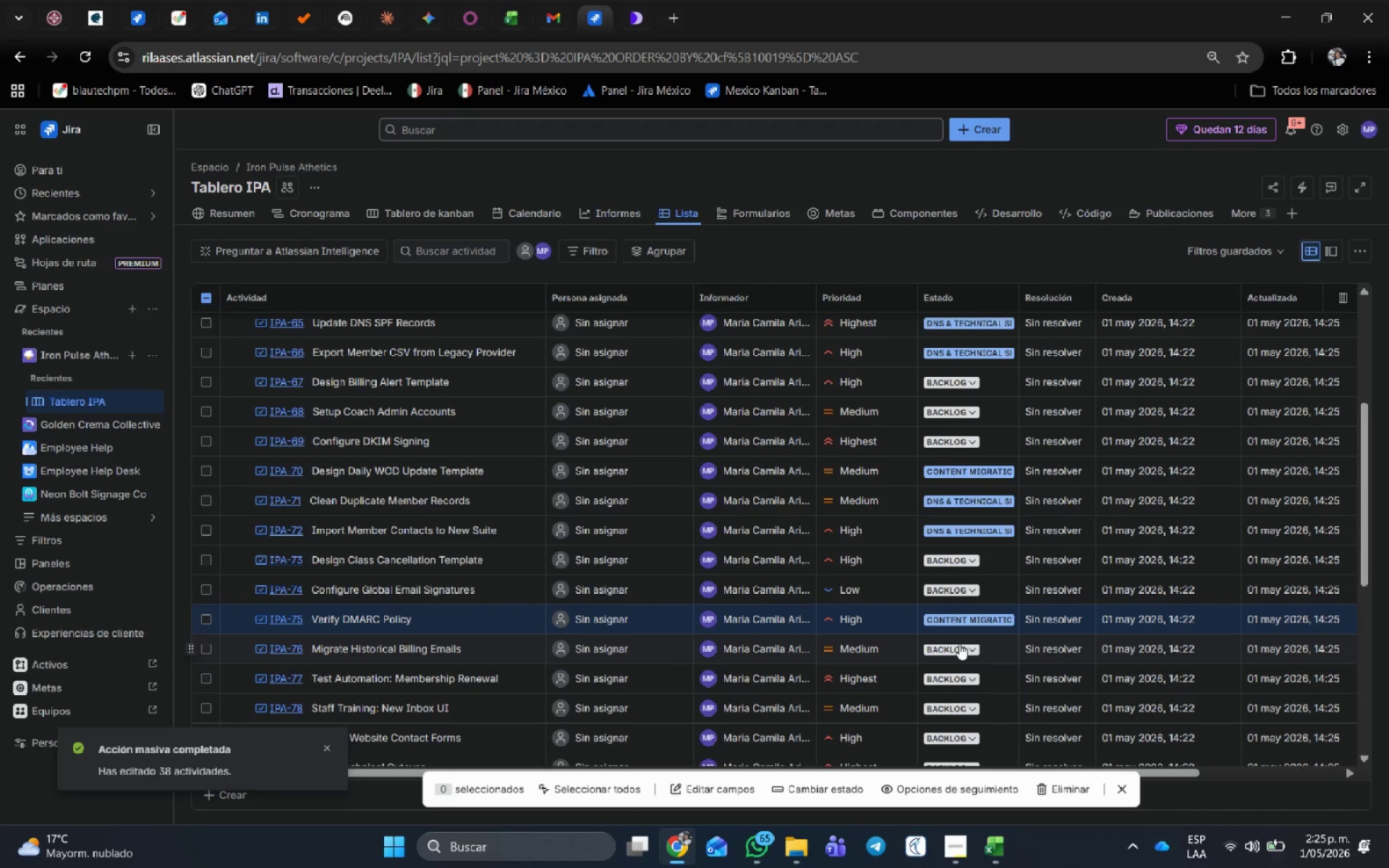 
left_click([957, 639])
 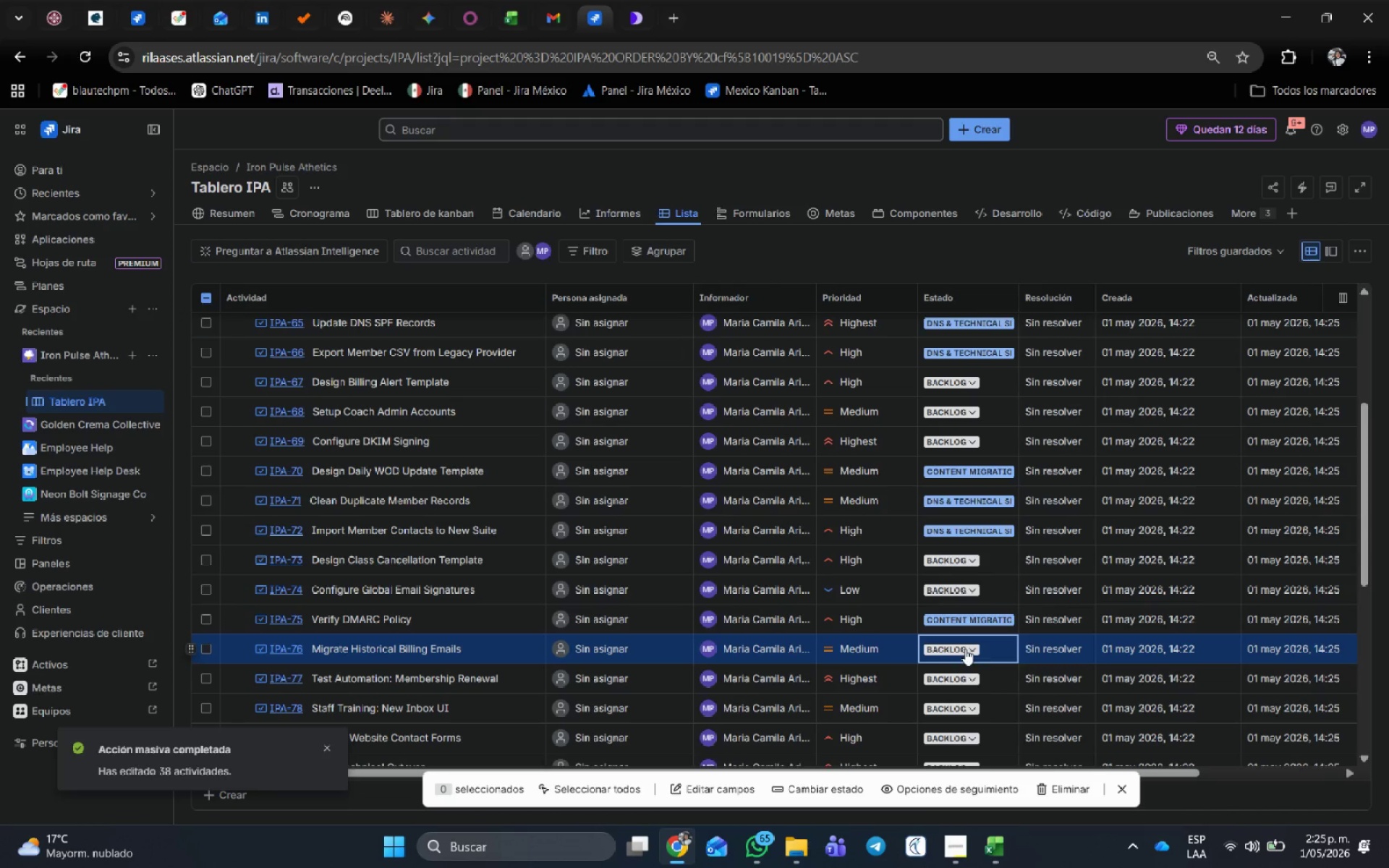 
left_click([965, 647])
 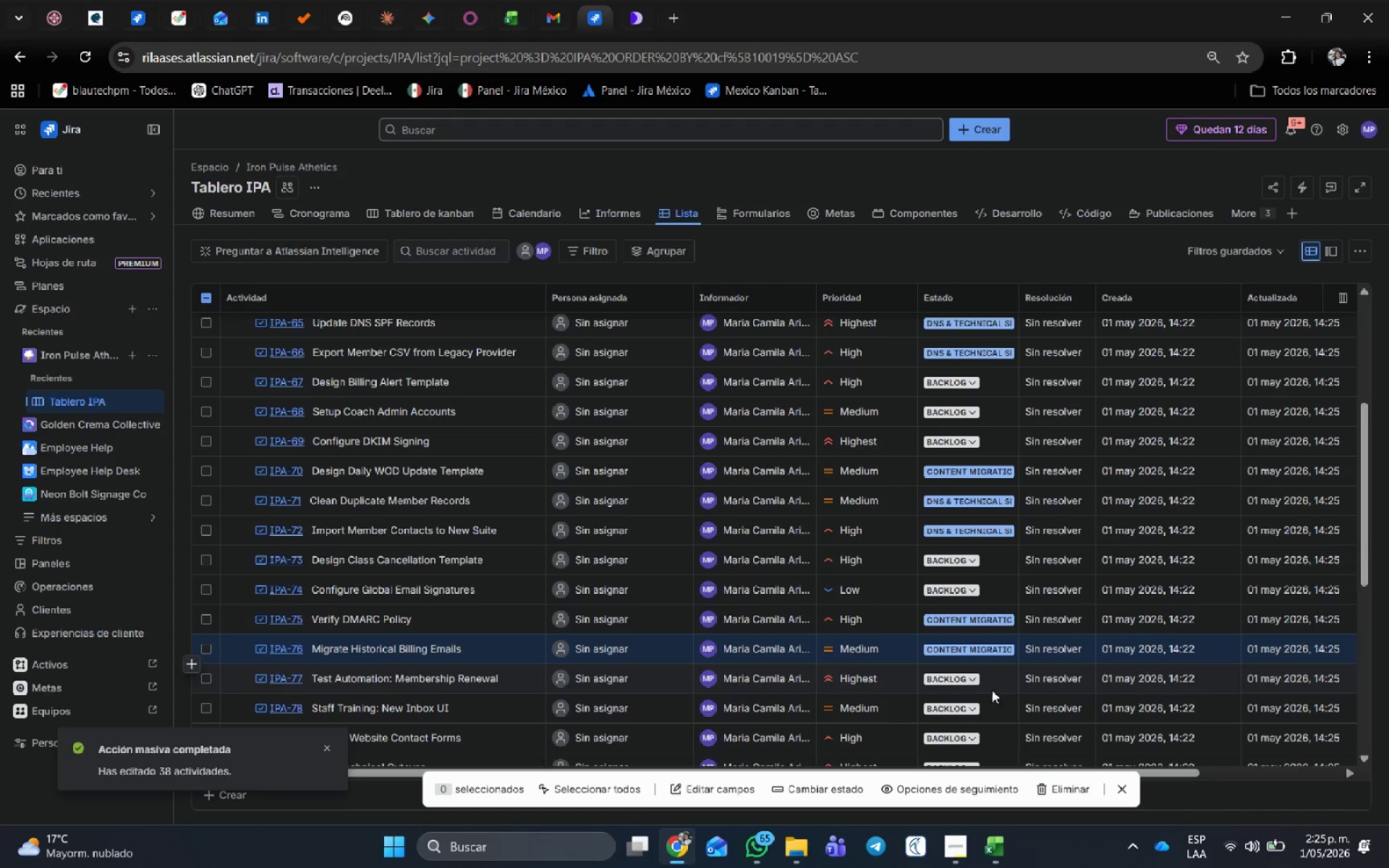 
left_click([967, 687])
 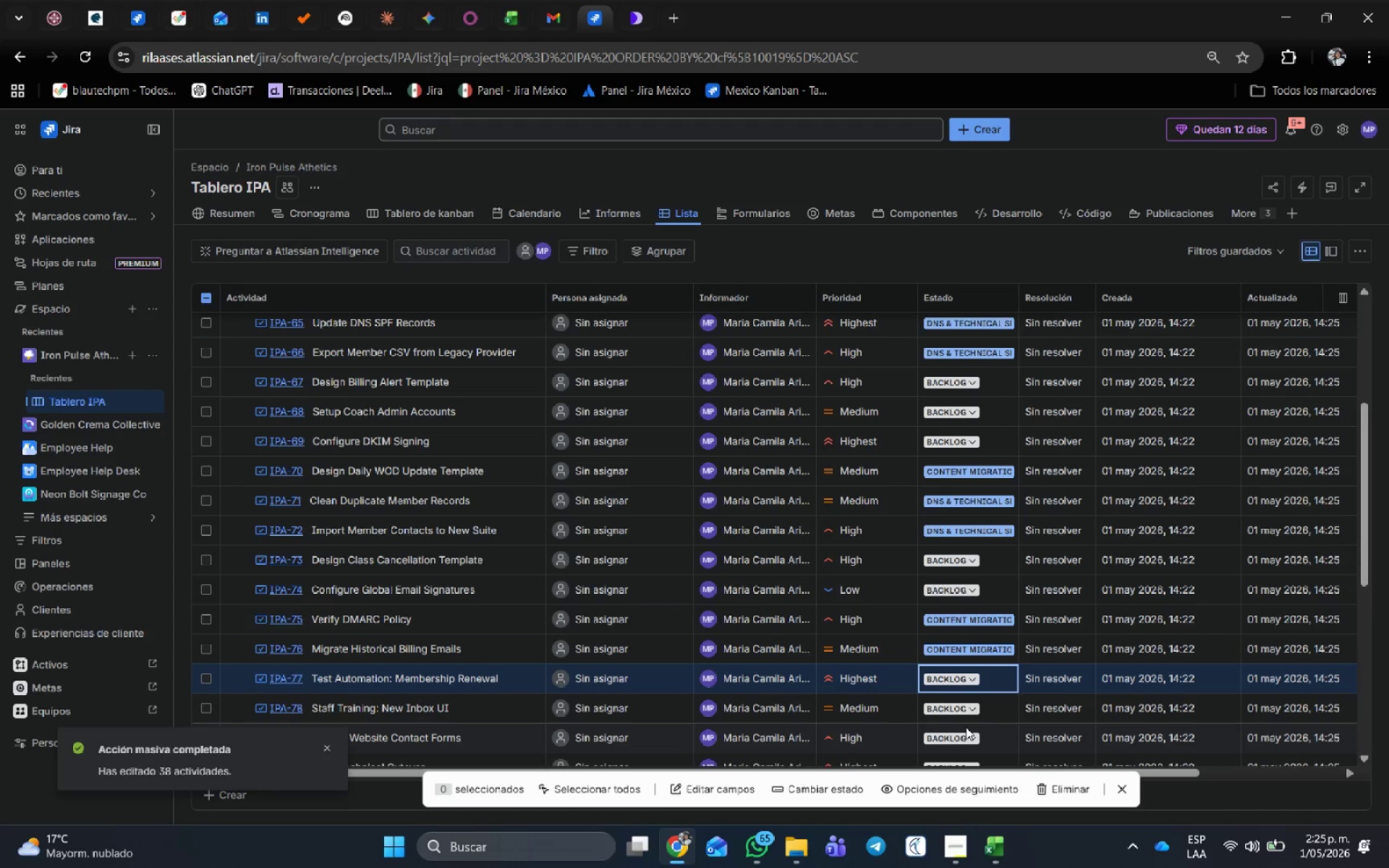 
left_click([963, 710])
 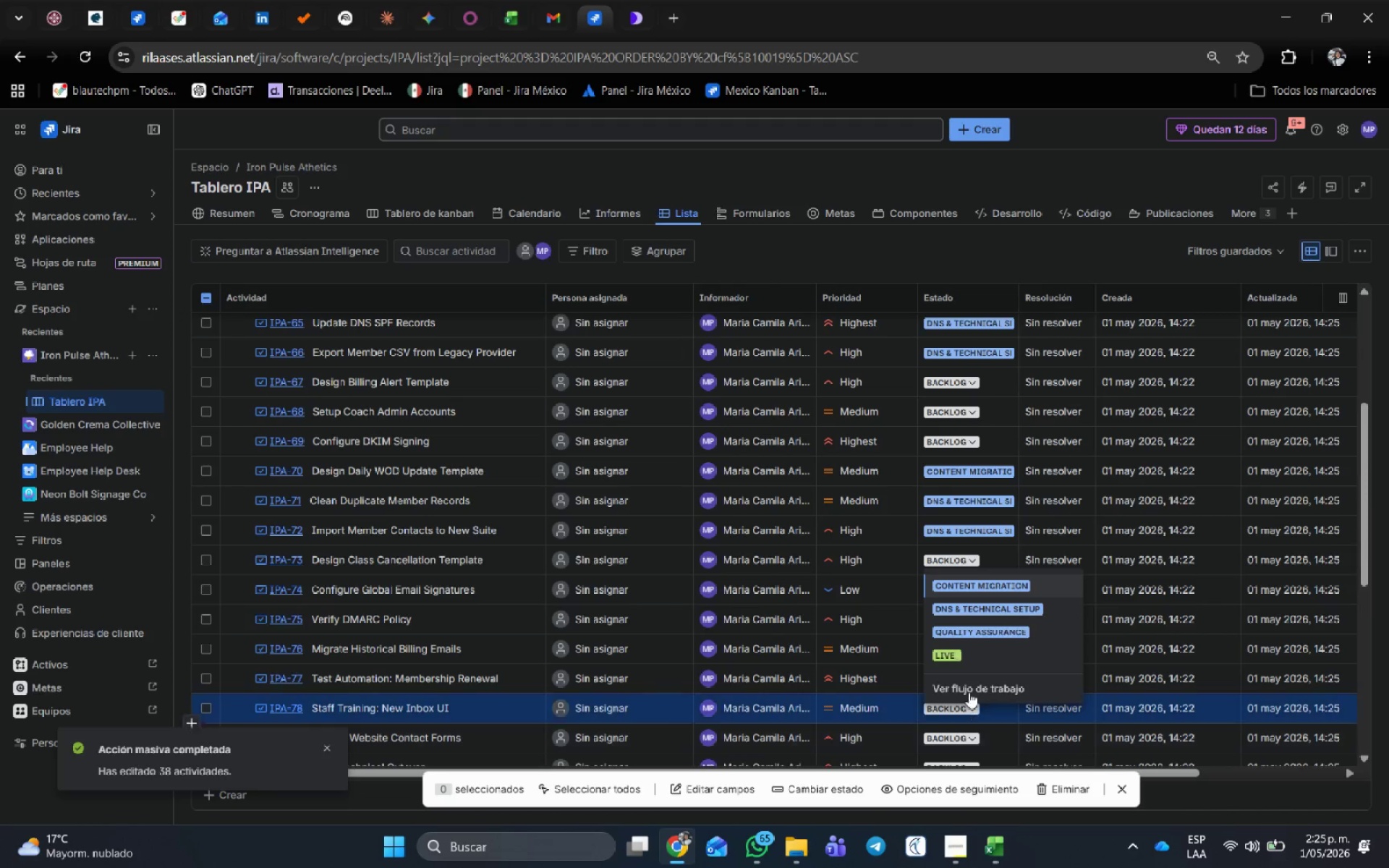 
left_click([982, 619])
 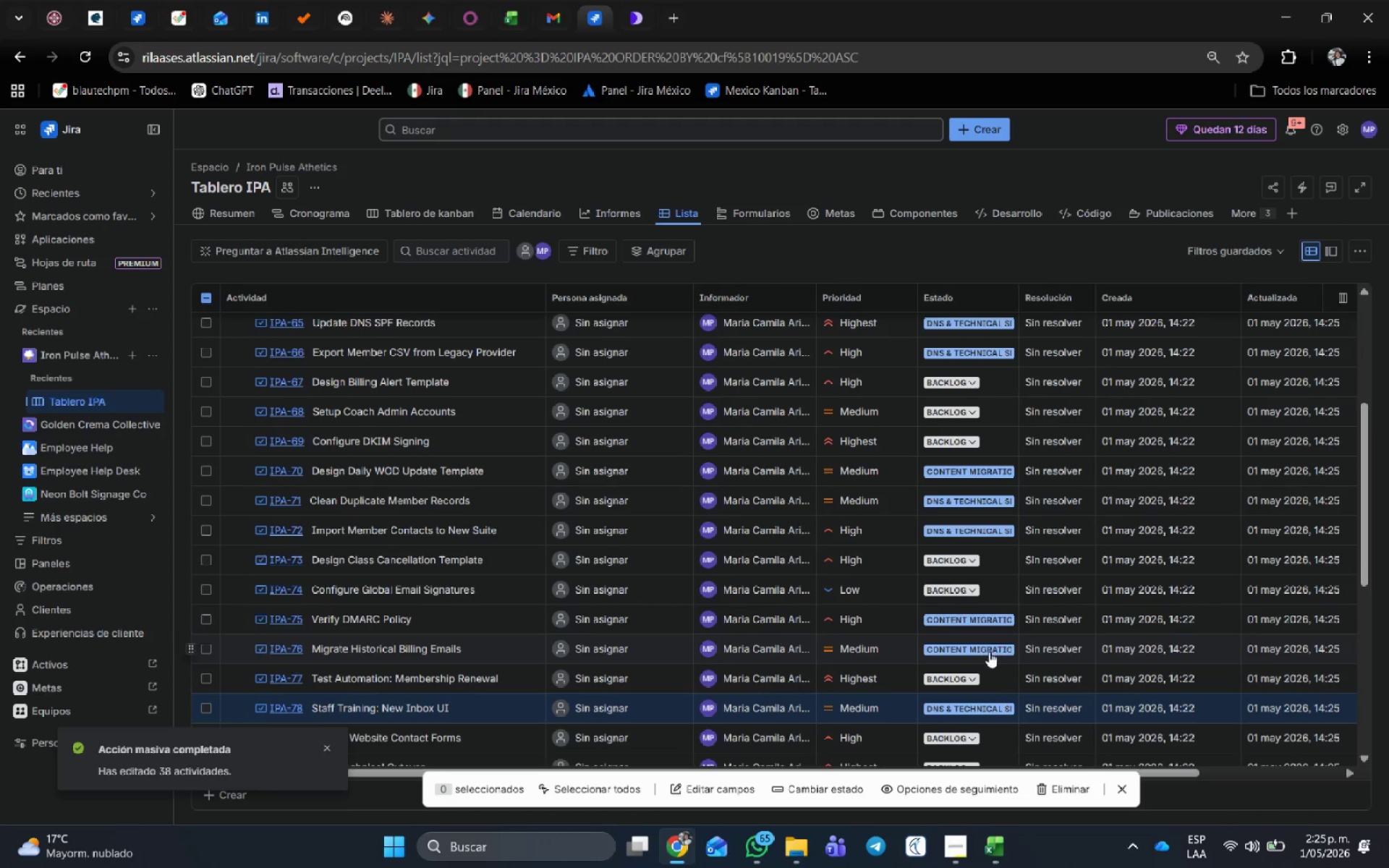 
scroll: coordinate [991, 657], scroll_direction: down, amount: 2.0
 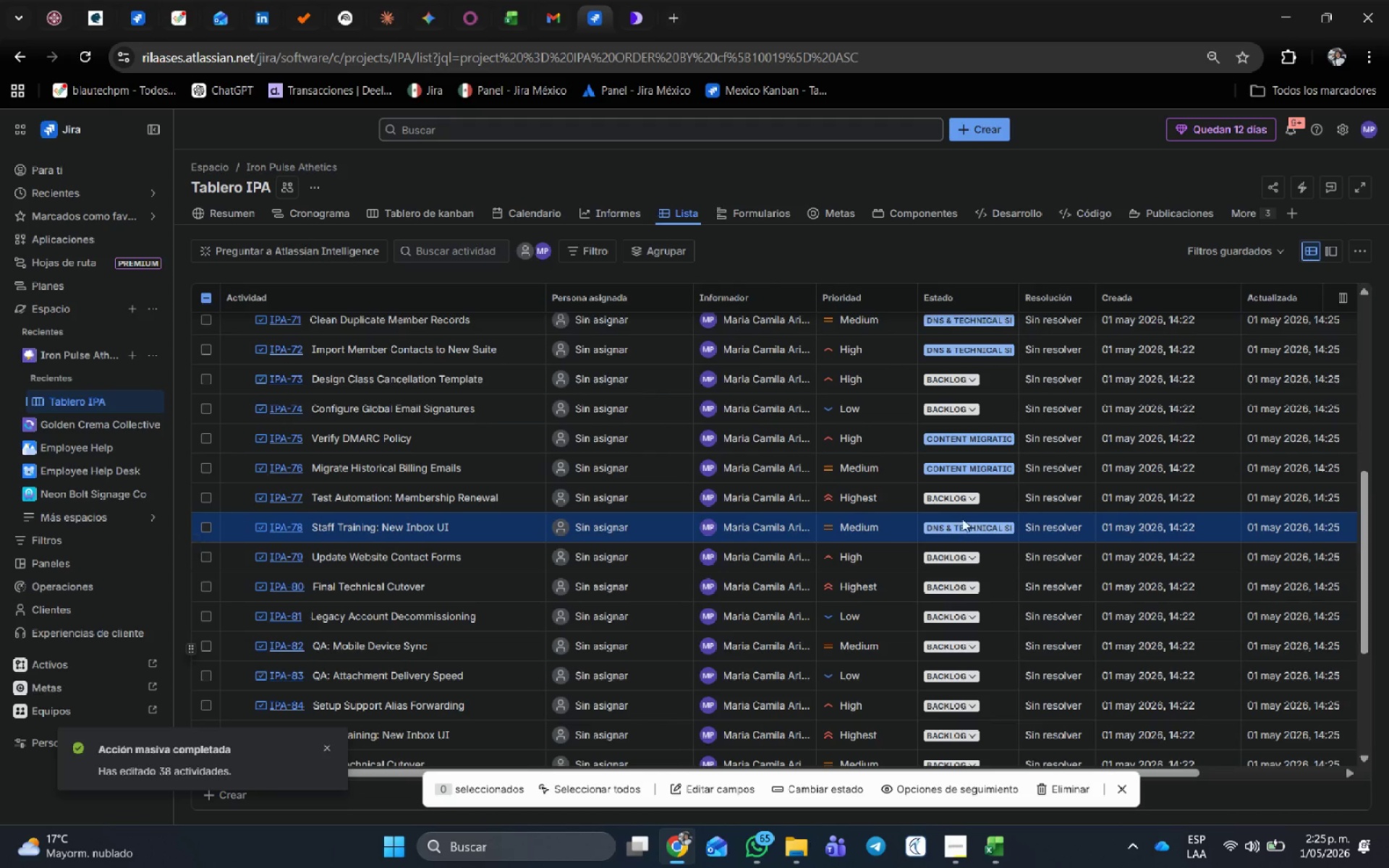 
left_click([956, 556])
 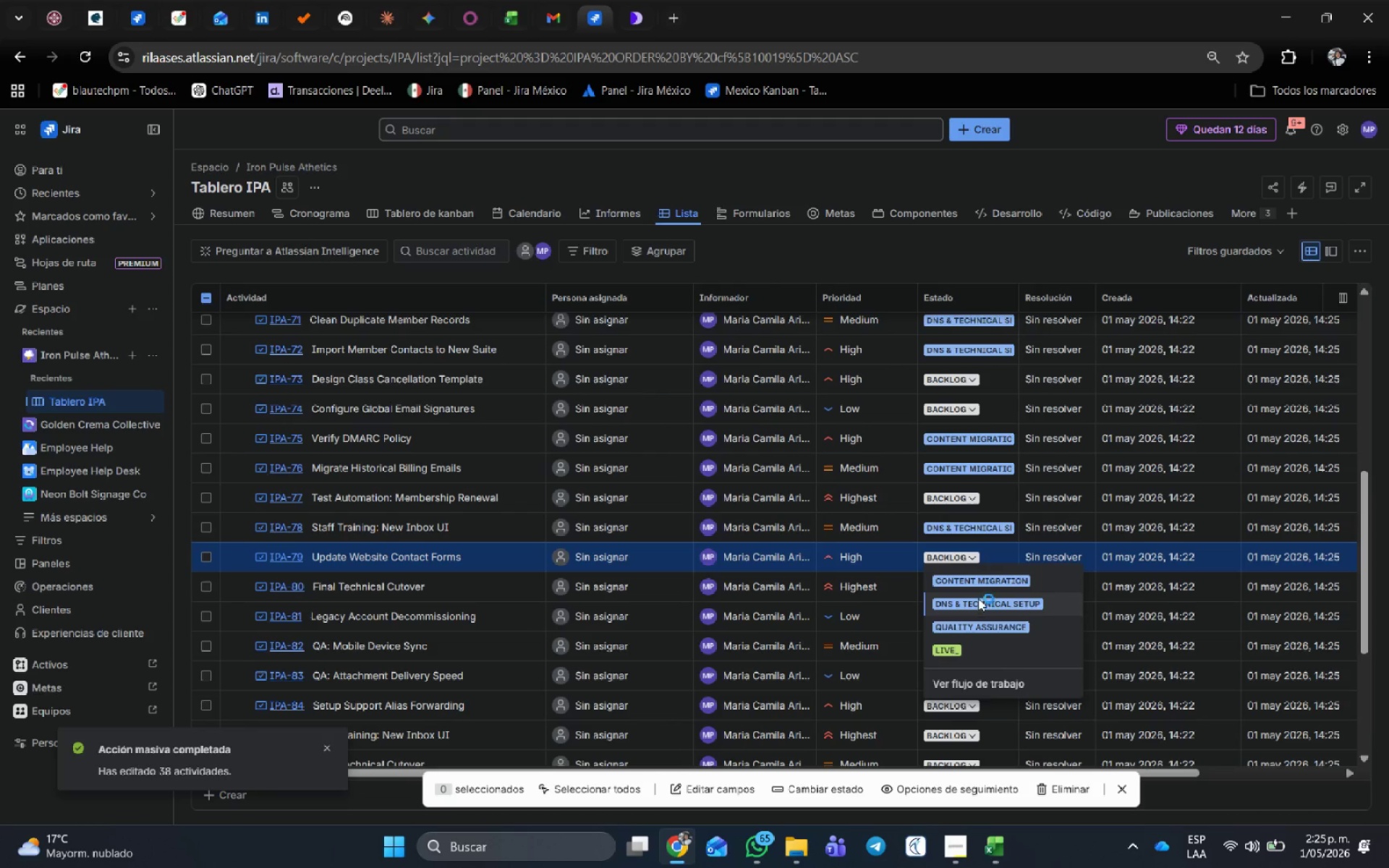 
left_click([974, 583])
 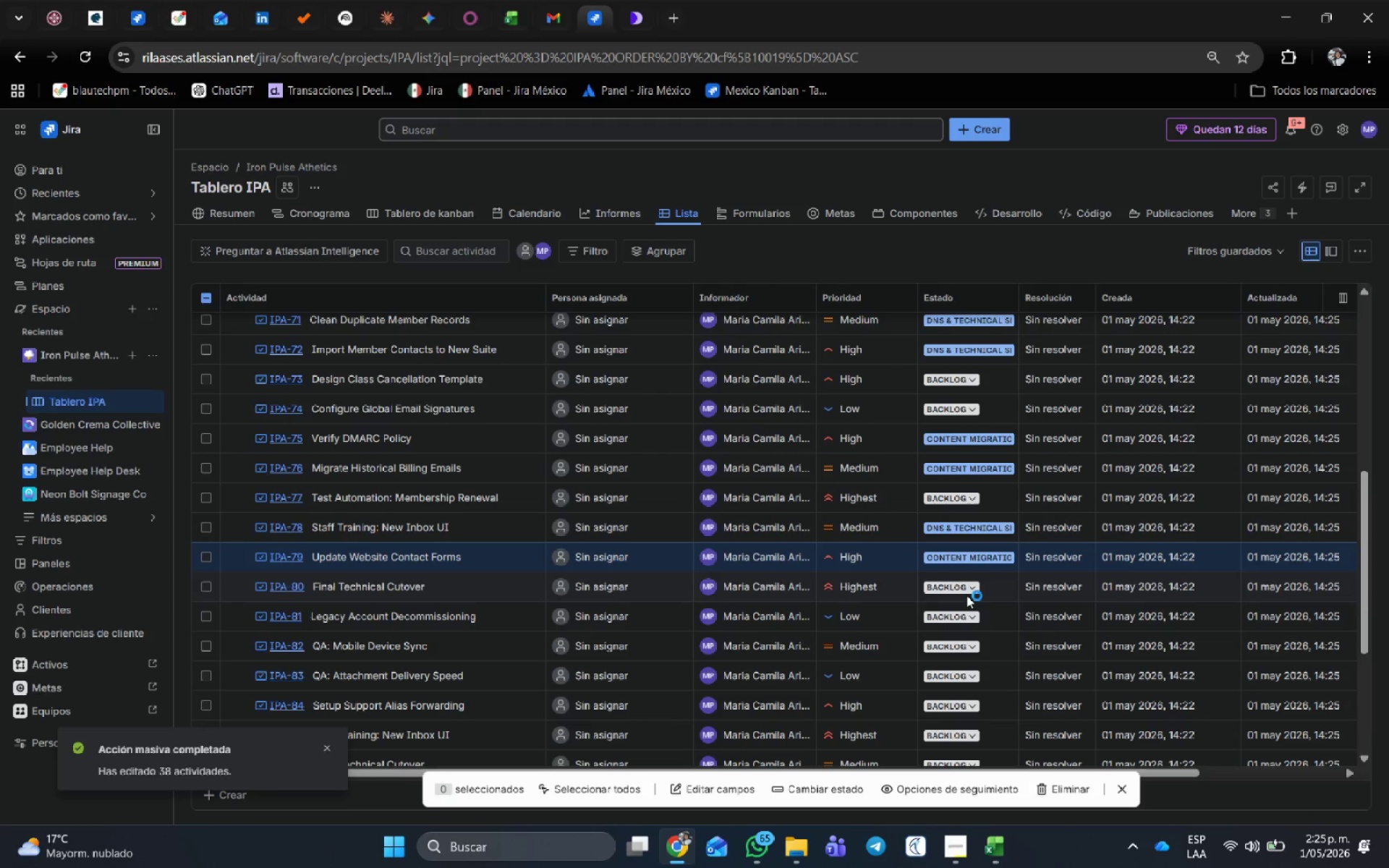 
left_click([967, 595])
 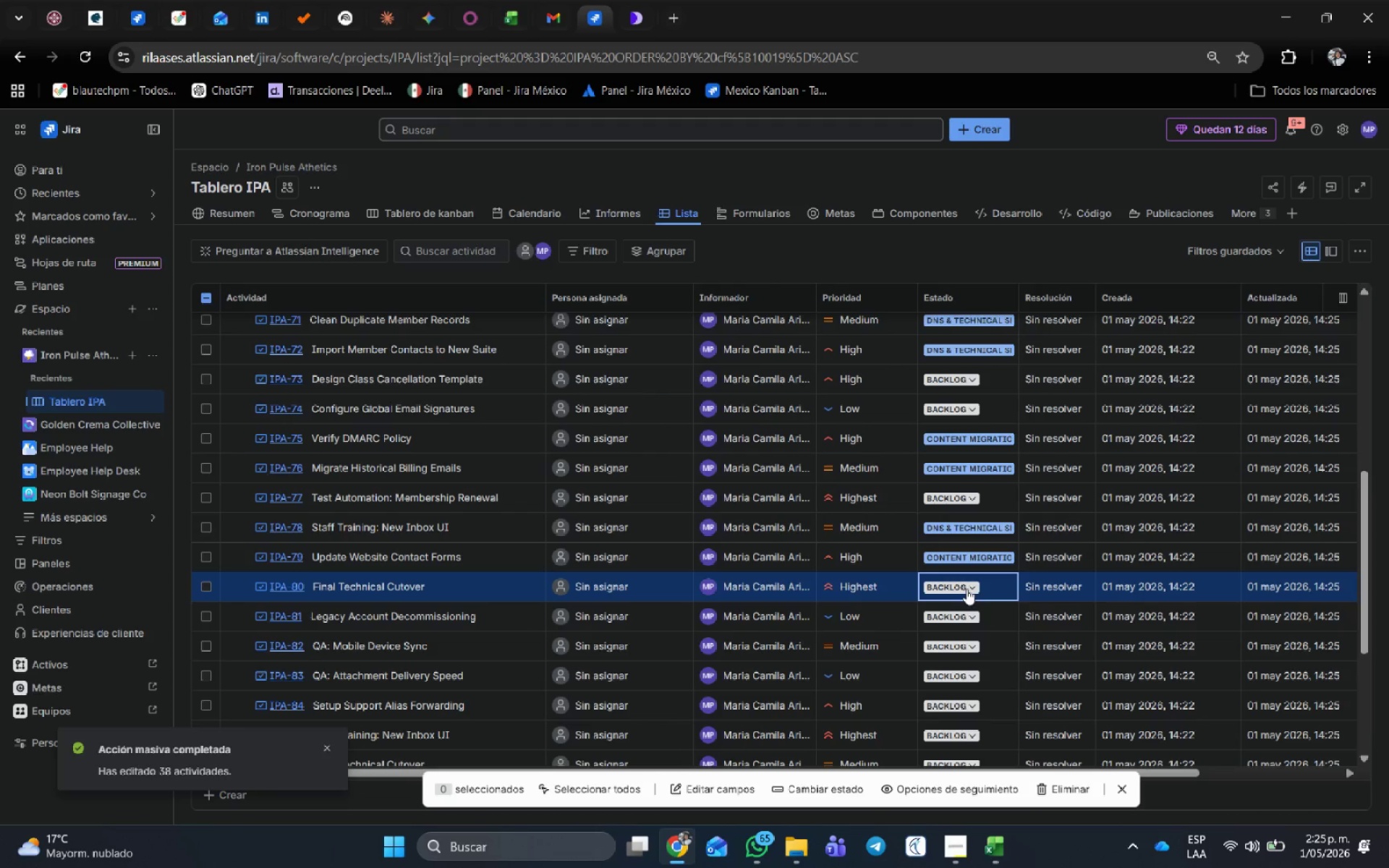 
left_click([967, 588])
 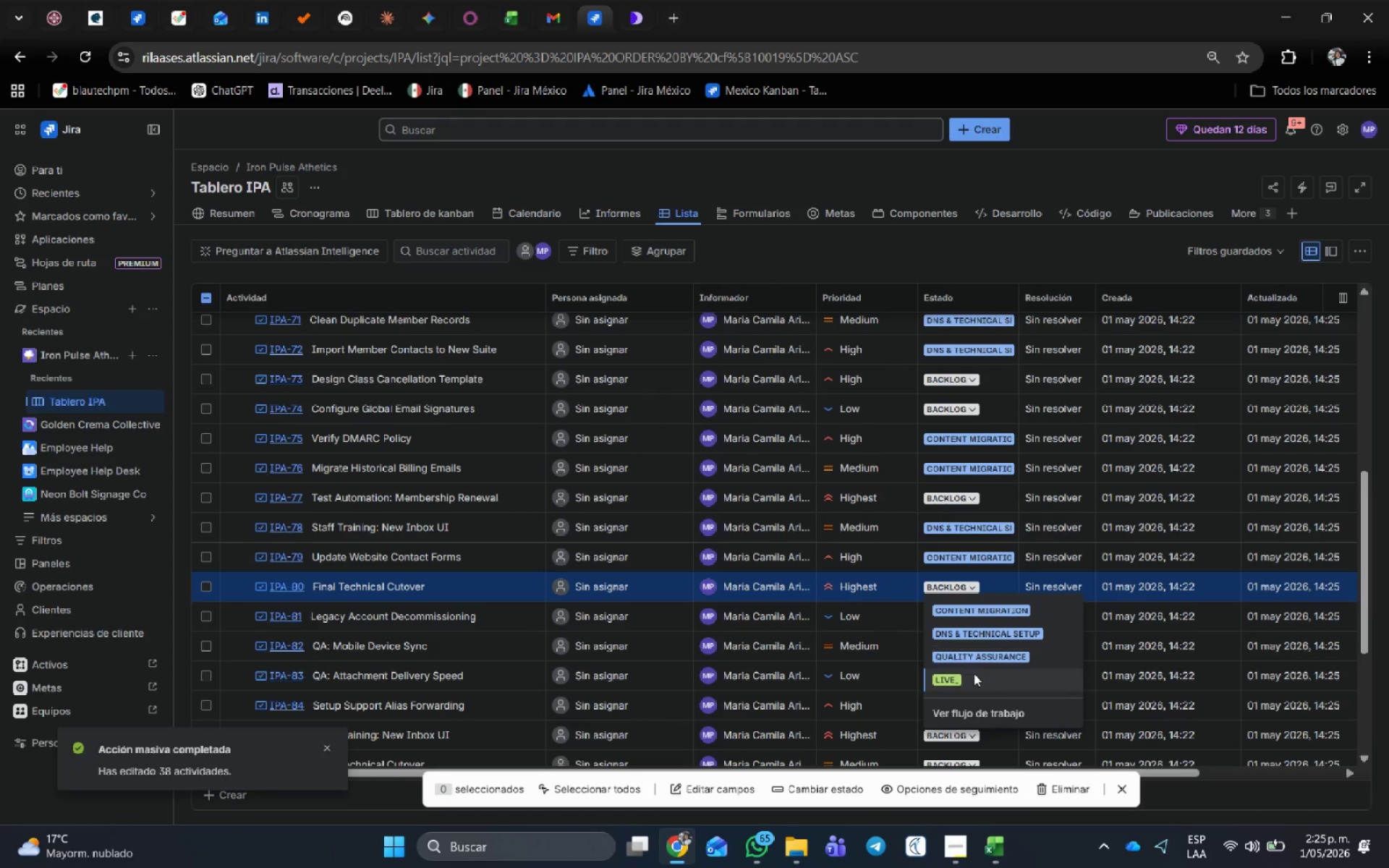 
left_click([972, 665])
 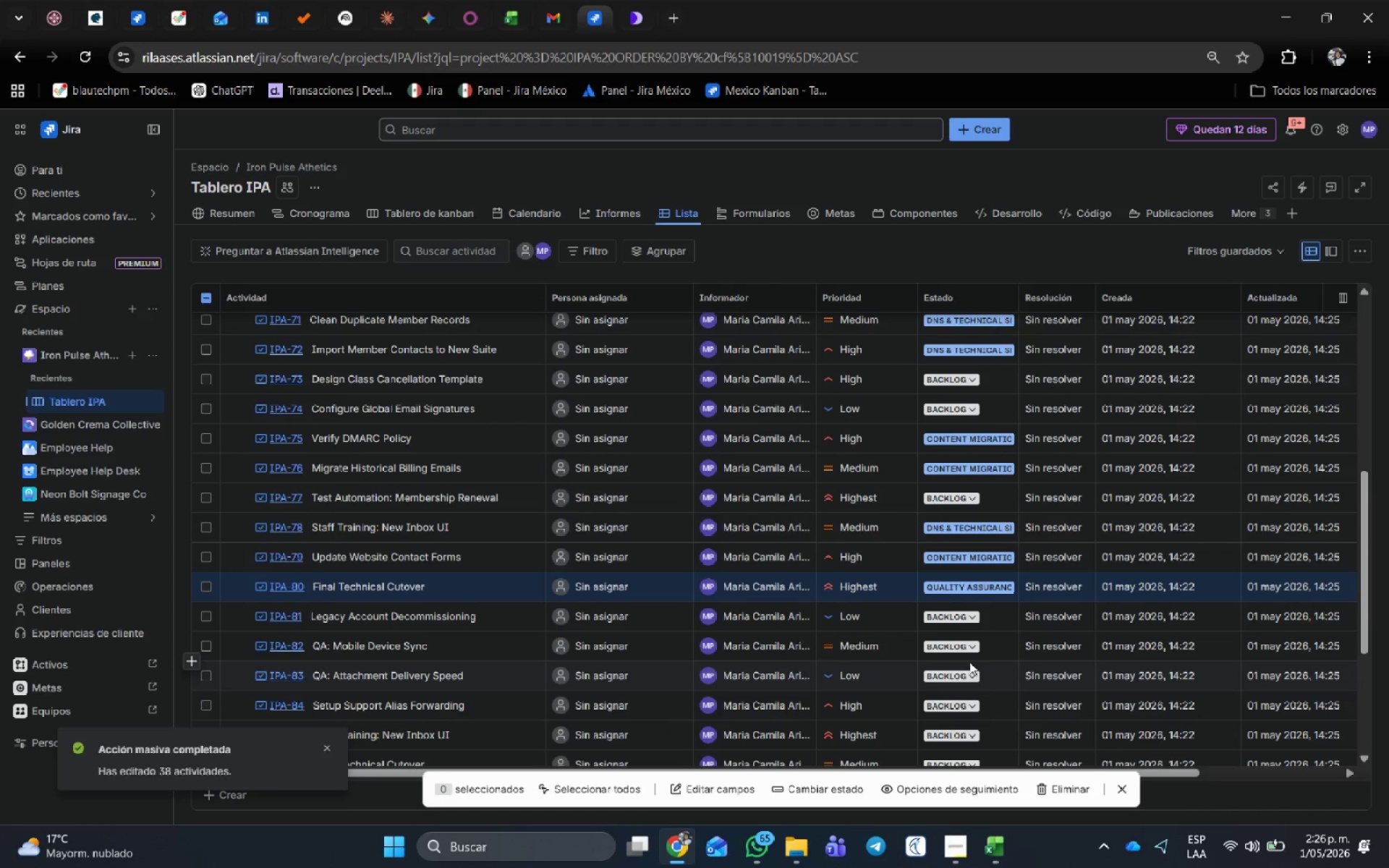 
scroll: coordinate [969, 662], scroll_direction: down, amount: 2.0
 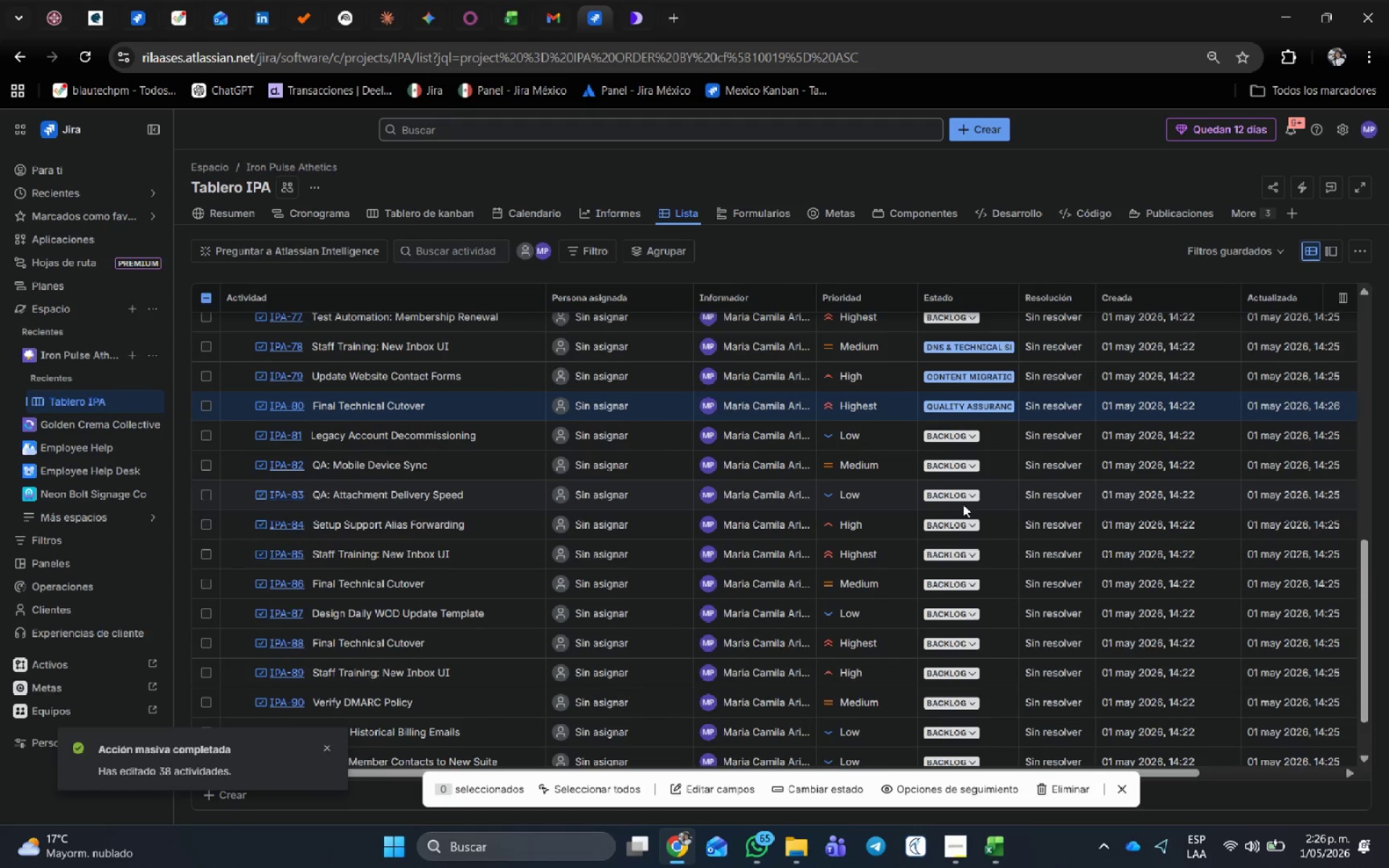 
left_click([960, 488])
 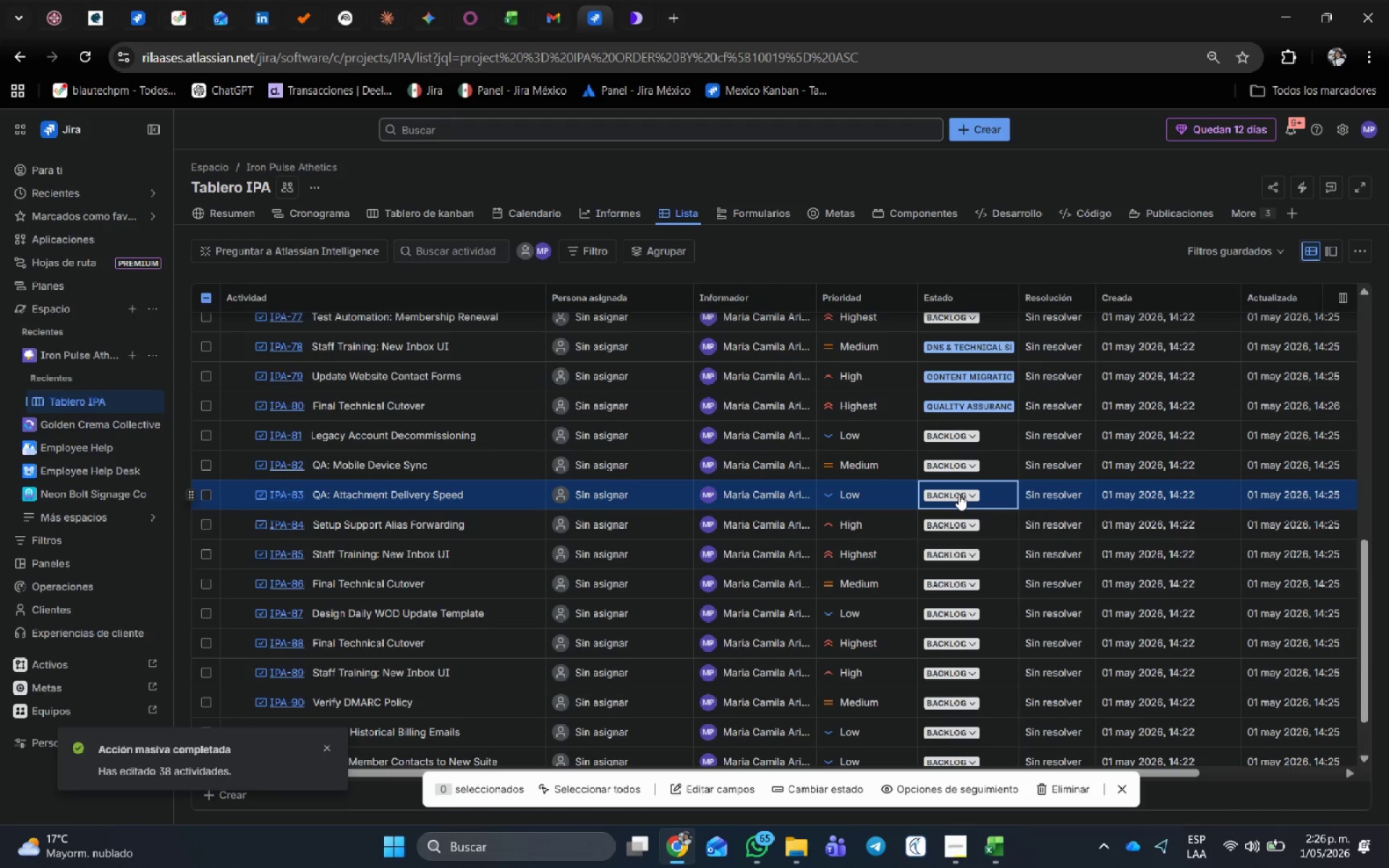 
left_click([959, 494])
 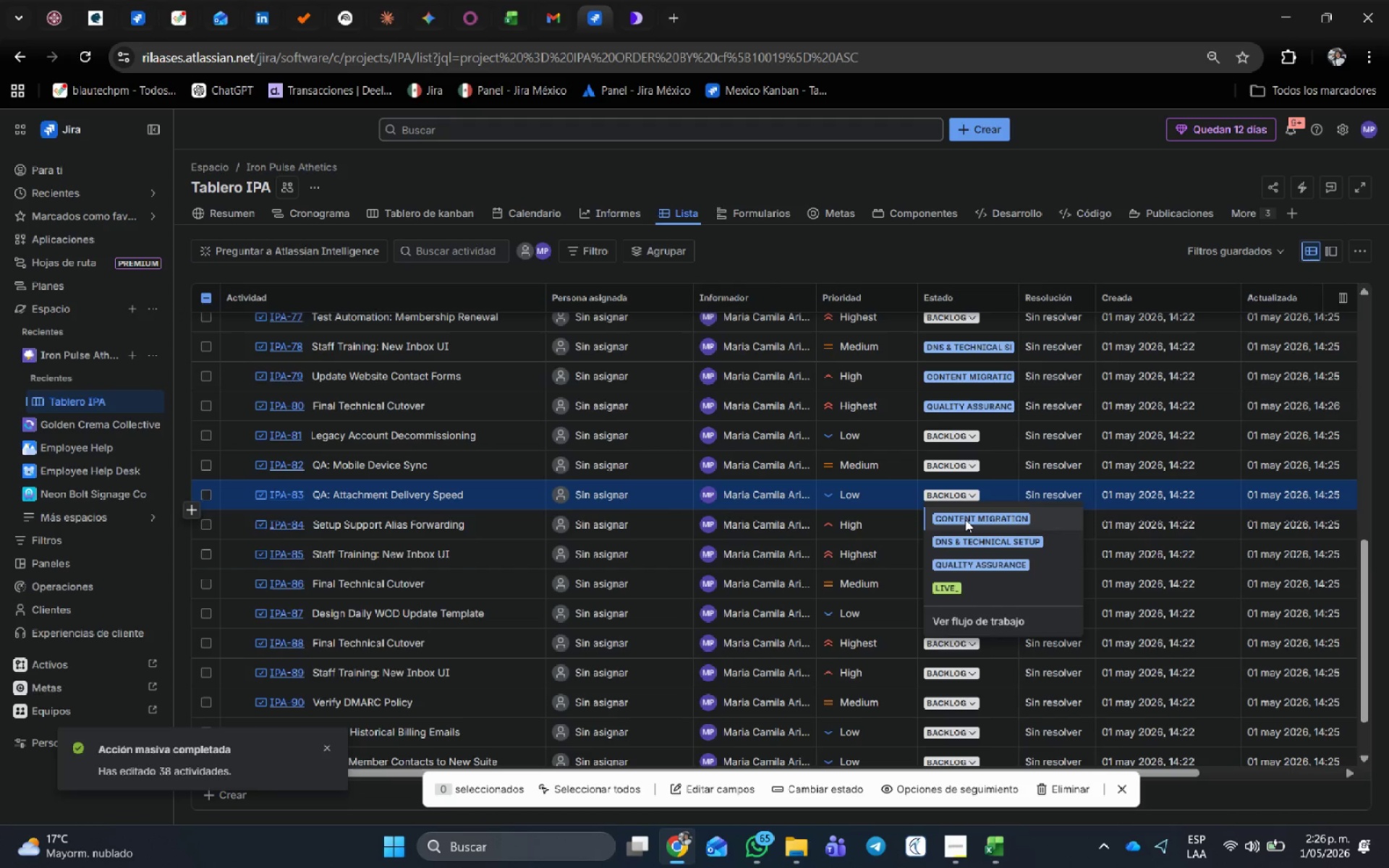 
left_click([965, 519])
 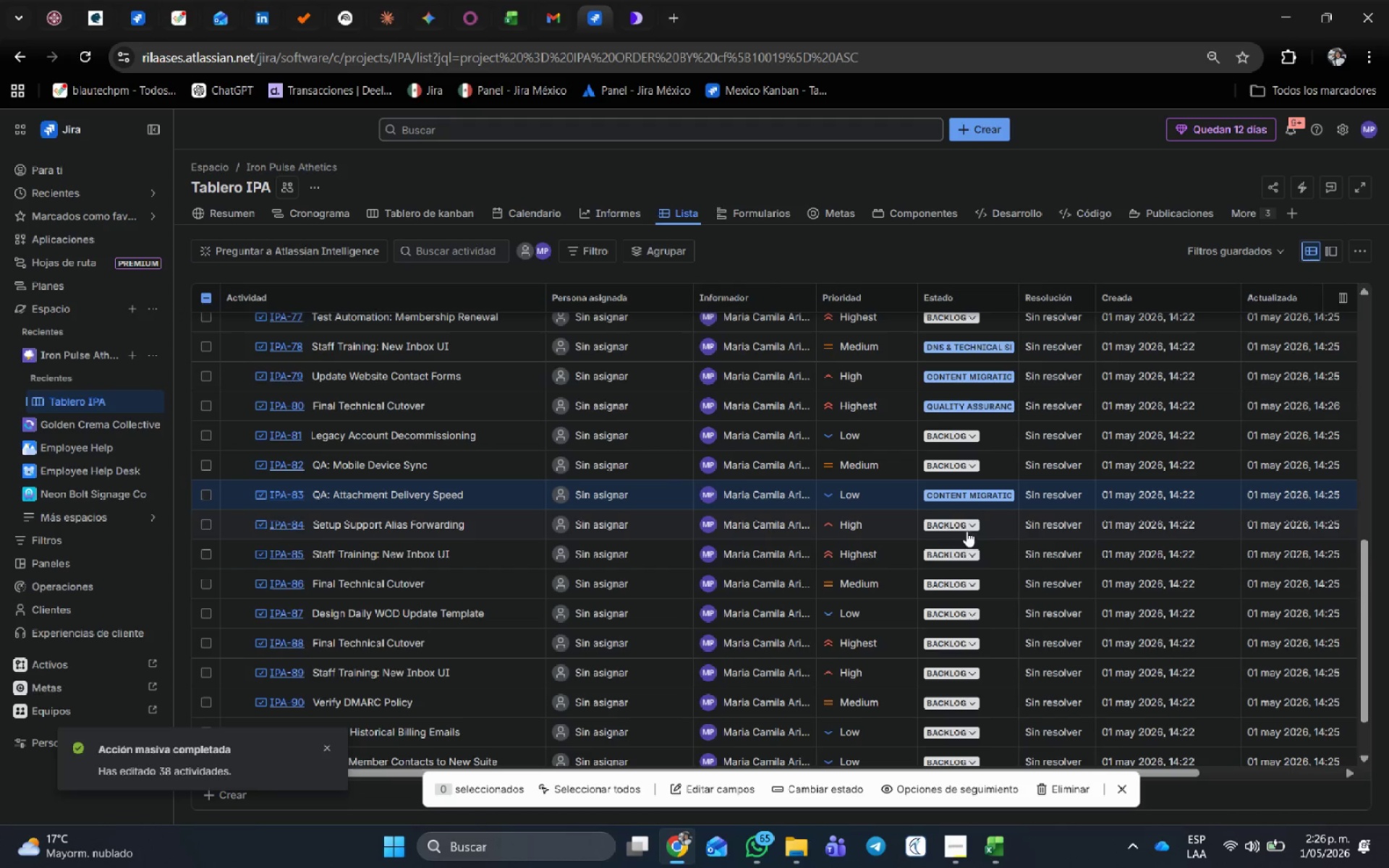 
left_click([964, 520])
 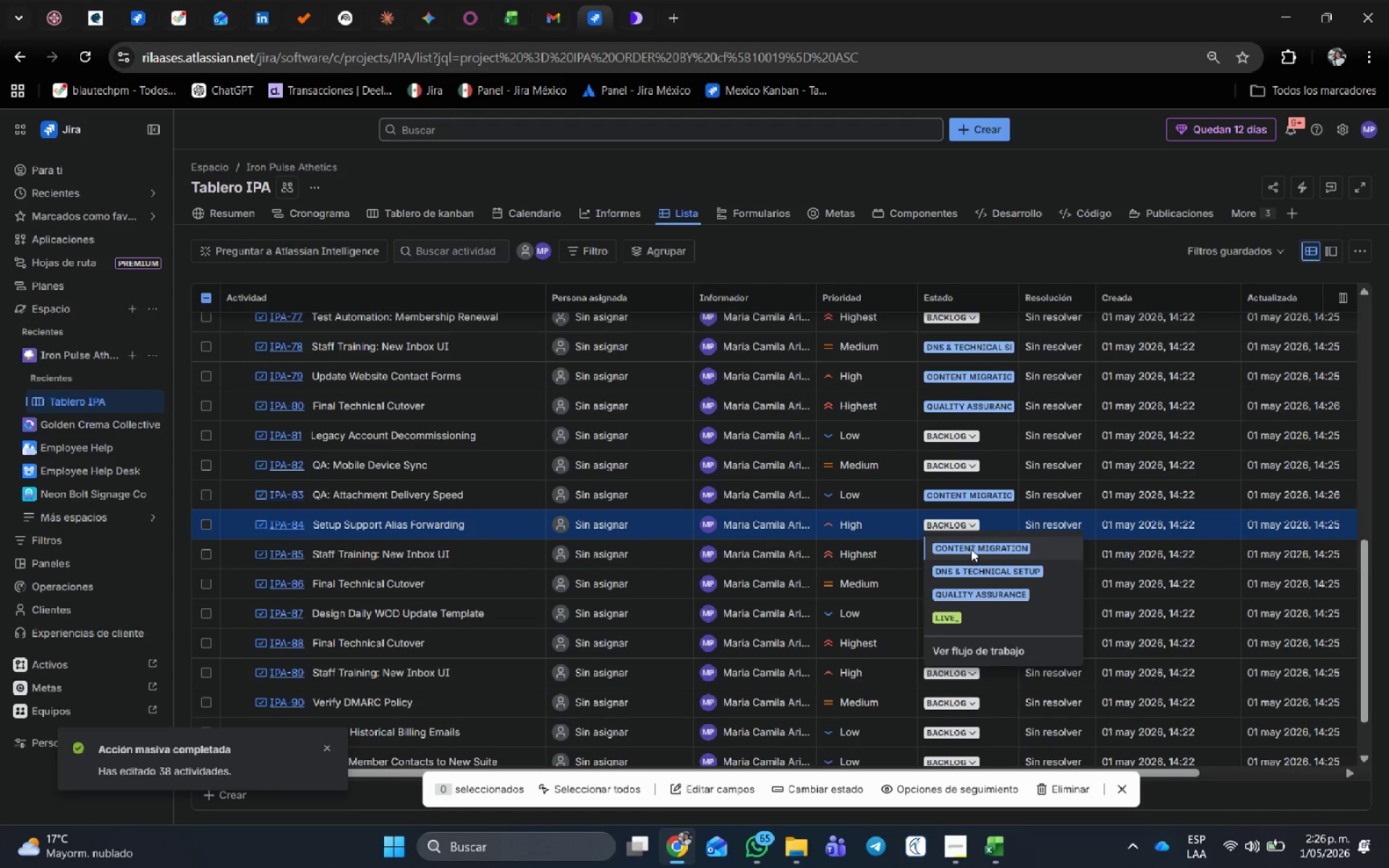 
left_click([974, 567])
 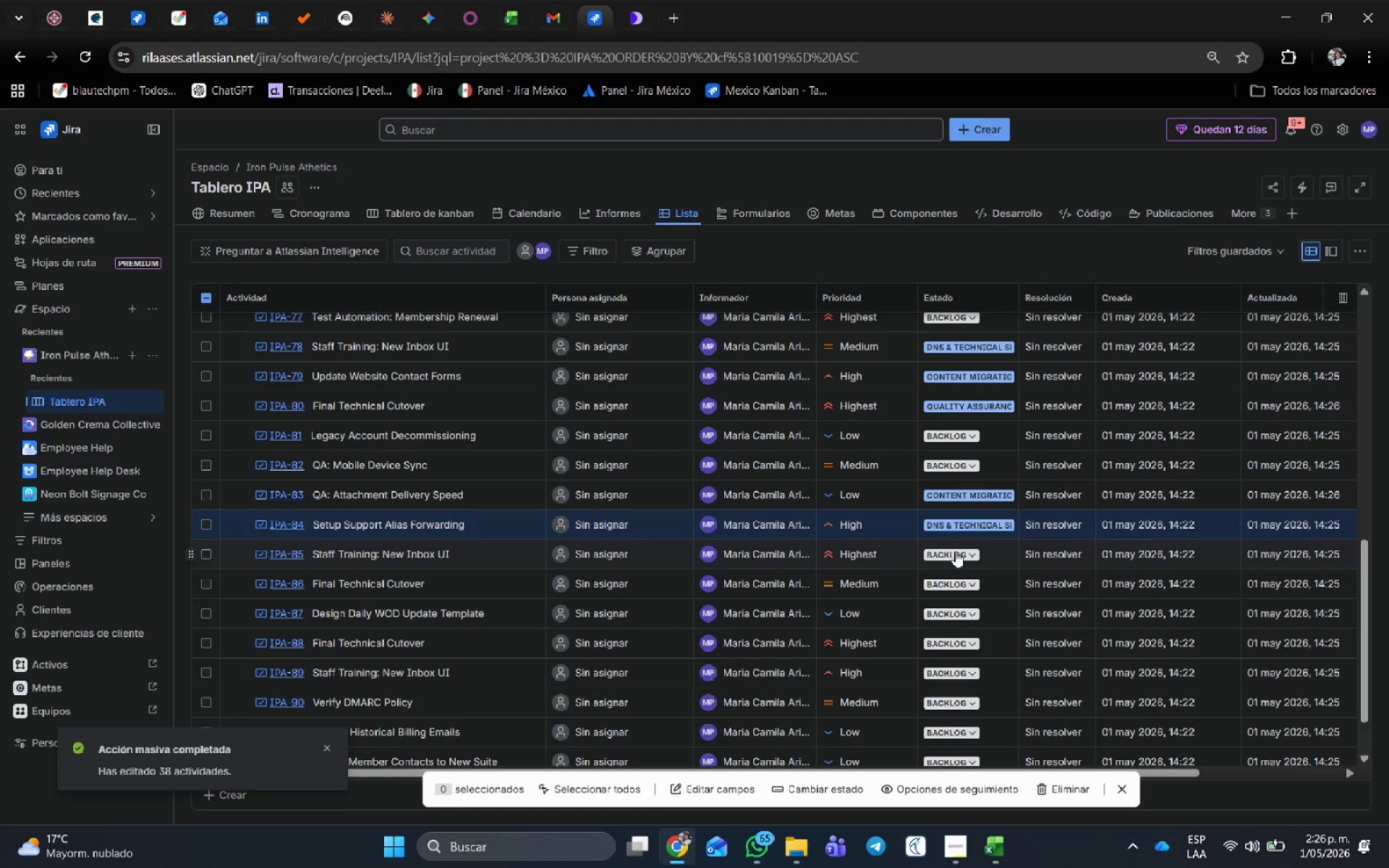 
left_click([955, 551])
 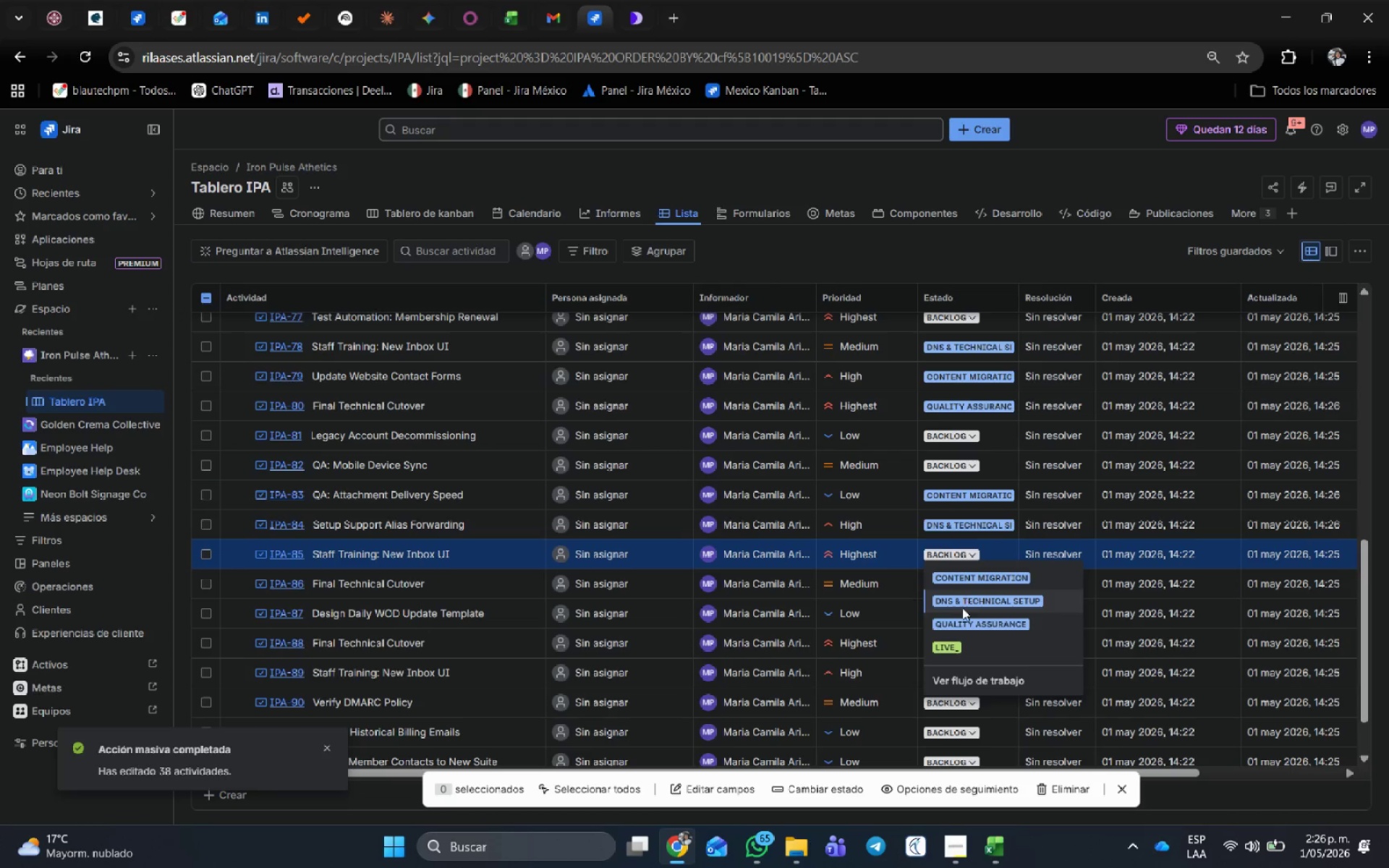 
left_click([962, 620])
 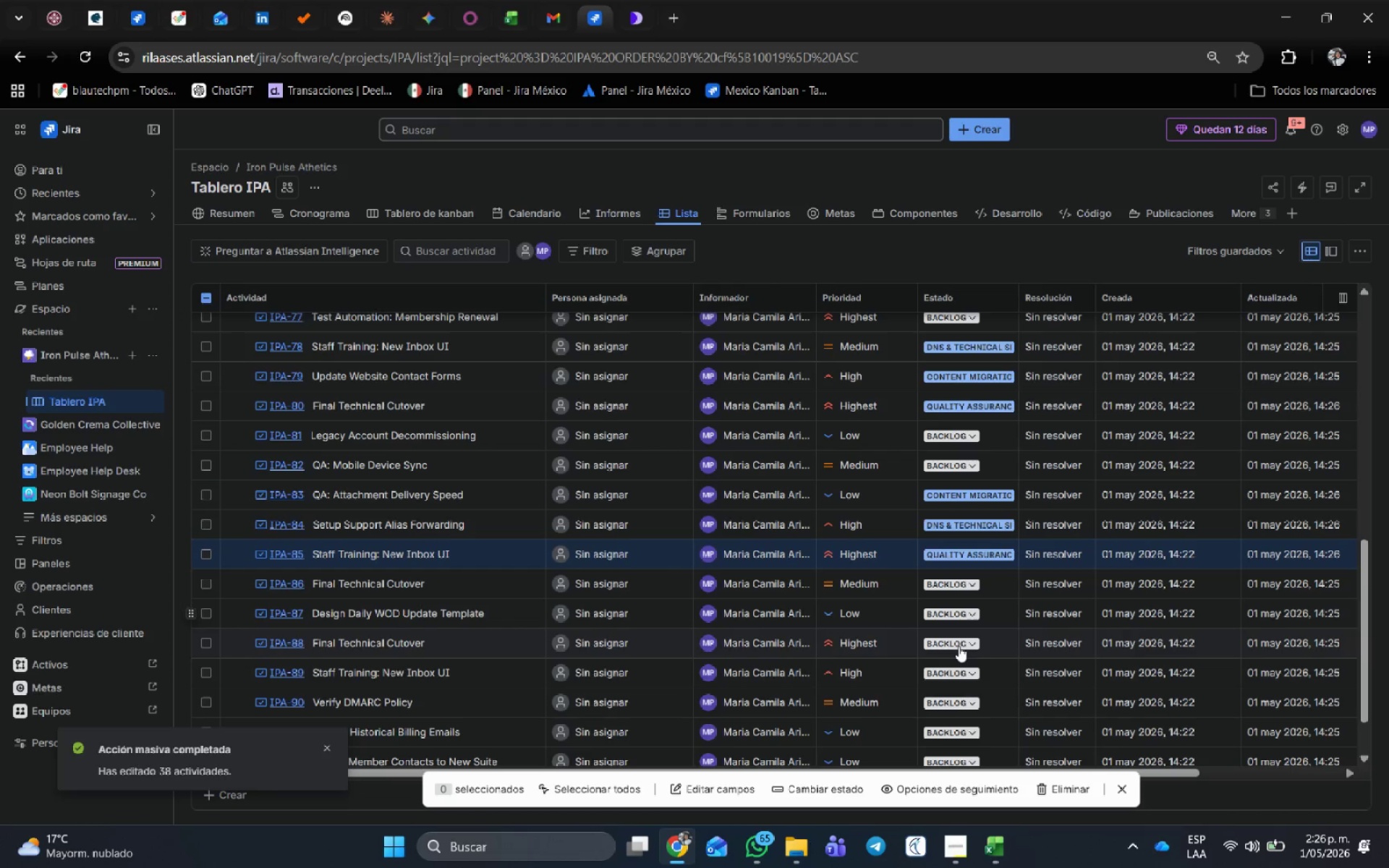 
scroll: coordinate [956, 568], scroll_direction: down, amount: 2.0
 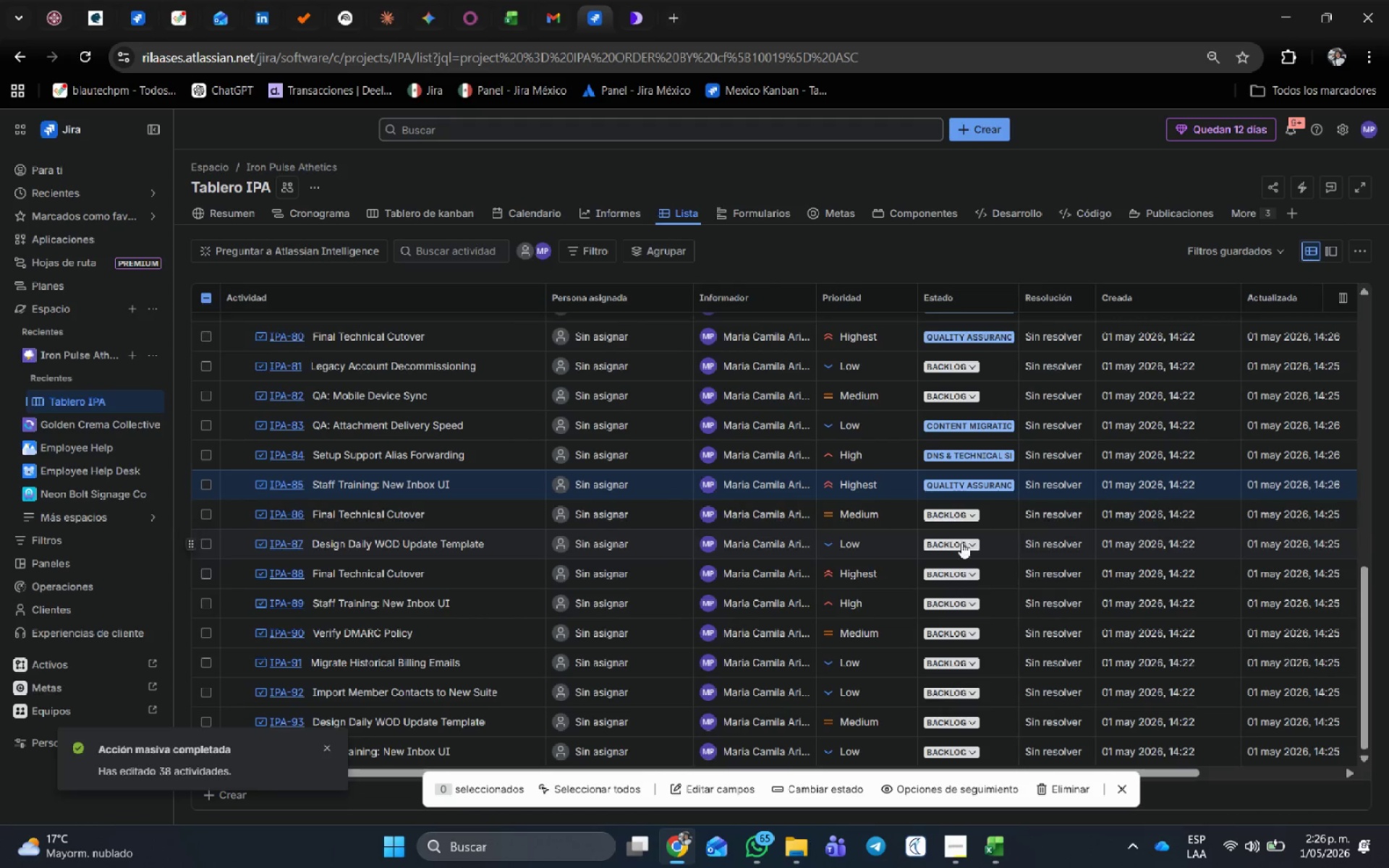 
left_click([964, 550])
 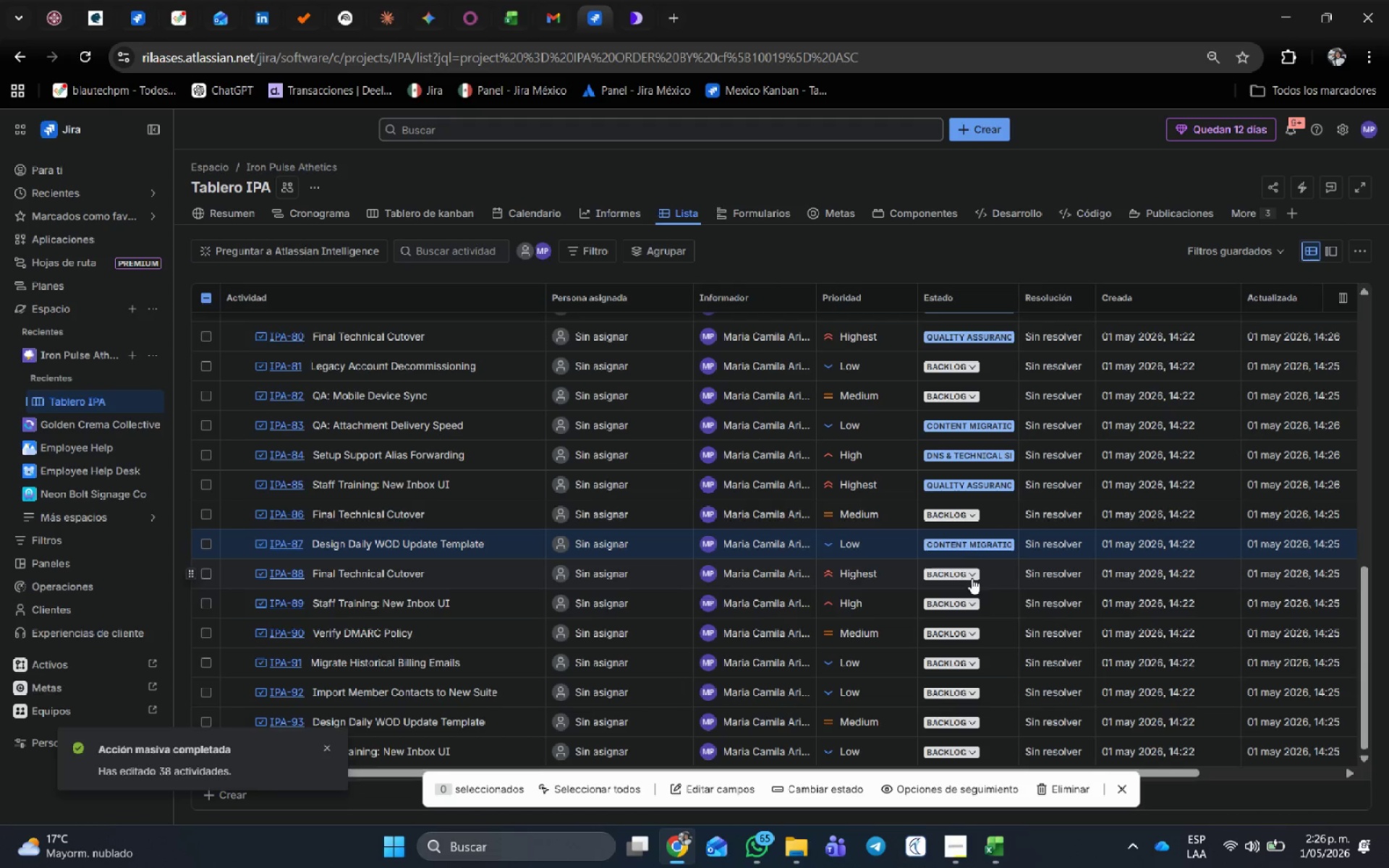 
left_click([968, 576])
 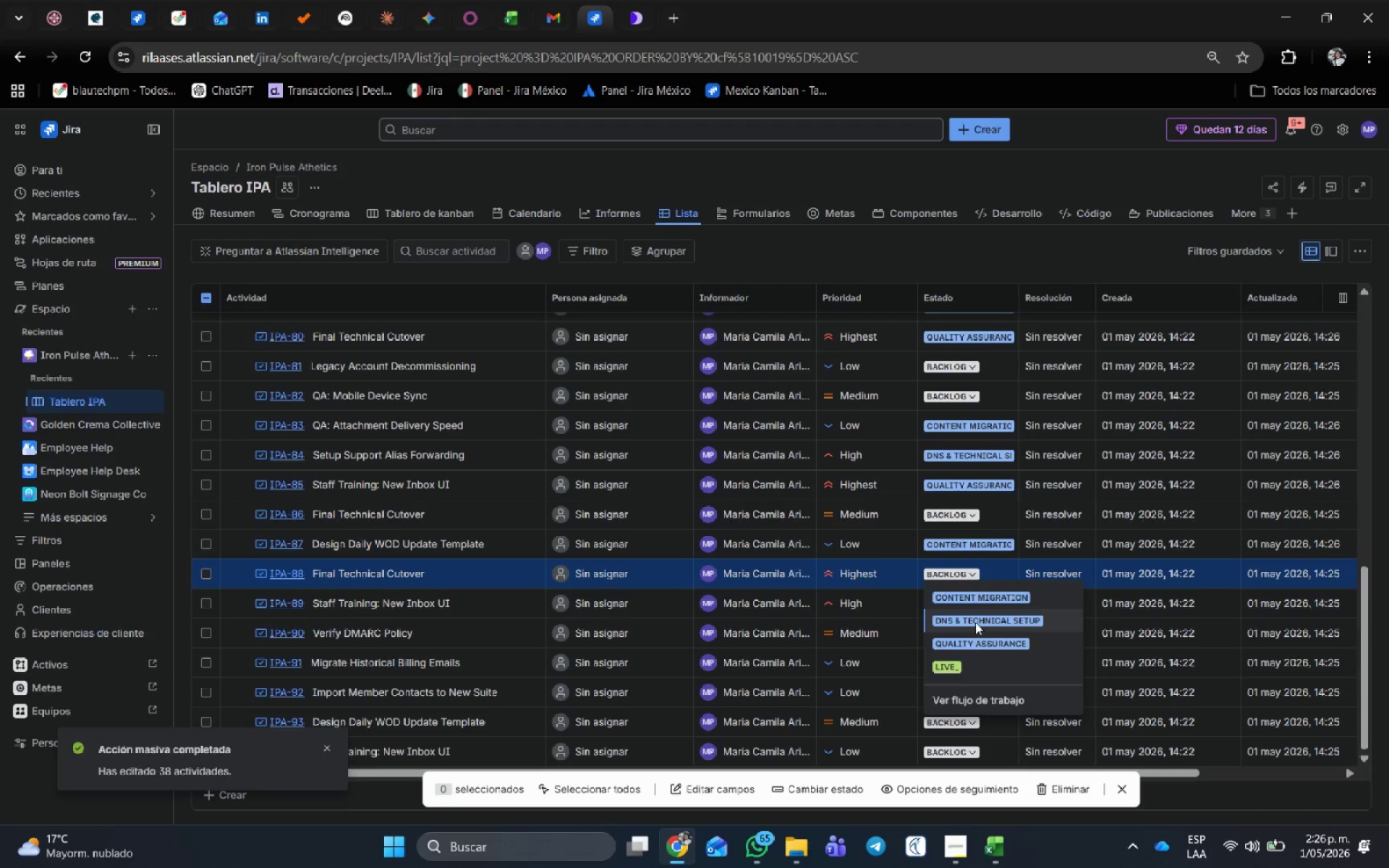 
left_click([975, 623])
 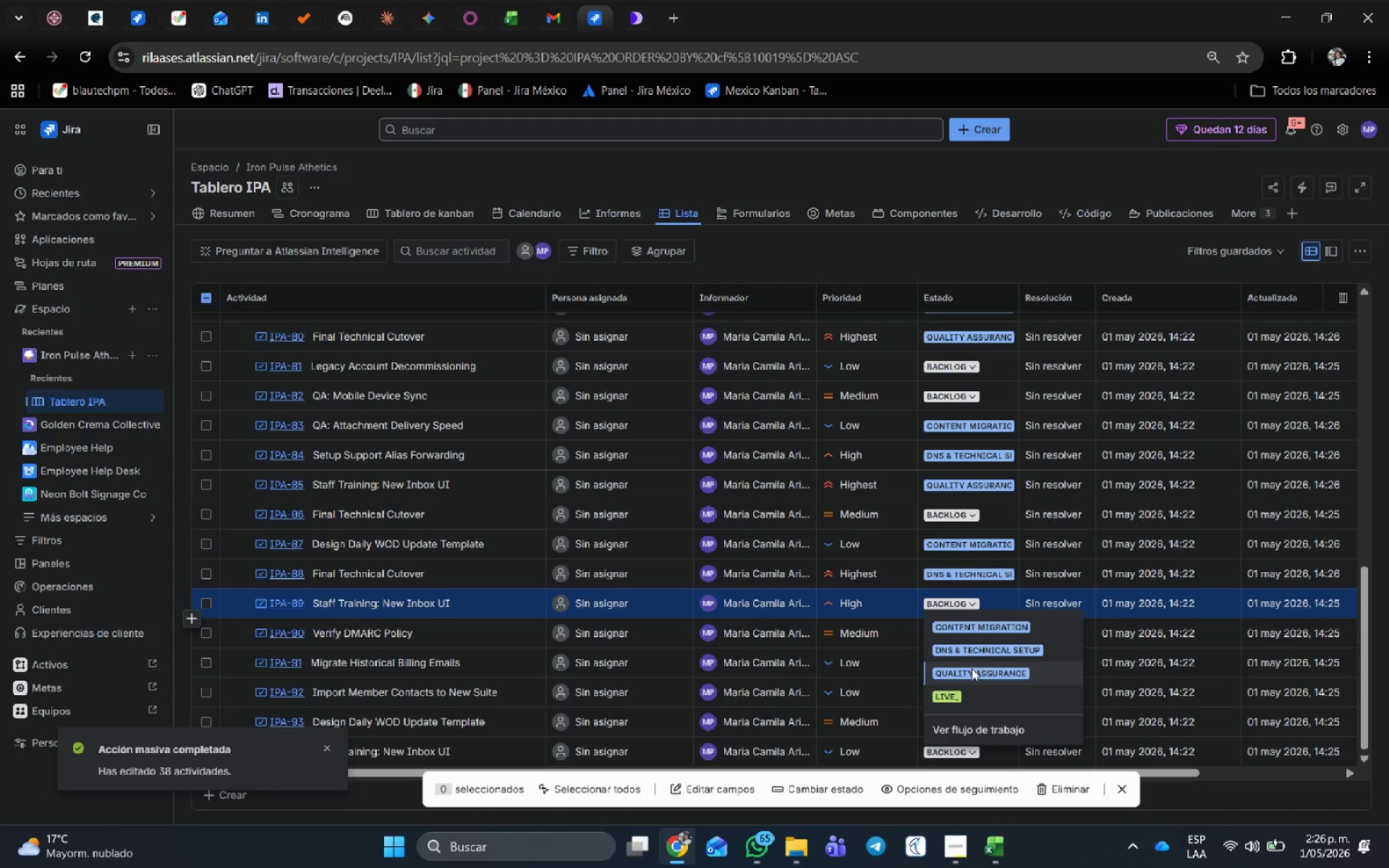 
scroll: coordinate [957, 631], scroll_direction: down, amount: 4.0
 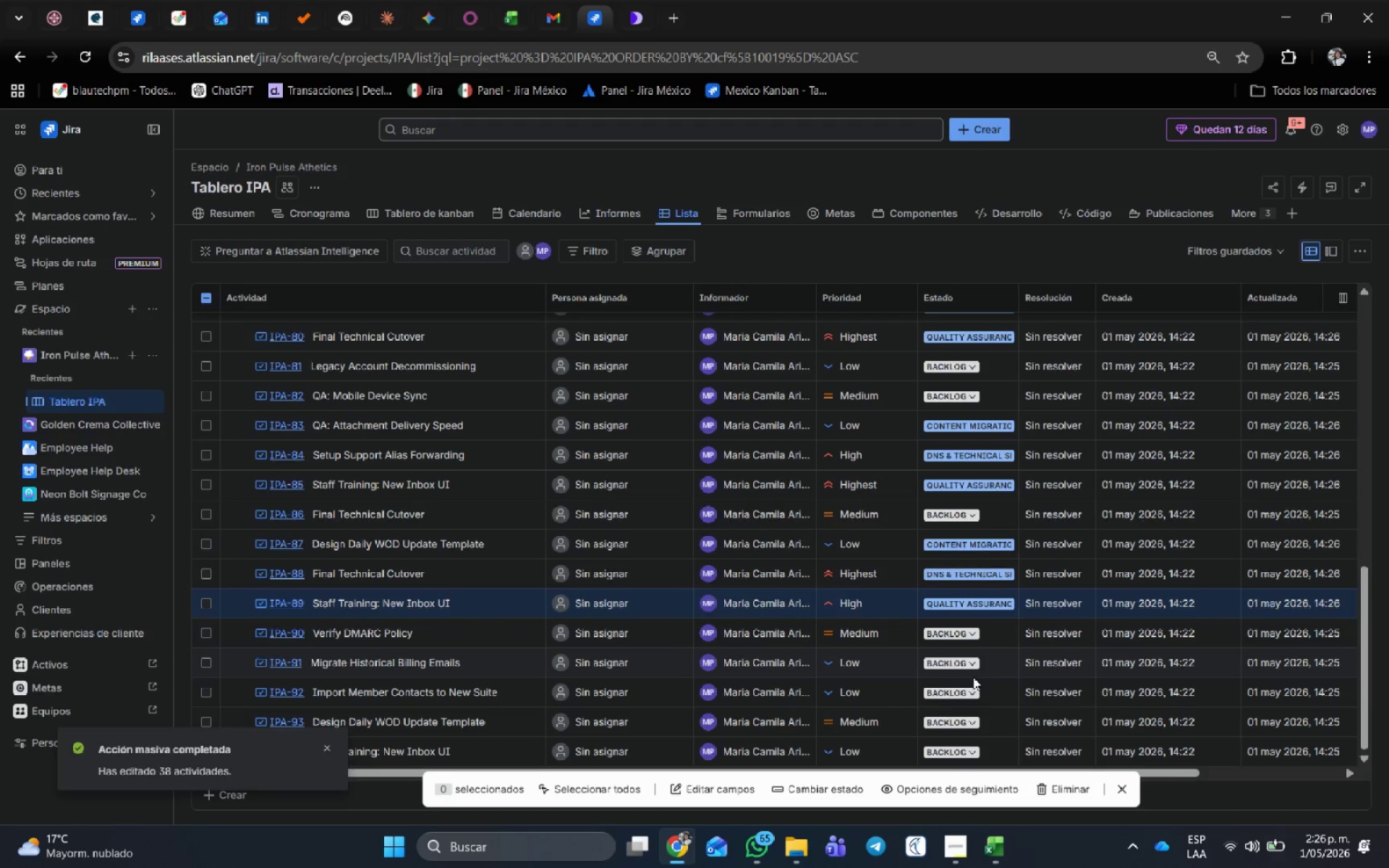 
left_click([968, 668])
 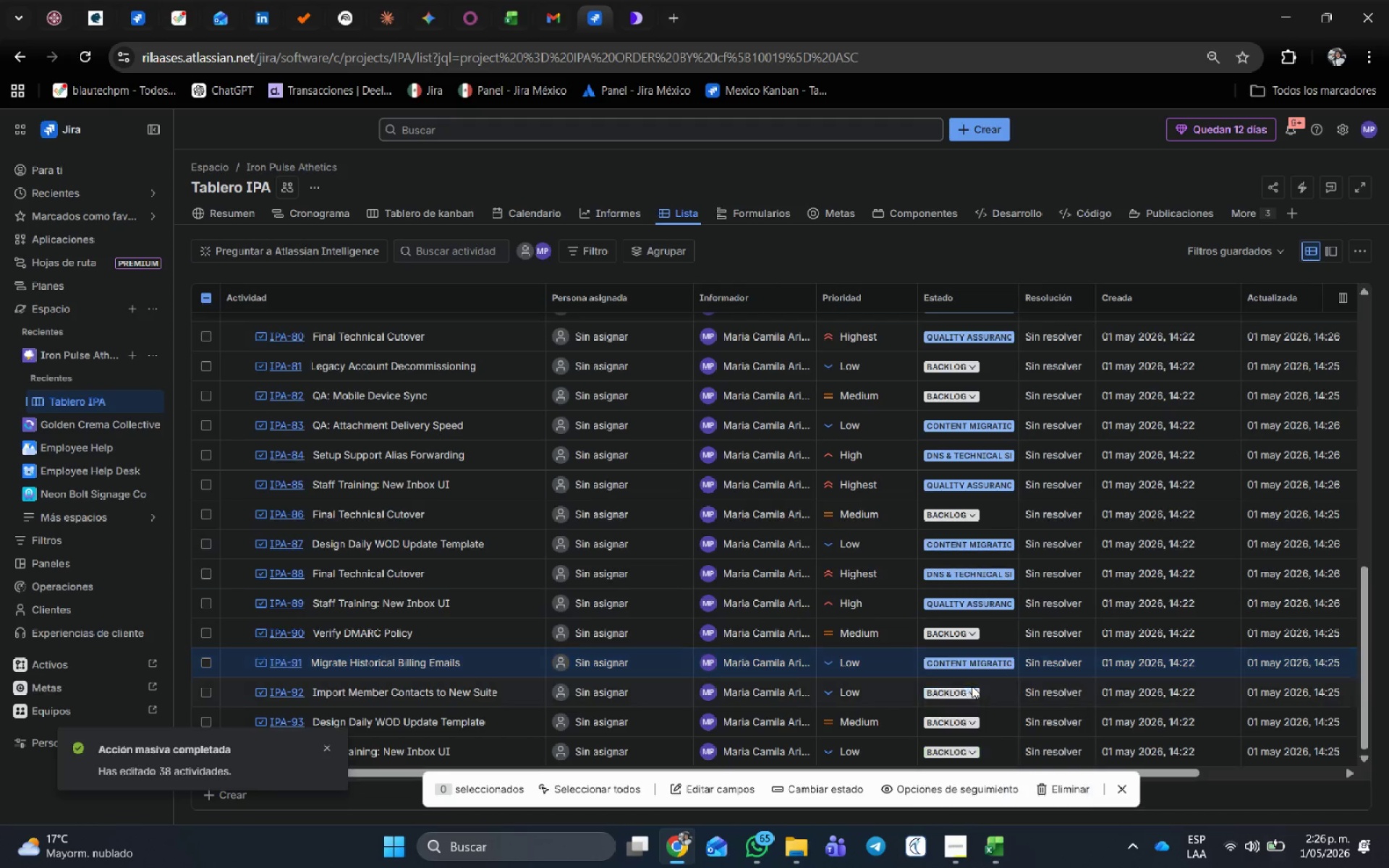 
left_click([974, 693])
 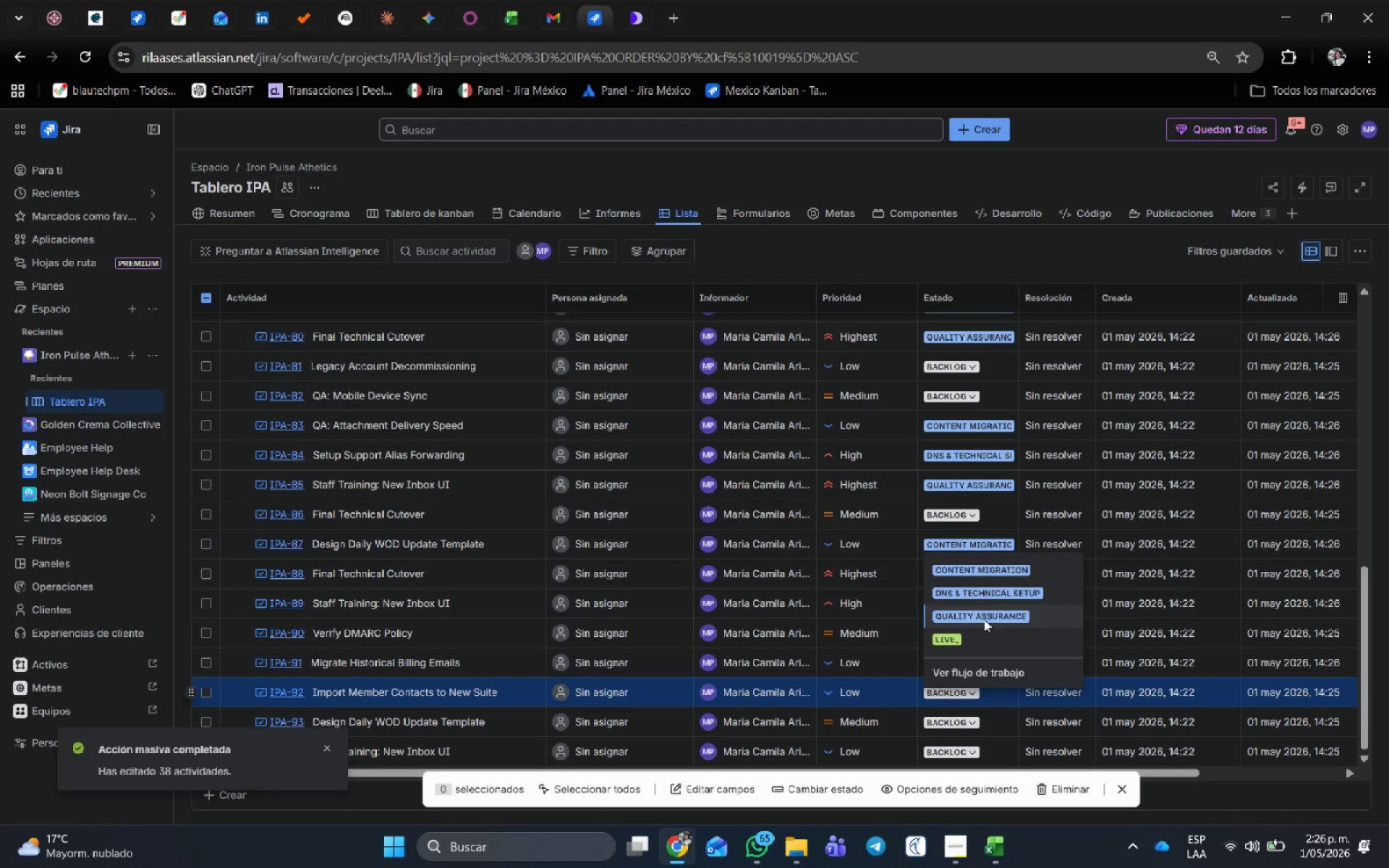 
left_click([985, 597])
 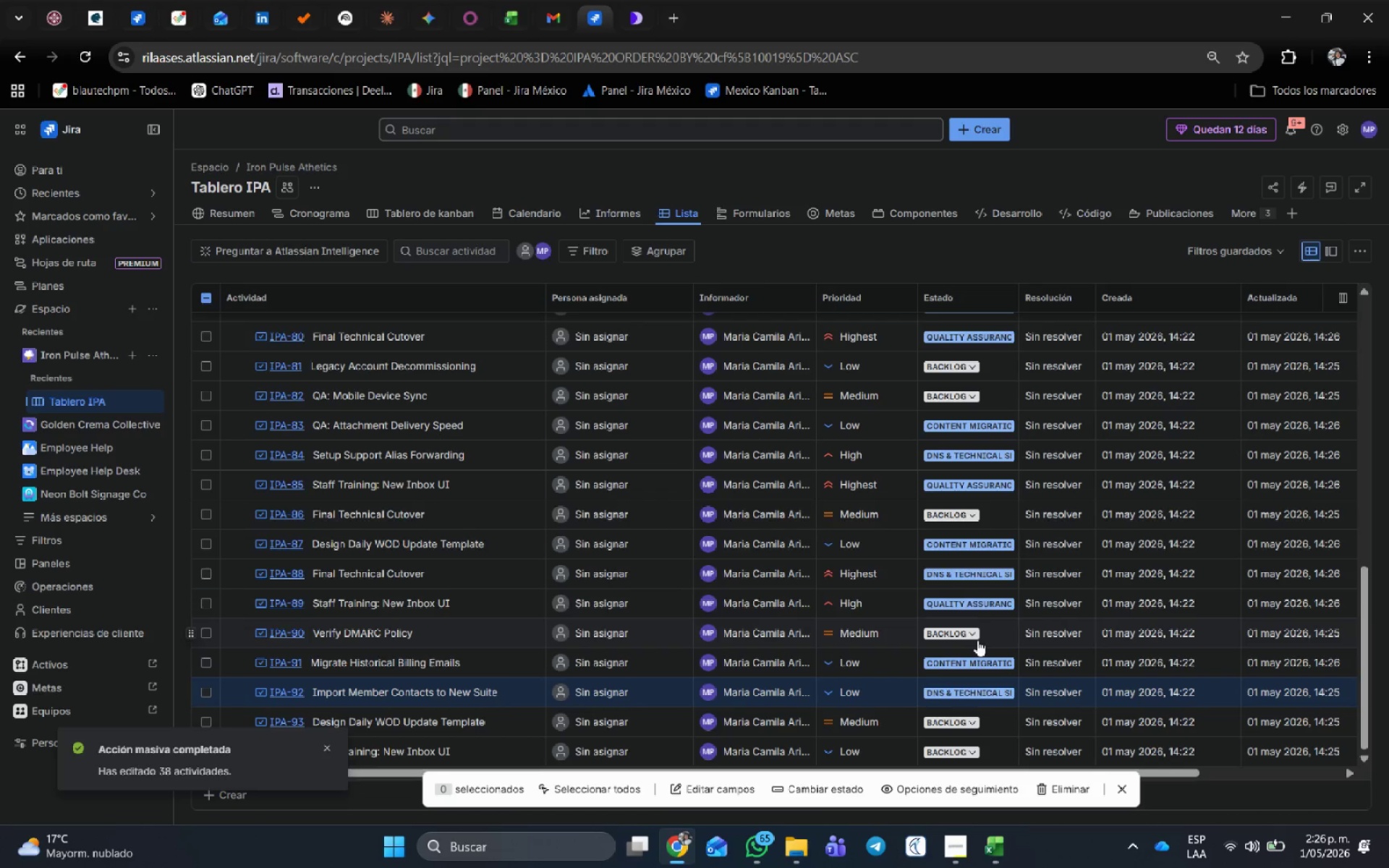 
scroll: coordinate [977, 643], scroll_direction: down, amount: 3.0
 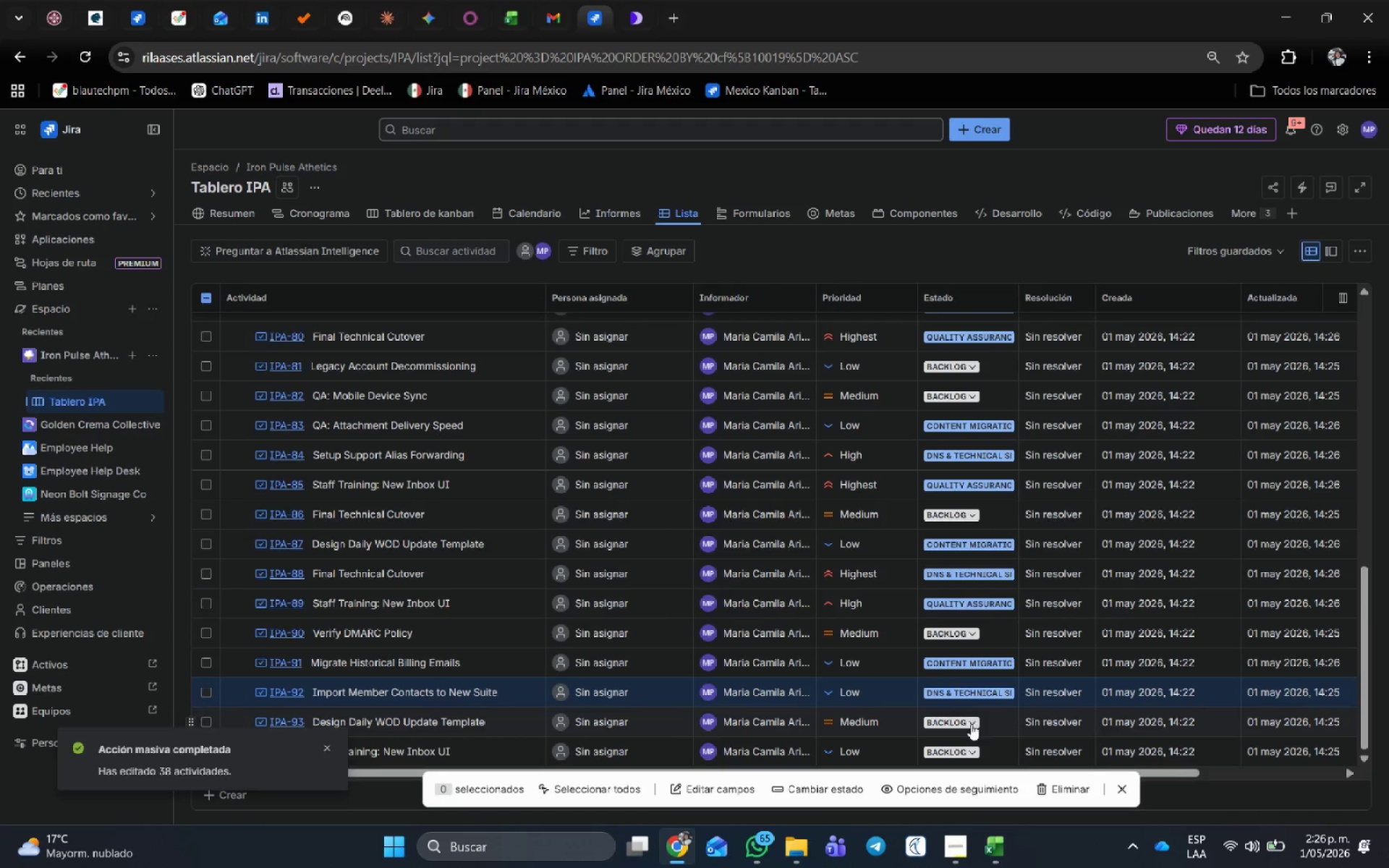 
left_click([968, 728])
 